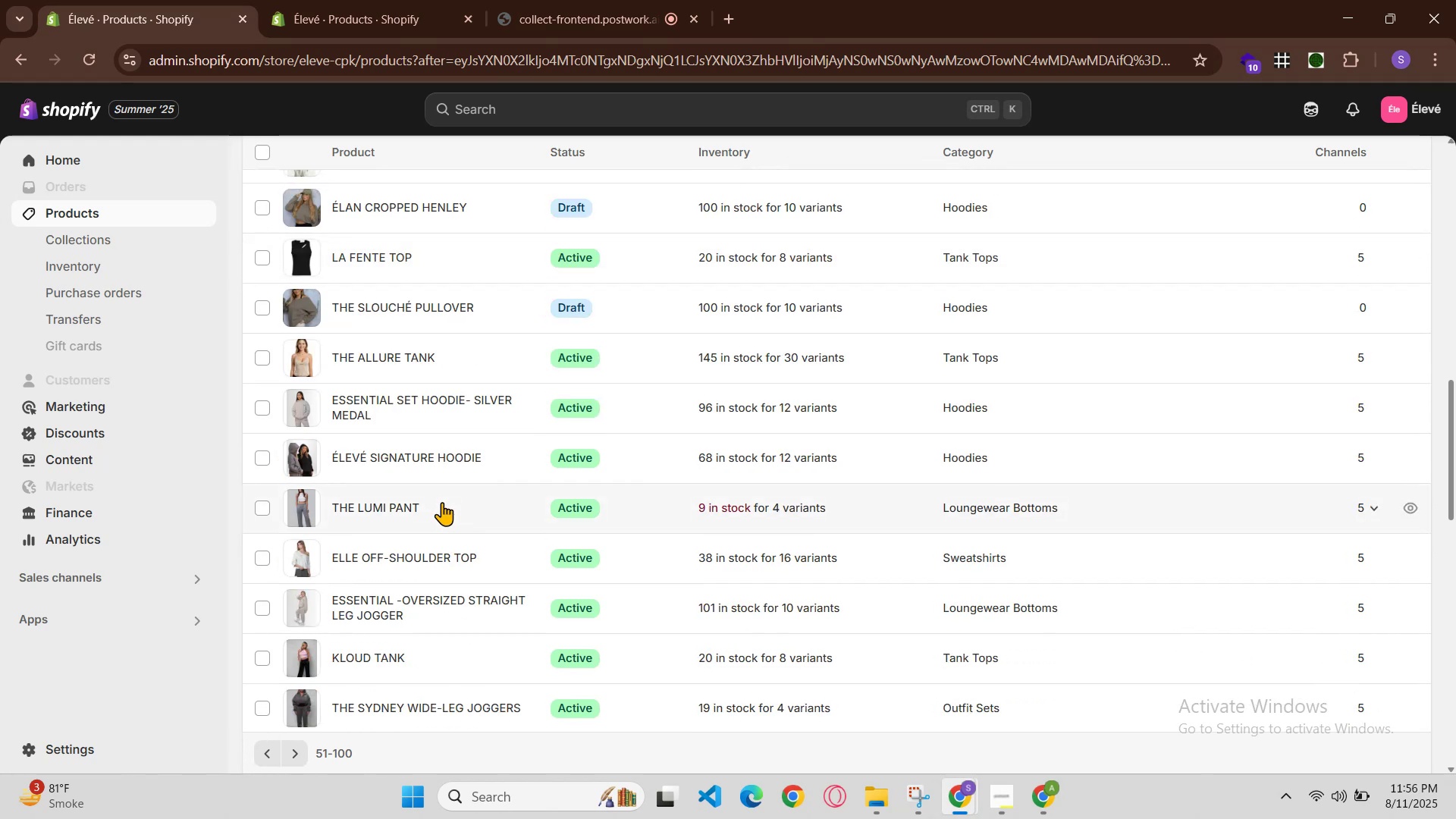 
scroll: coordinate [437, 519], scroll_direction: up, amount: 5.0
 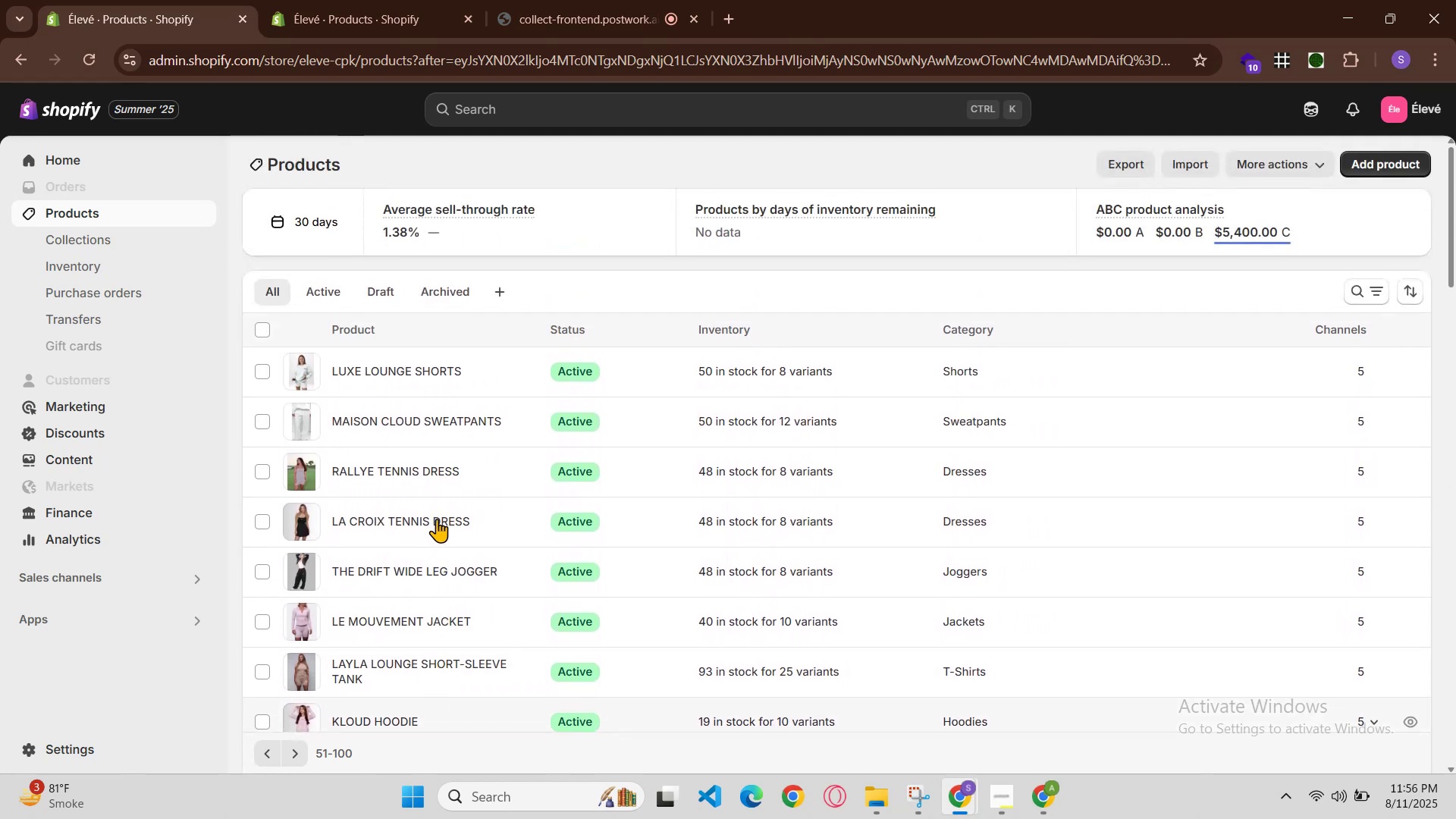 
scroll: coordinate [444, 560], scroll_direction: down, amount: 2.0
 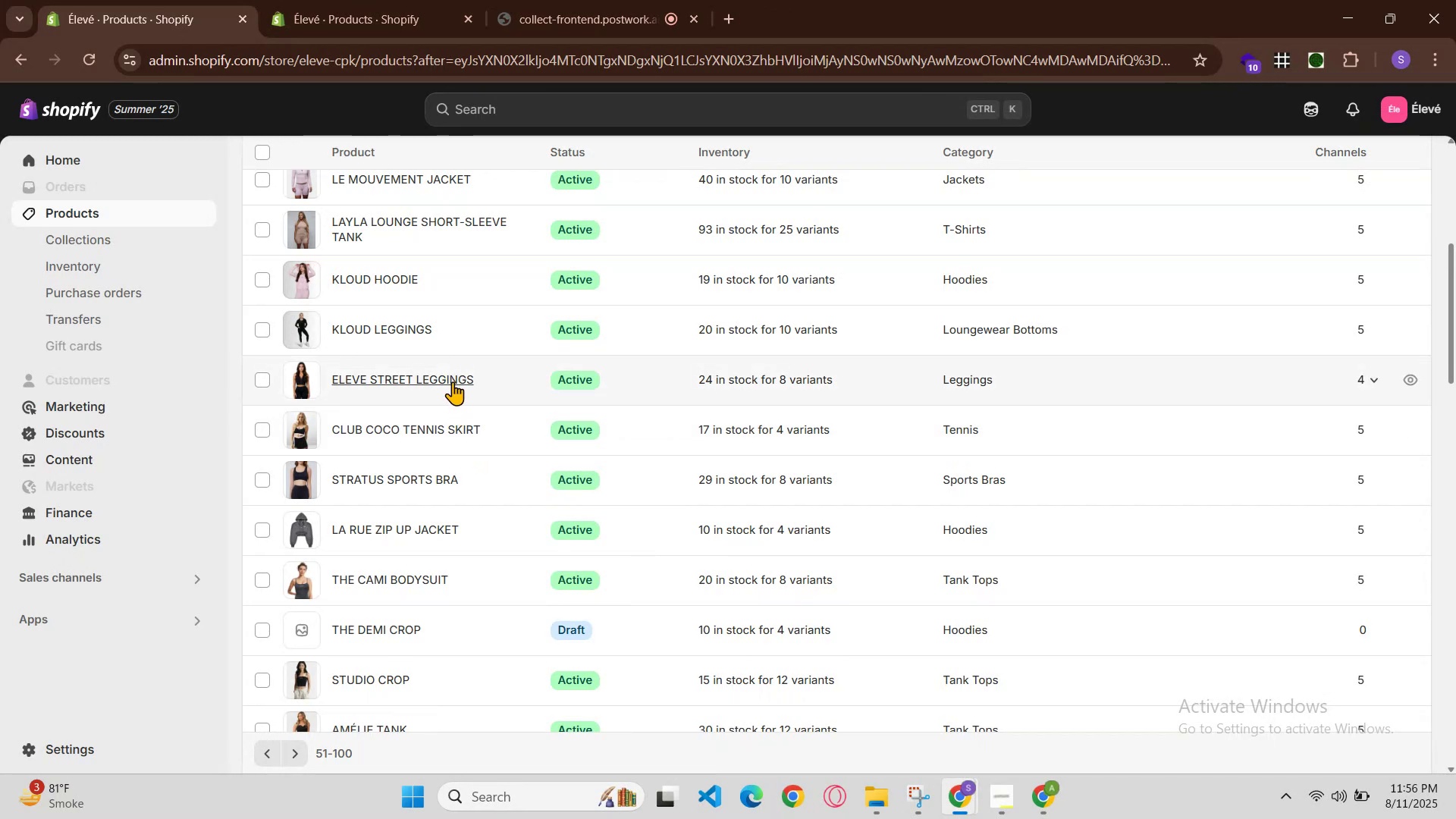 
left_click([441, 485])
 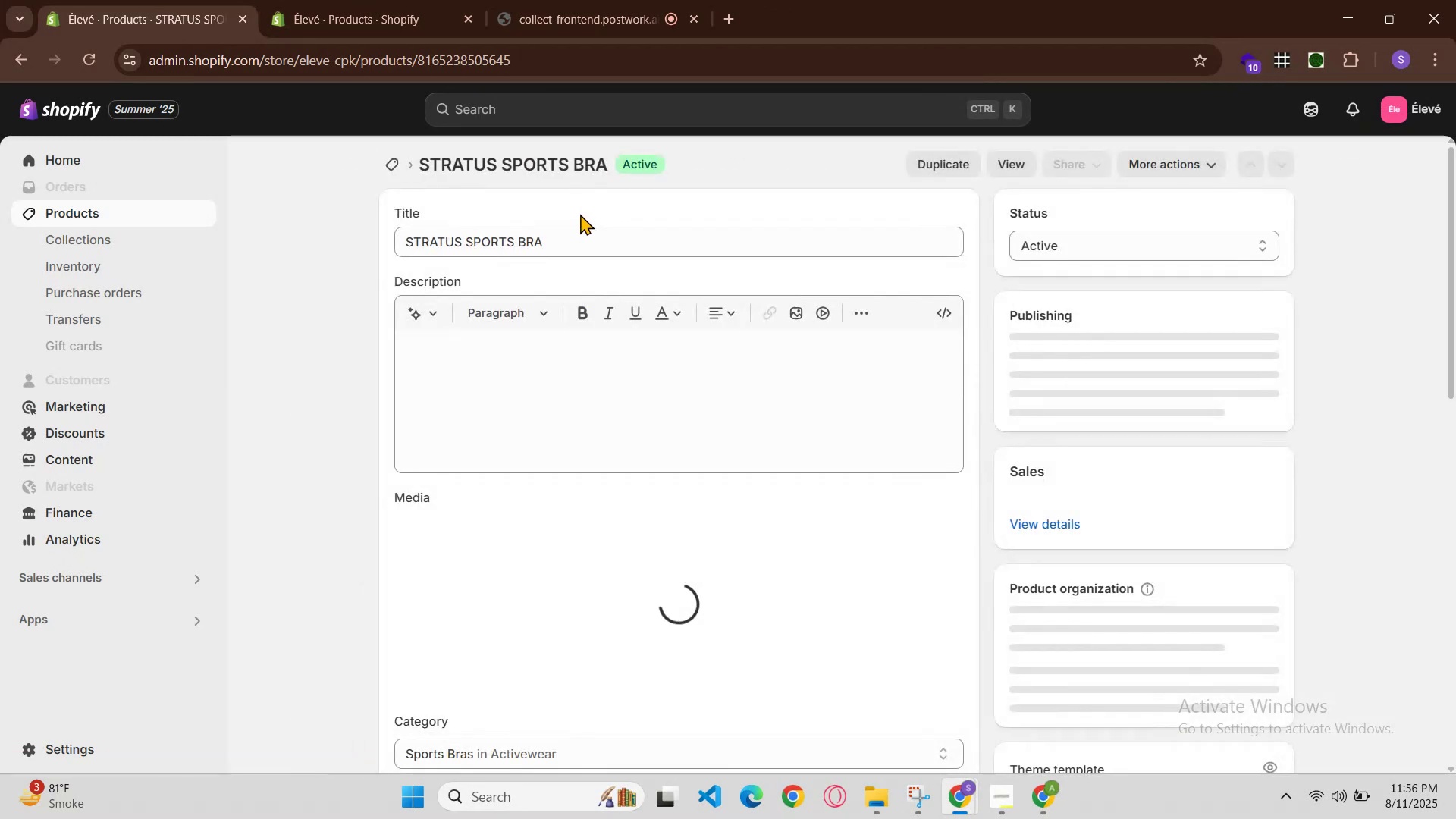 
double_click([578, 234])
 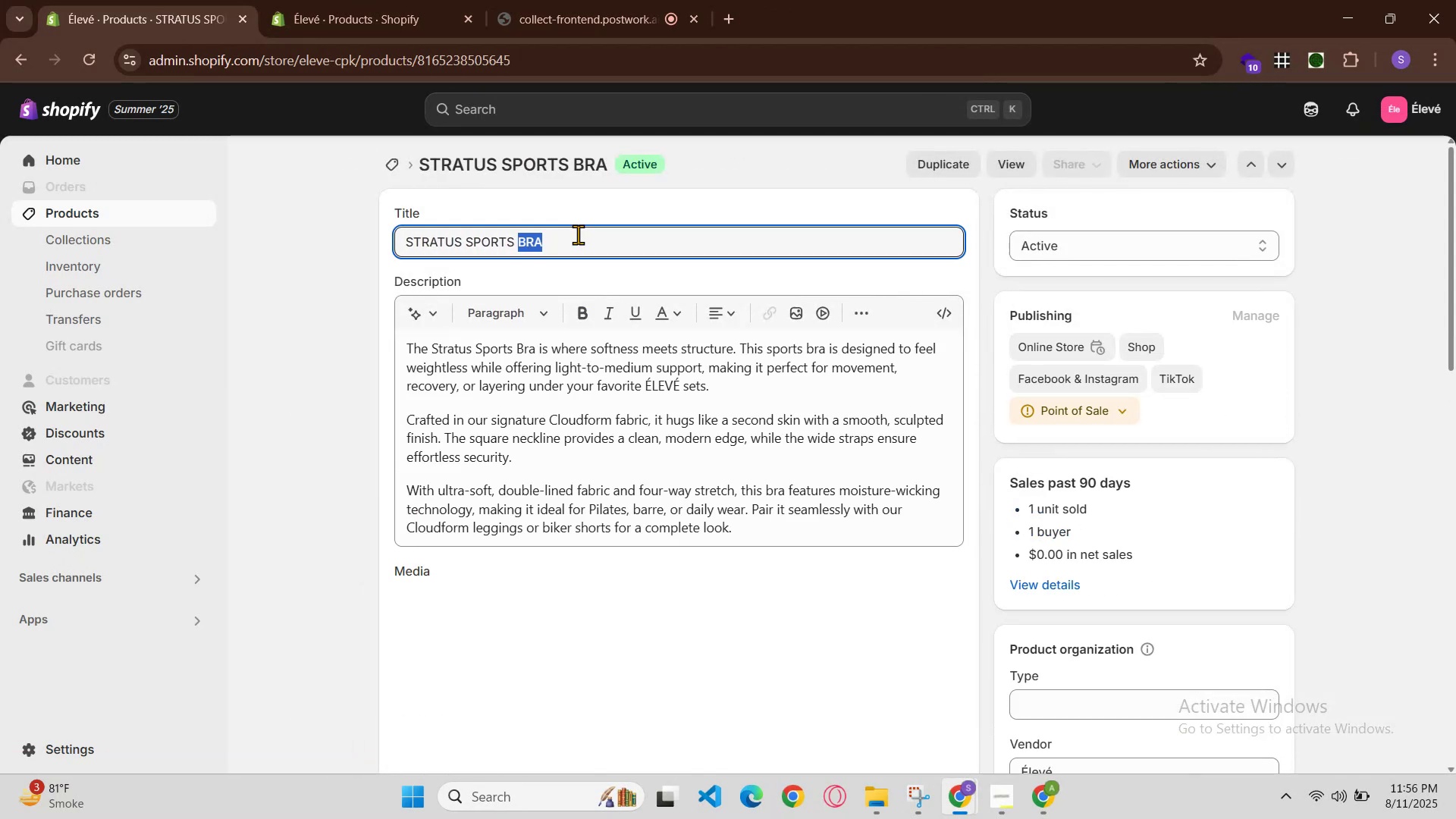 
triple_click([578, 234])
 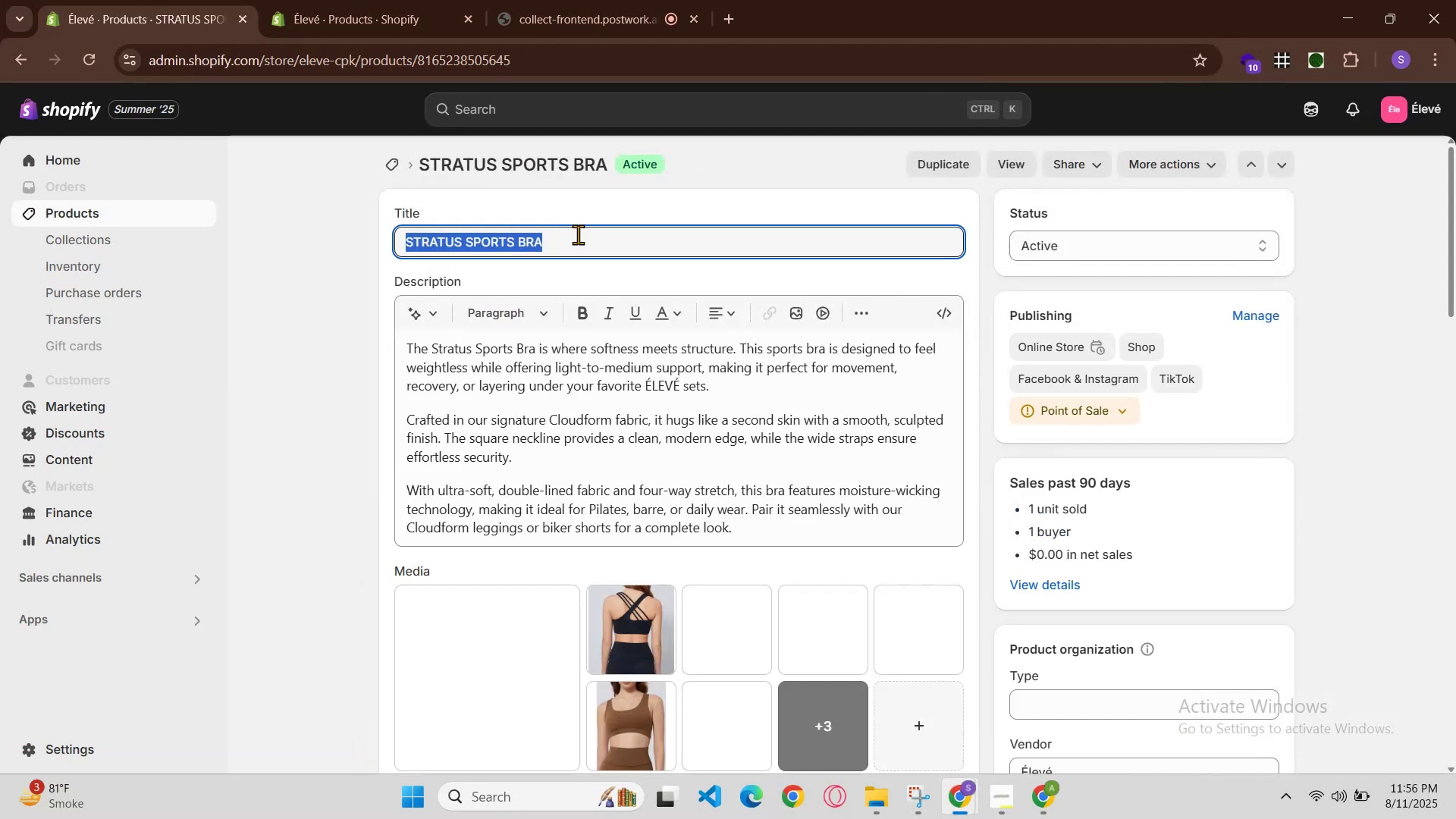 
triple_click([578, 234])
 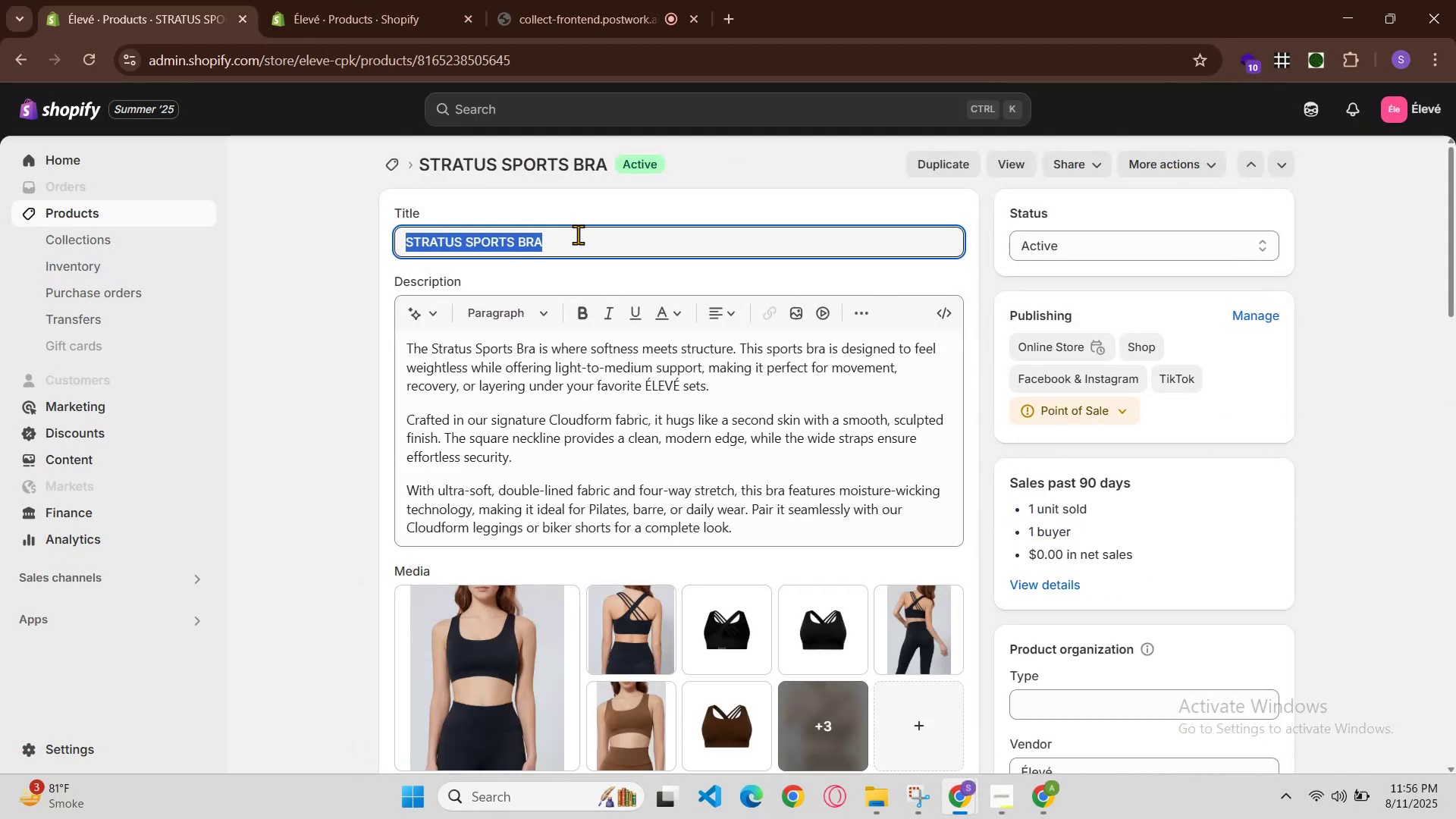 
key(Control+C)
 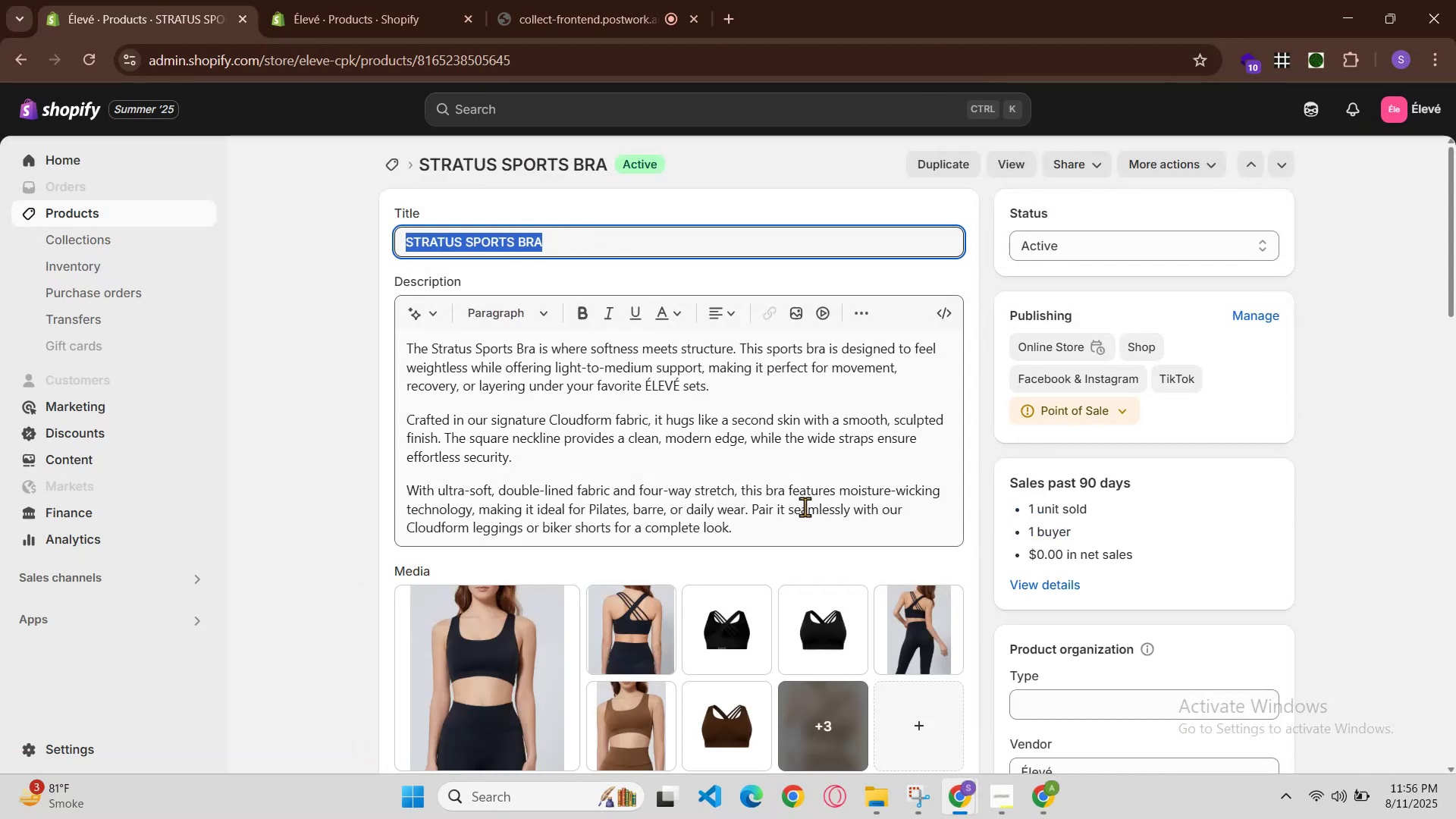 
scroll: coordinate [802, 513], scroll_direction: down, amount: 2.0
 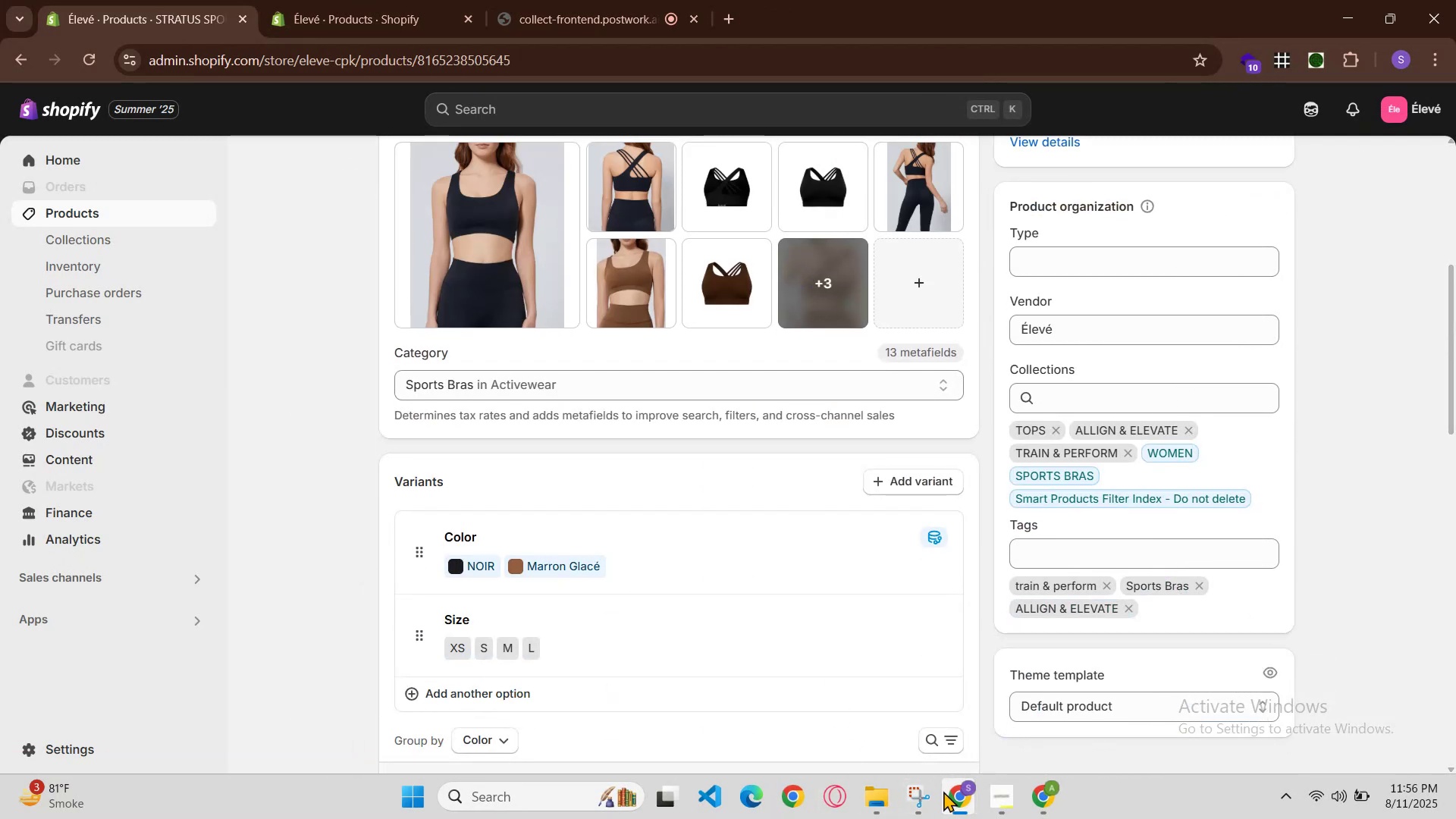 
left_click([1005, 727])
 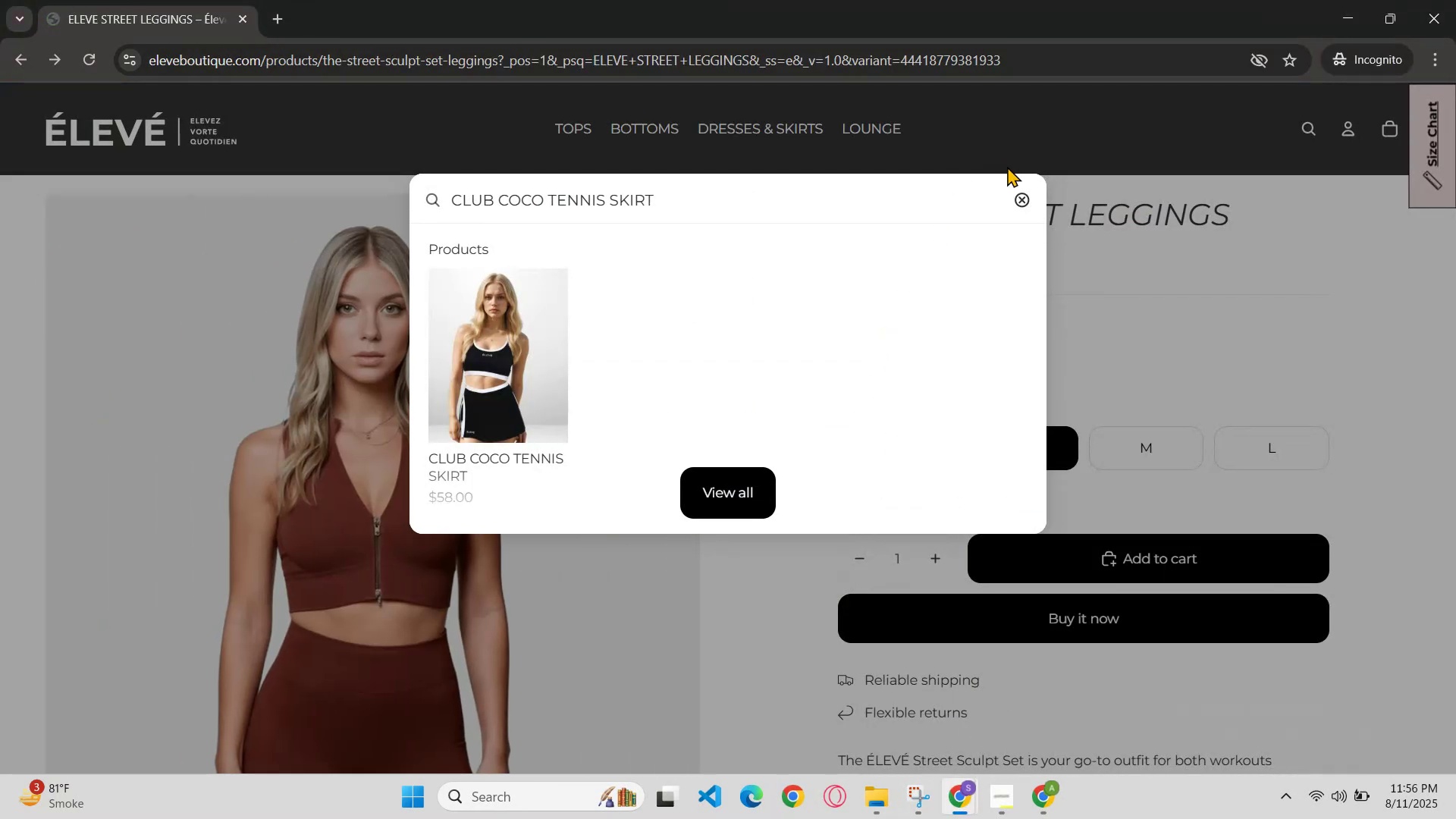 
left_click([1019, 188])
 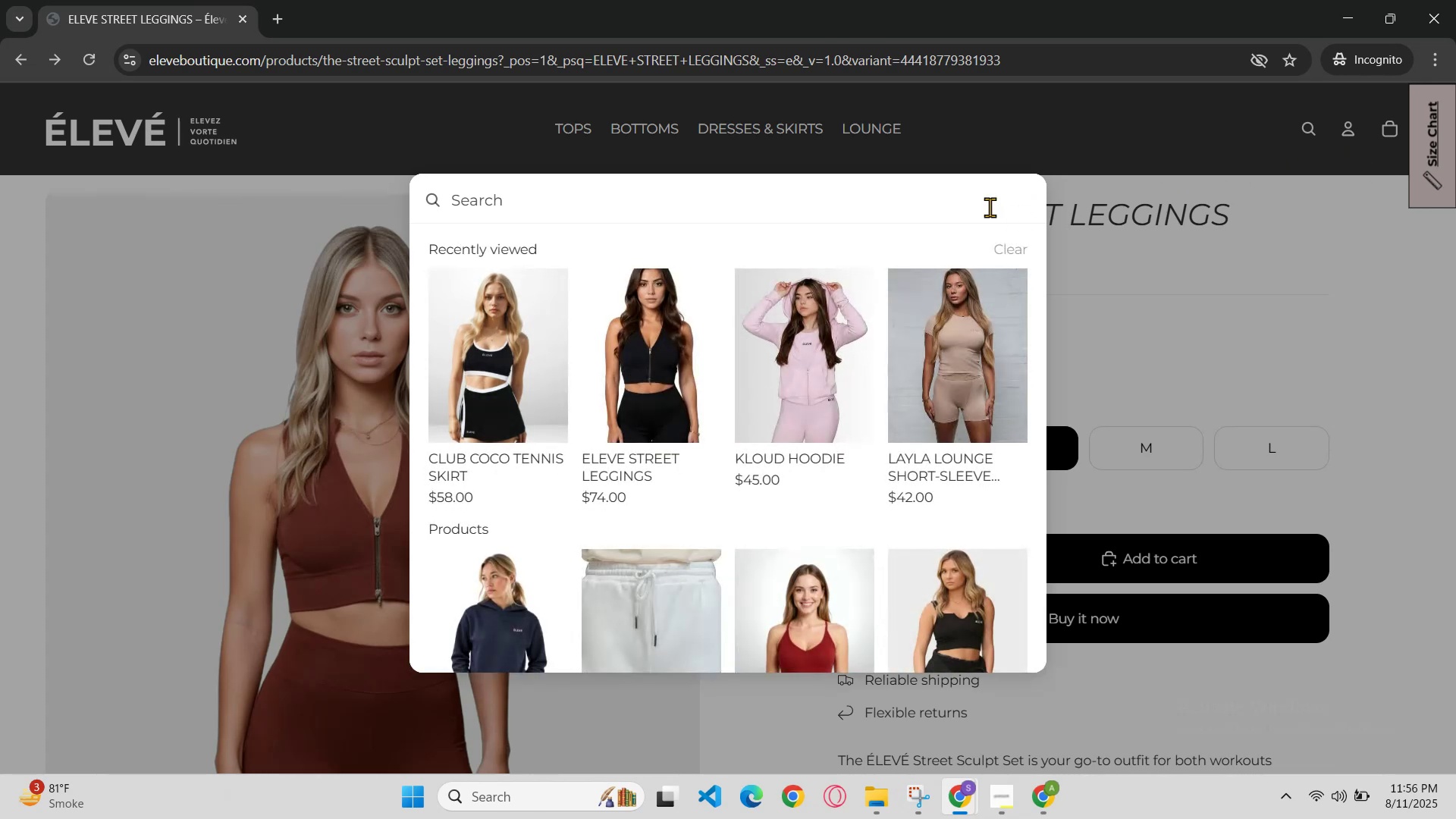 
left_click([1030, 208])
 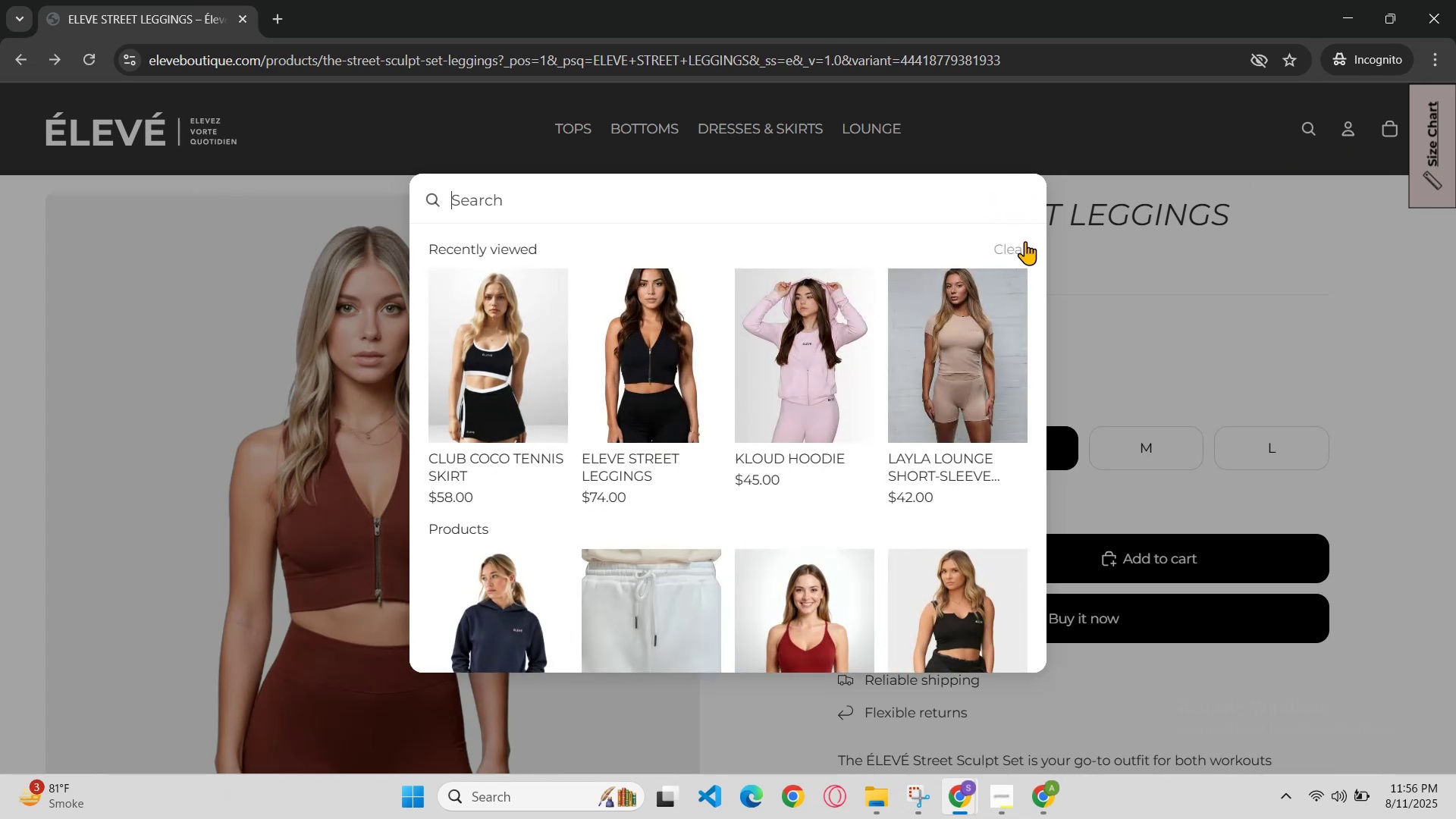 
left_click([1024, 245])
 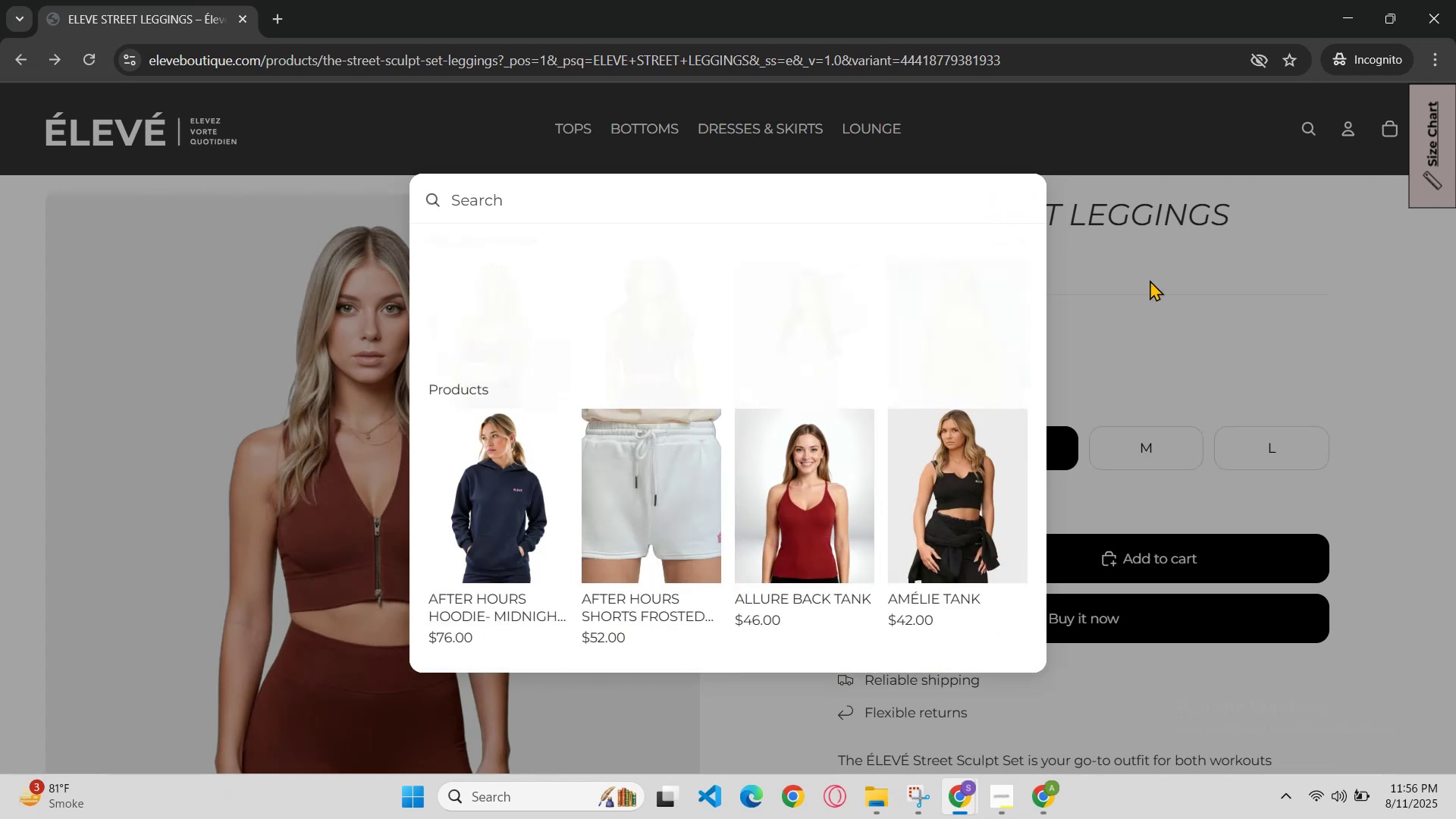 
left_click([1153, 281])
 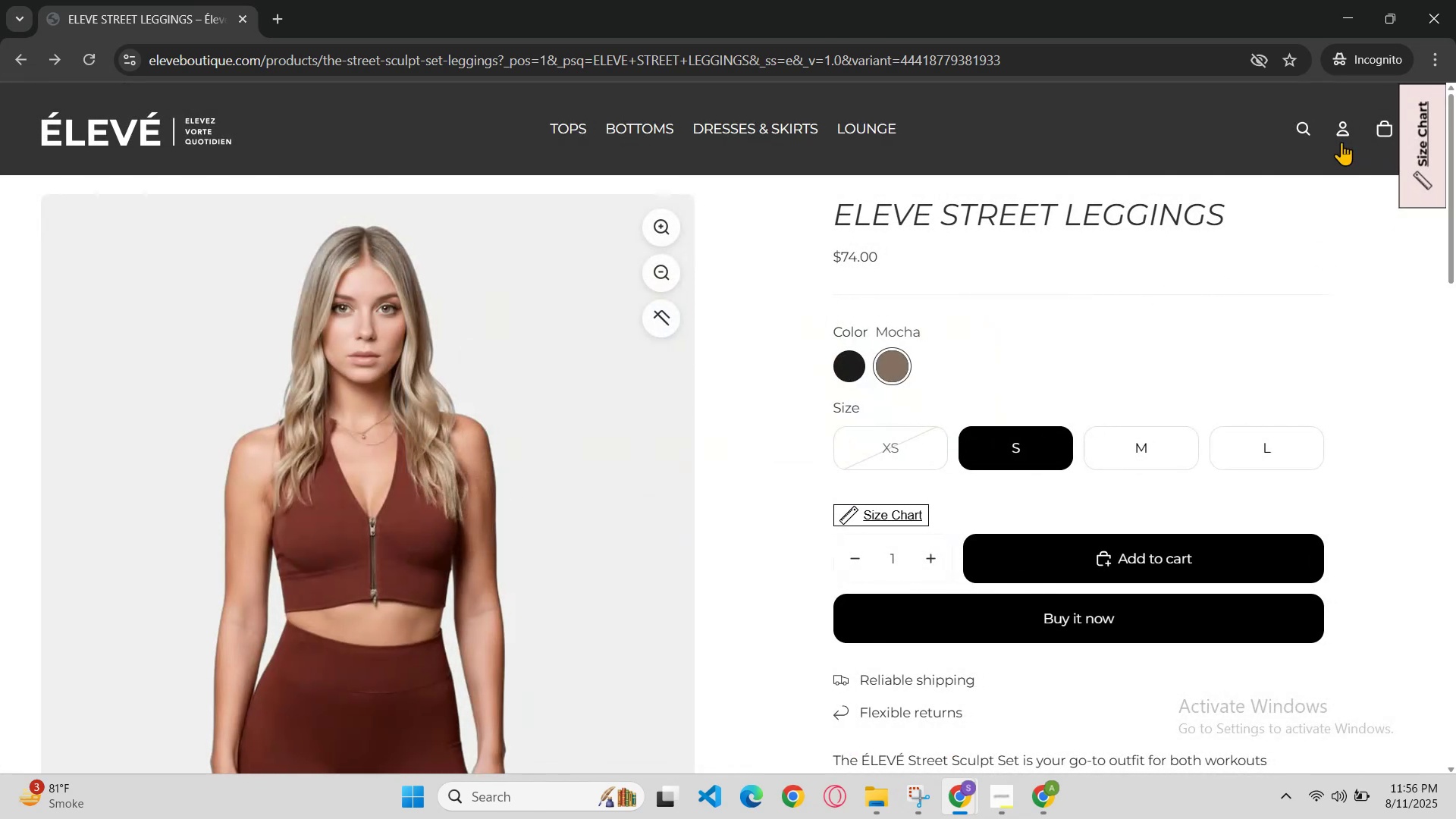 
left_click([1277, 130])
 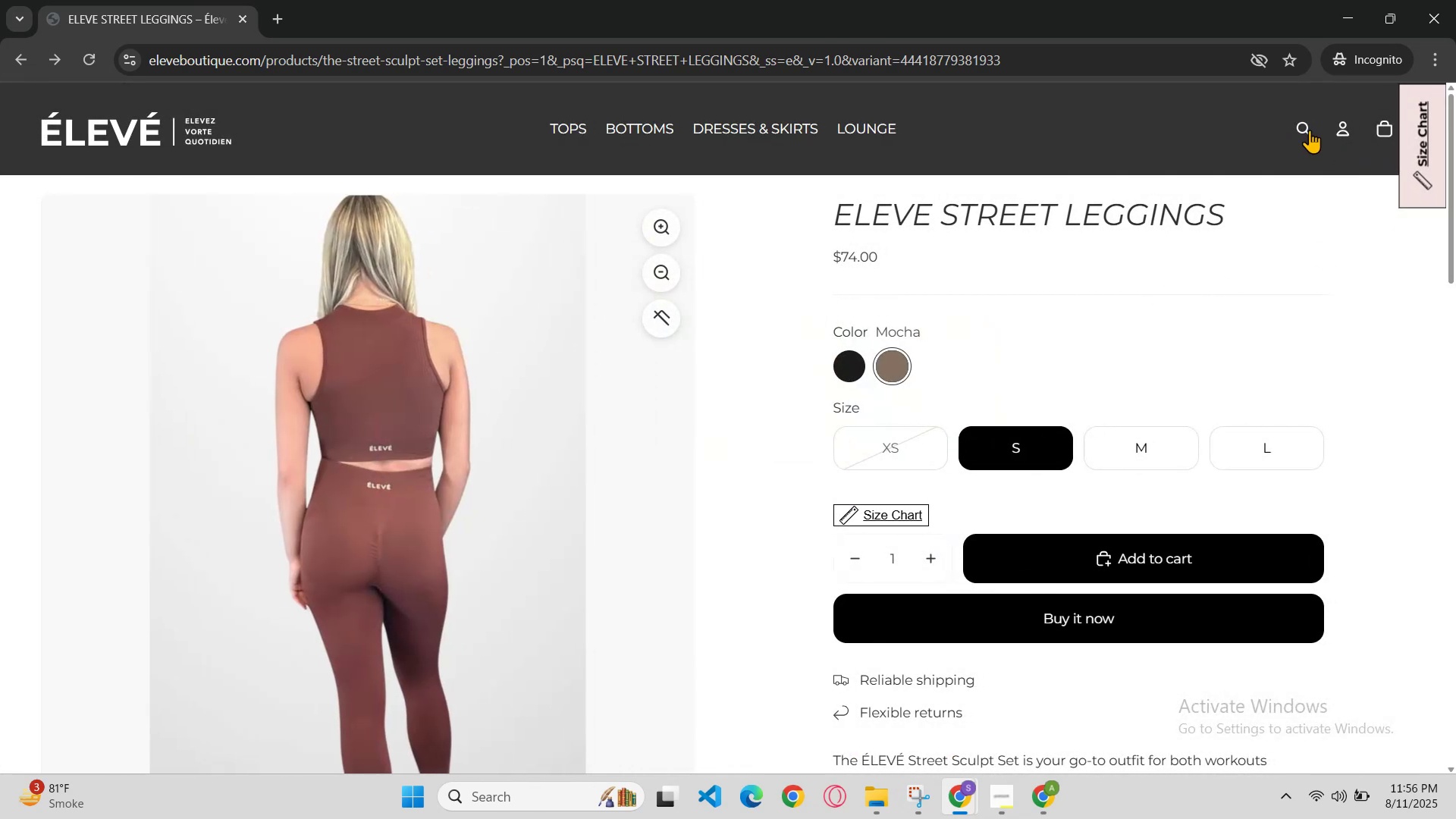 
left_click([1312, 128])
 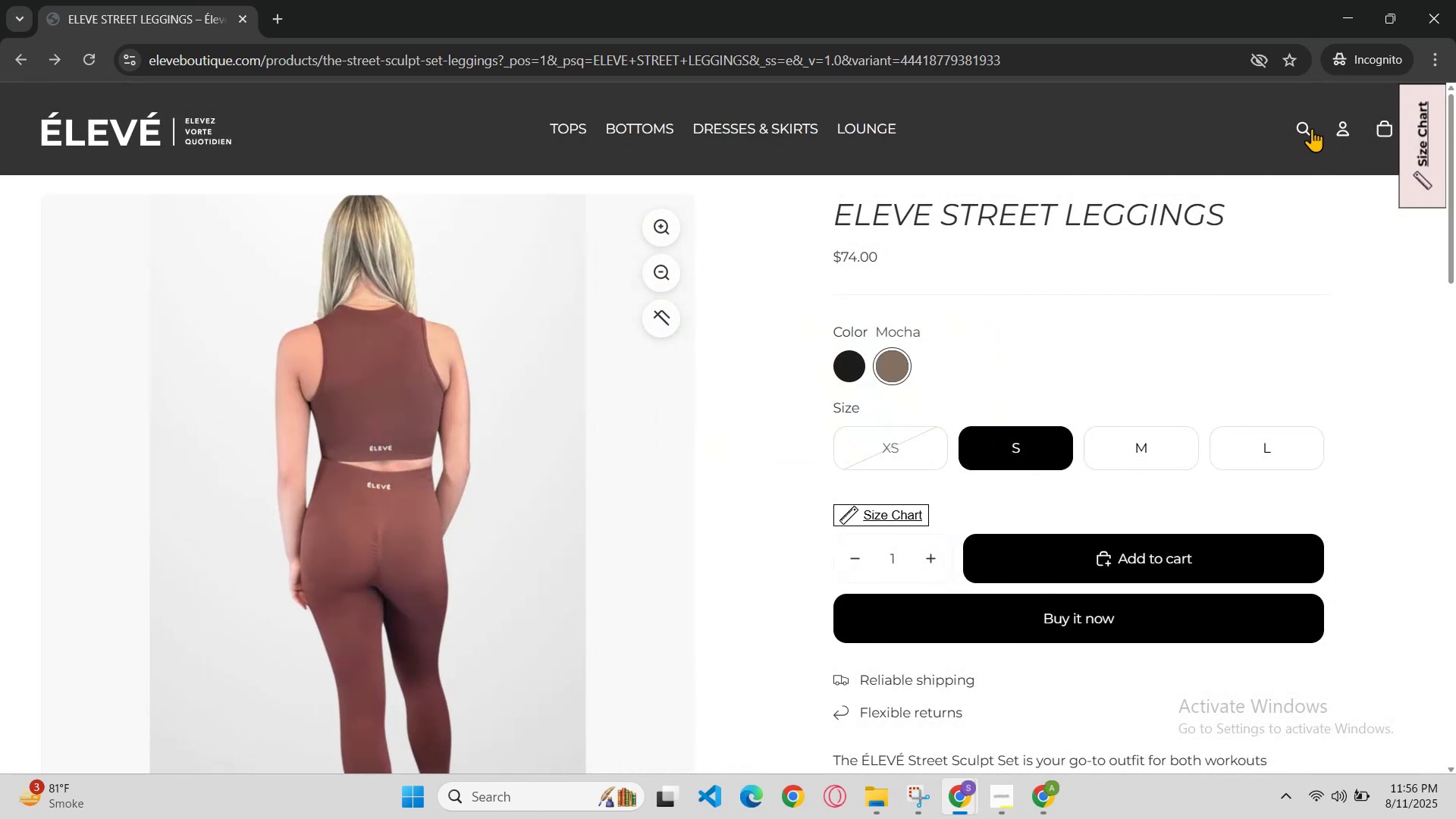 
key(Control+V)
 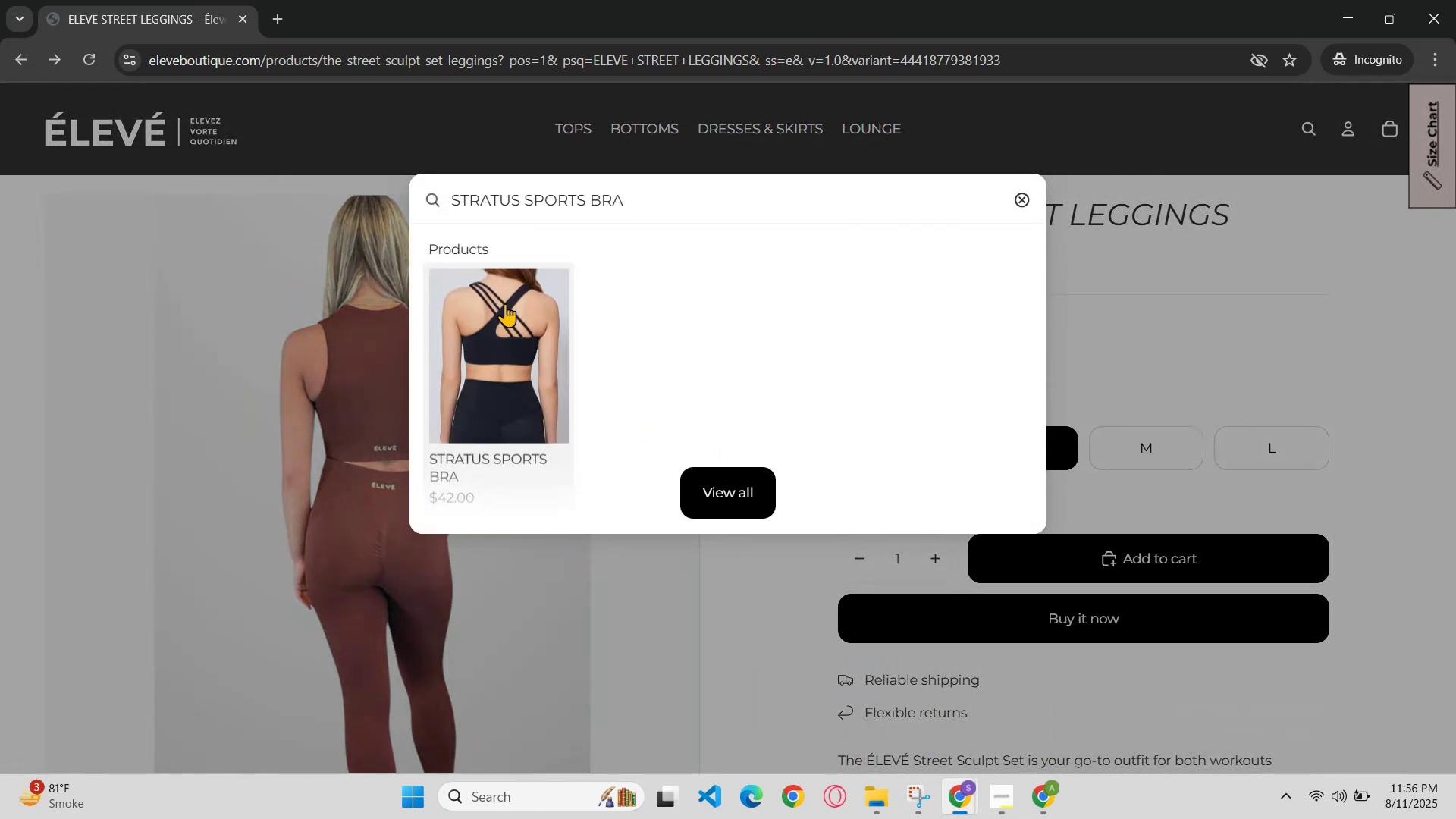 
left_click([505, 333])
 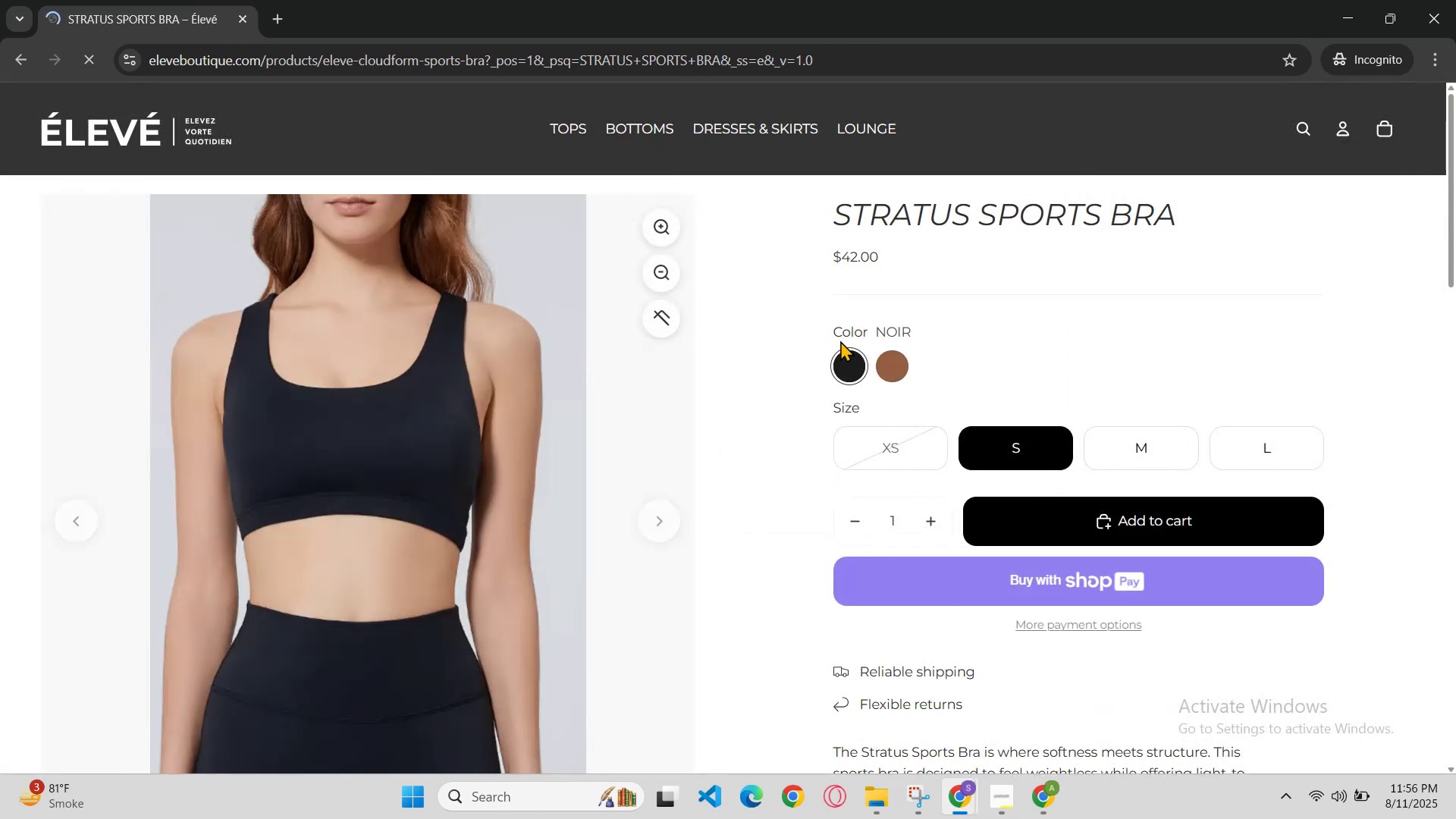 
left_click([902, 348])
 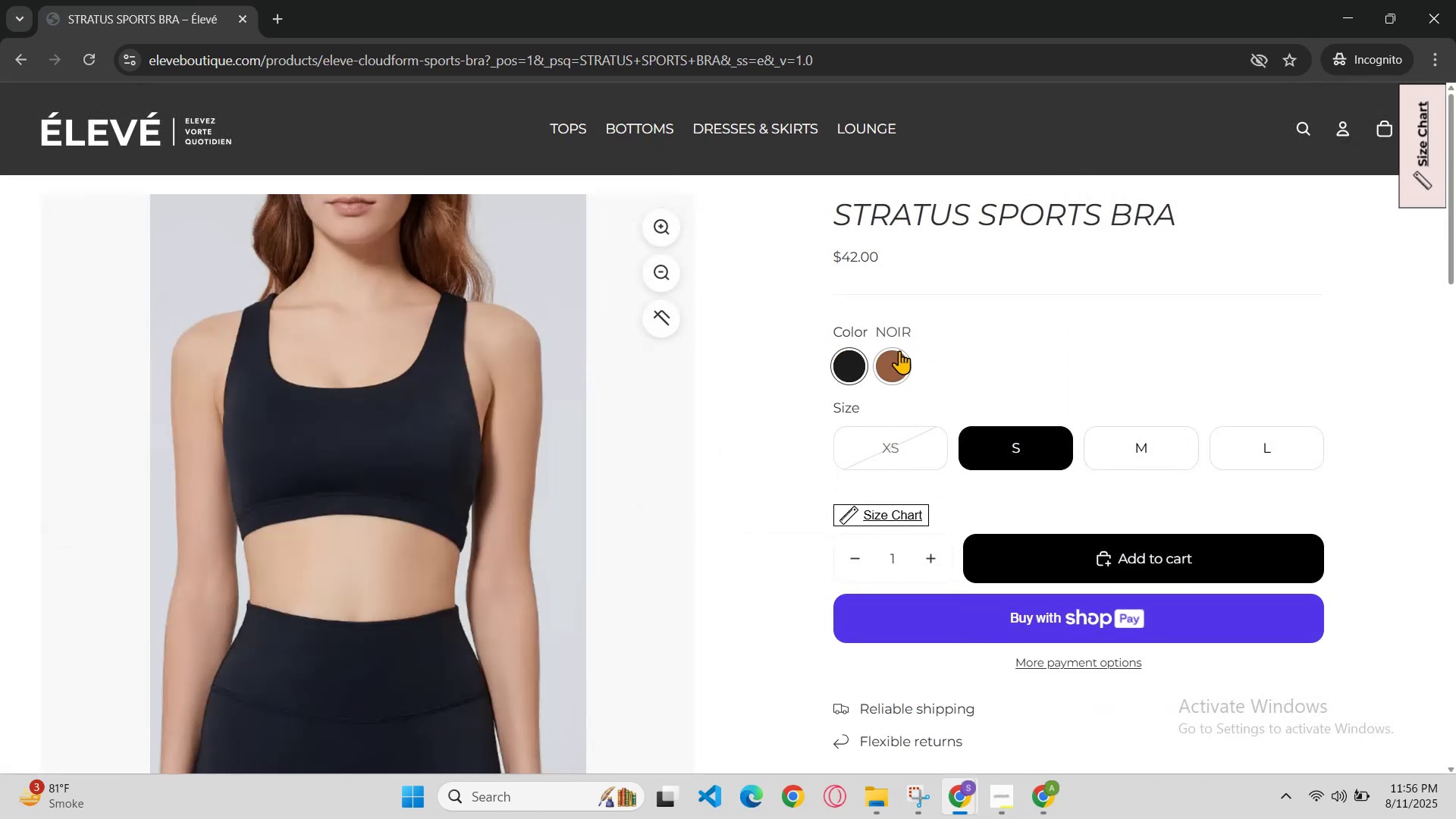 
left_click([899, 351])
 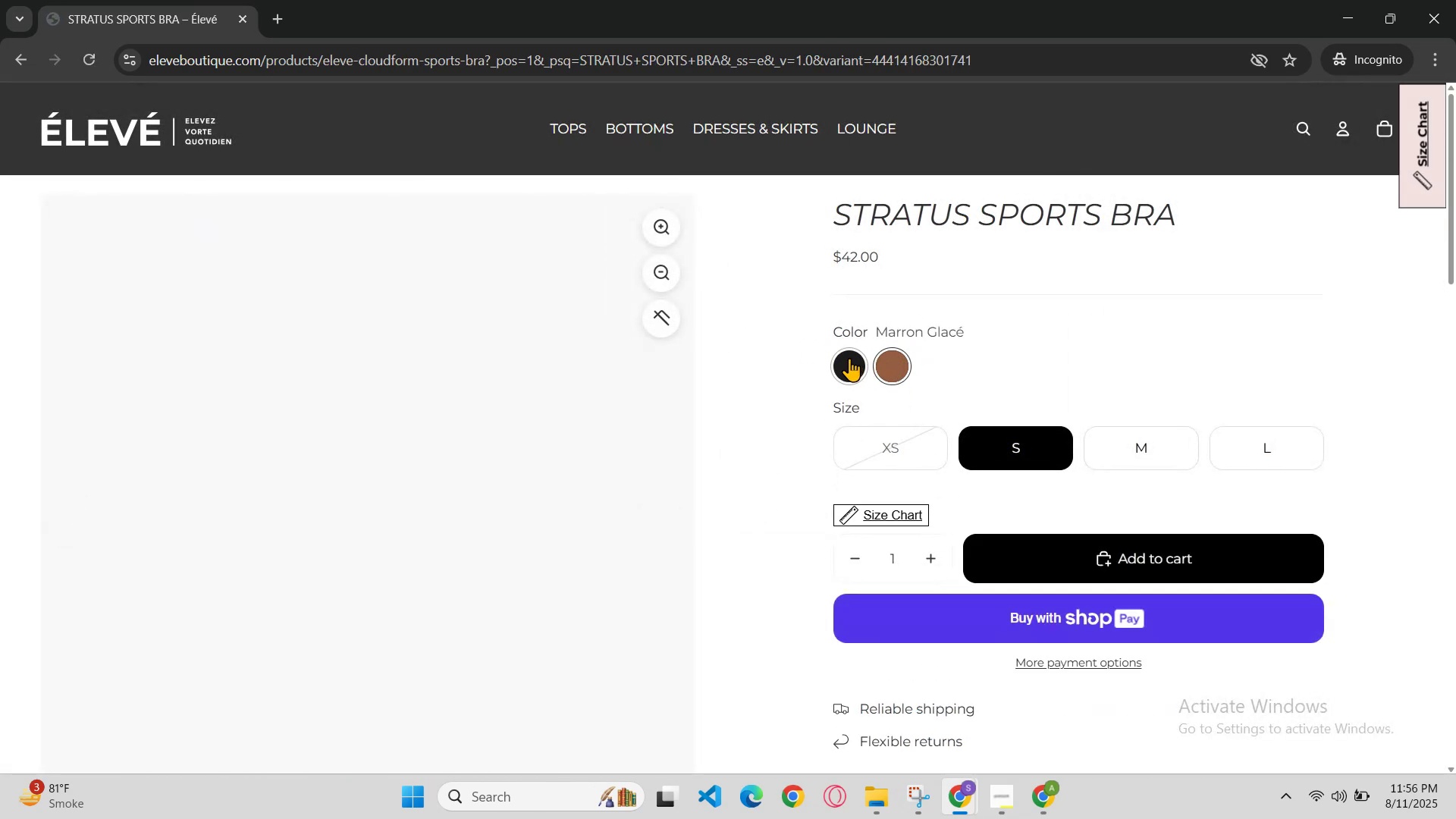 
left_click([846, 358])
 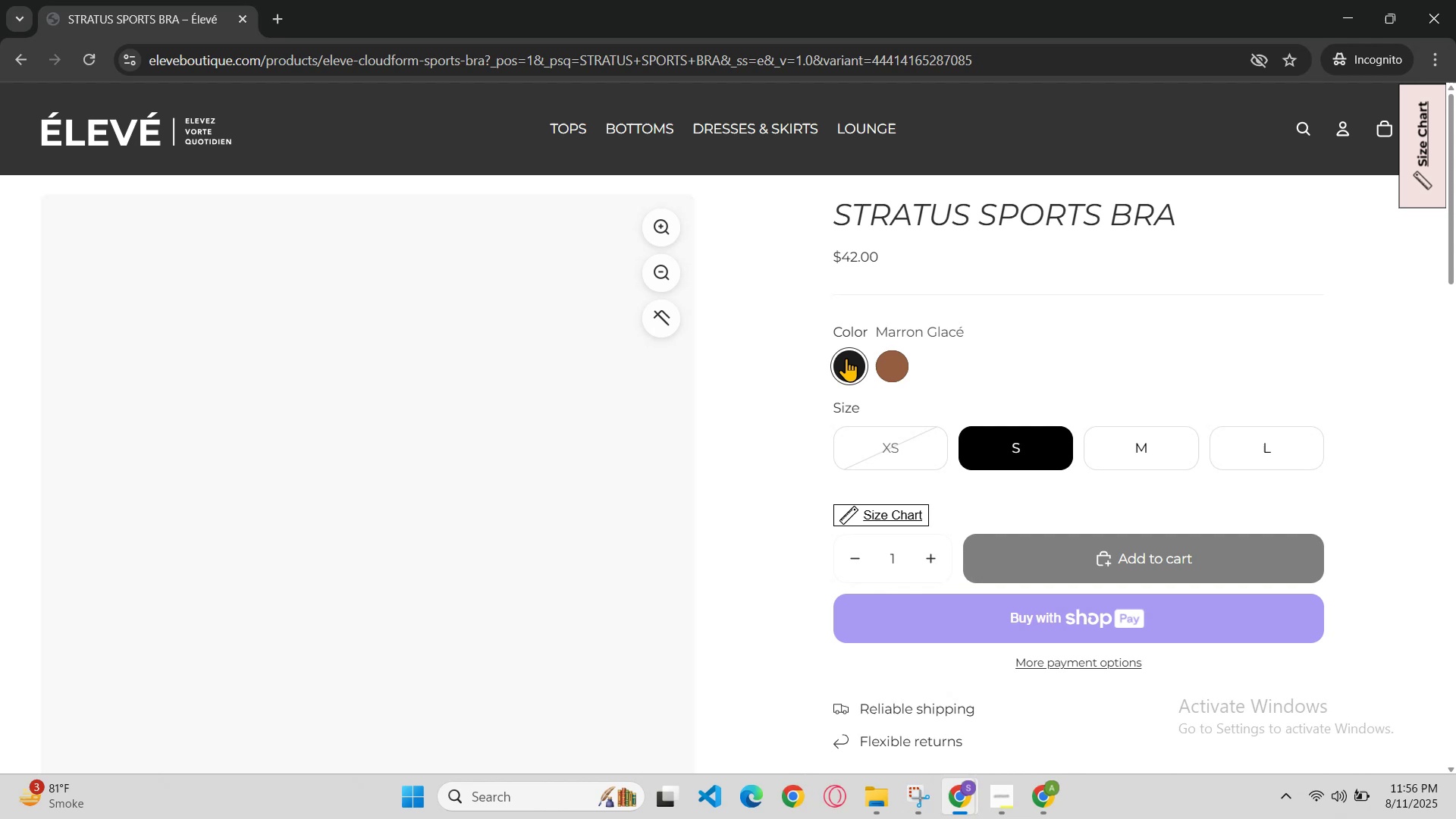 
scroll: coordinate [846, 358], scroll_direction: down, amount: 2.0
 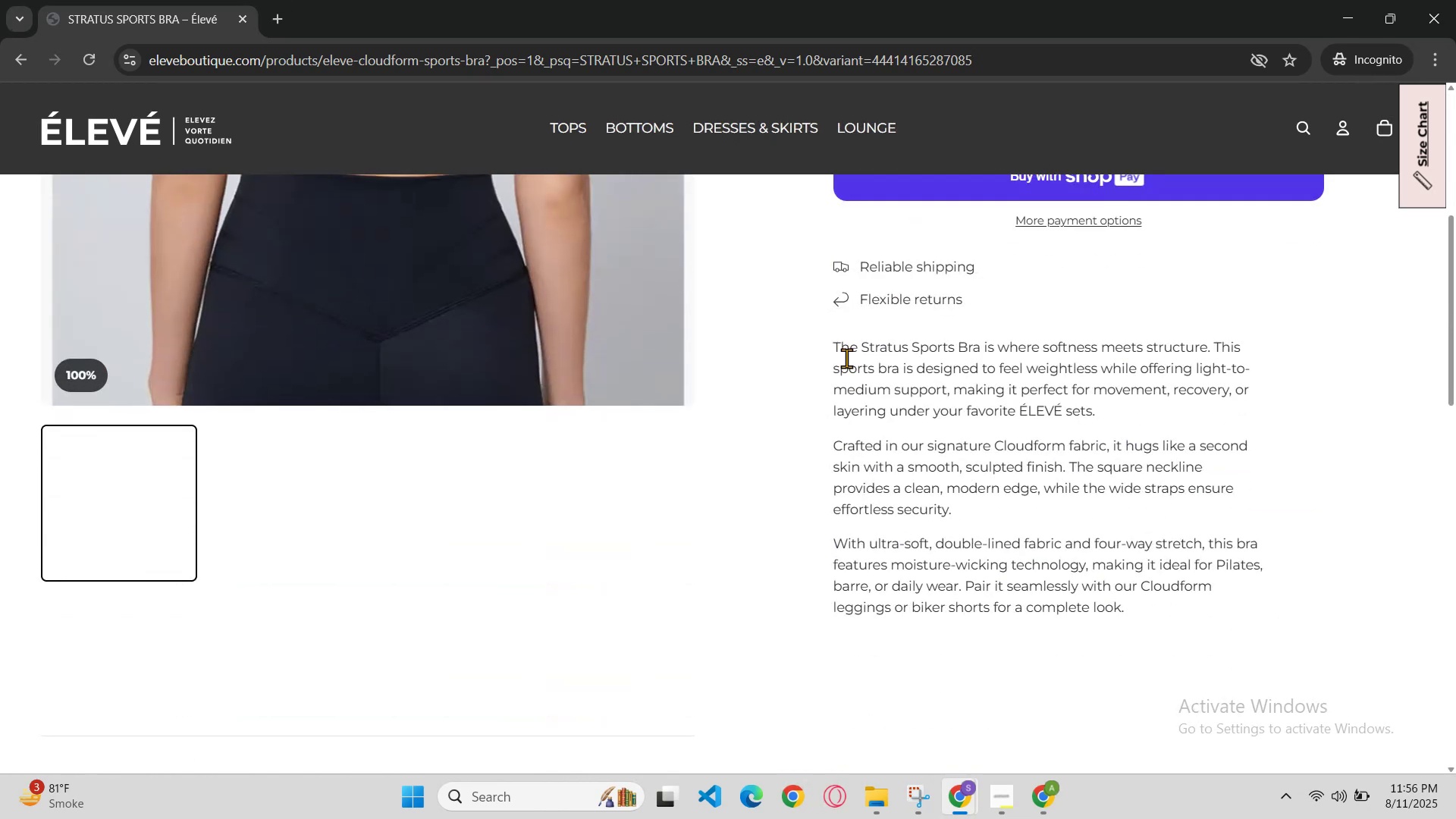 
scroll: coordinate [846, 358], scroll_direction: up, amount: 2.0
 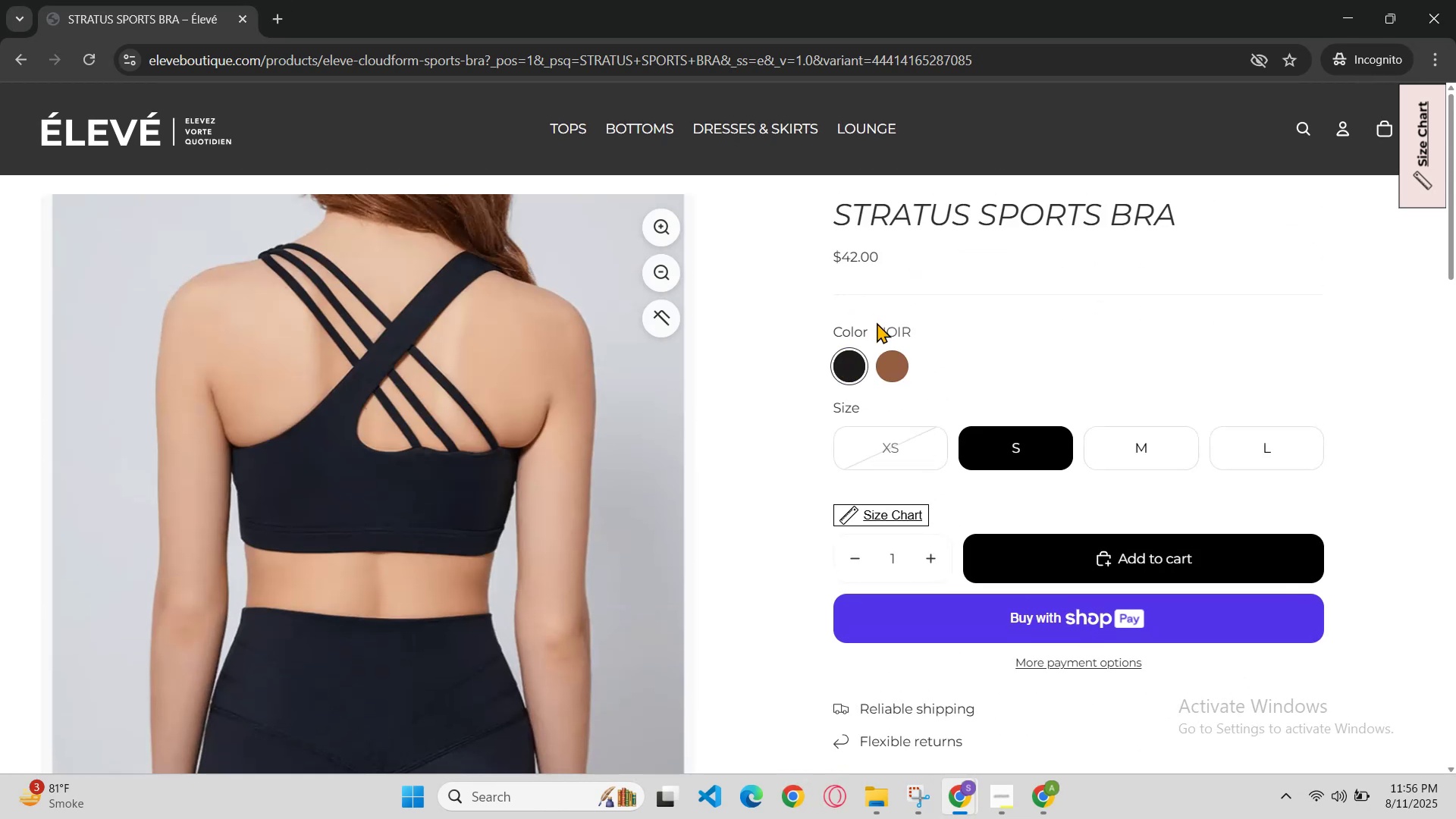 
left_click_drag(start_coordinate=[877, 331], to_coordinate=[952, 325])
 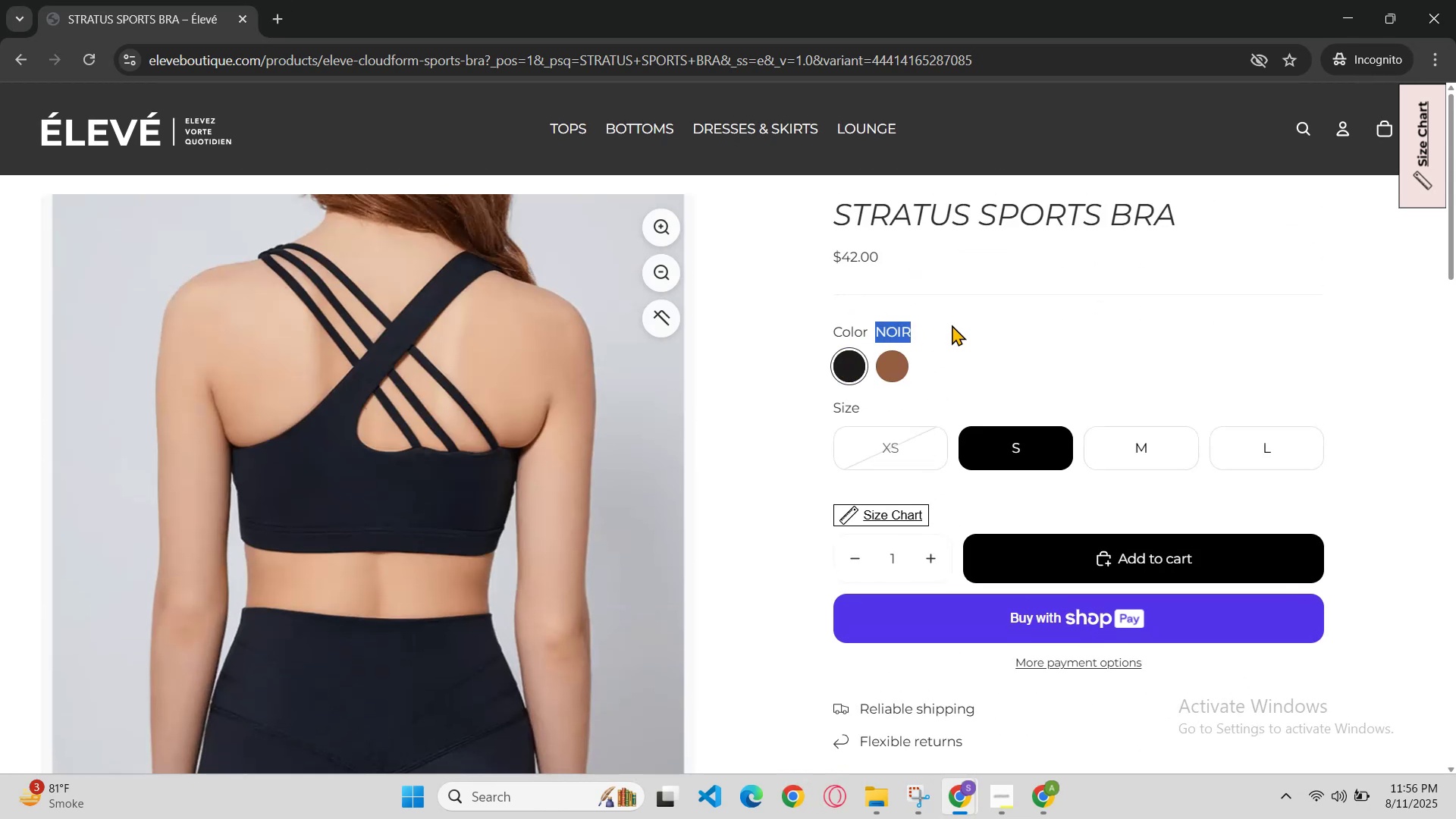 
left_click([952, 325])
 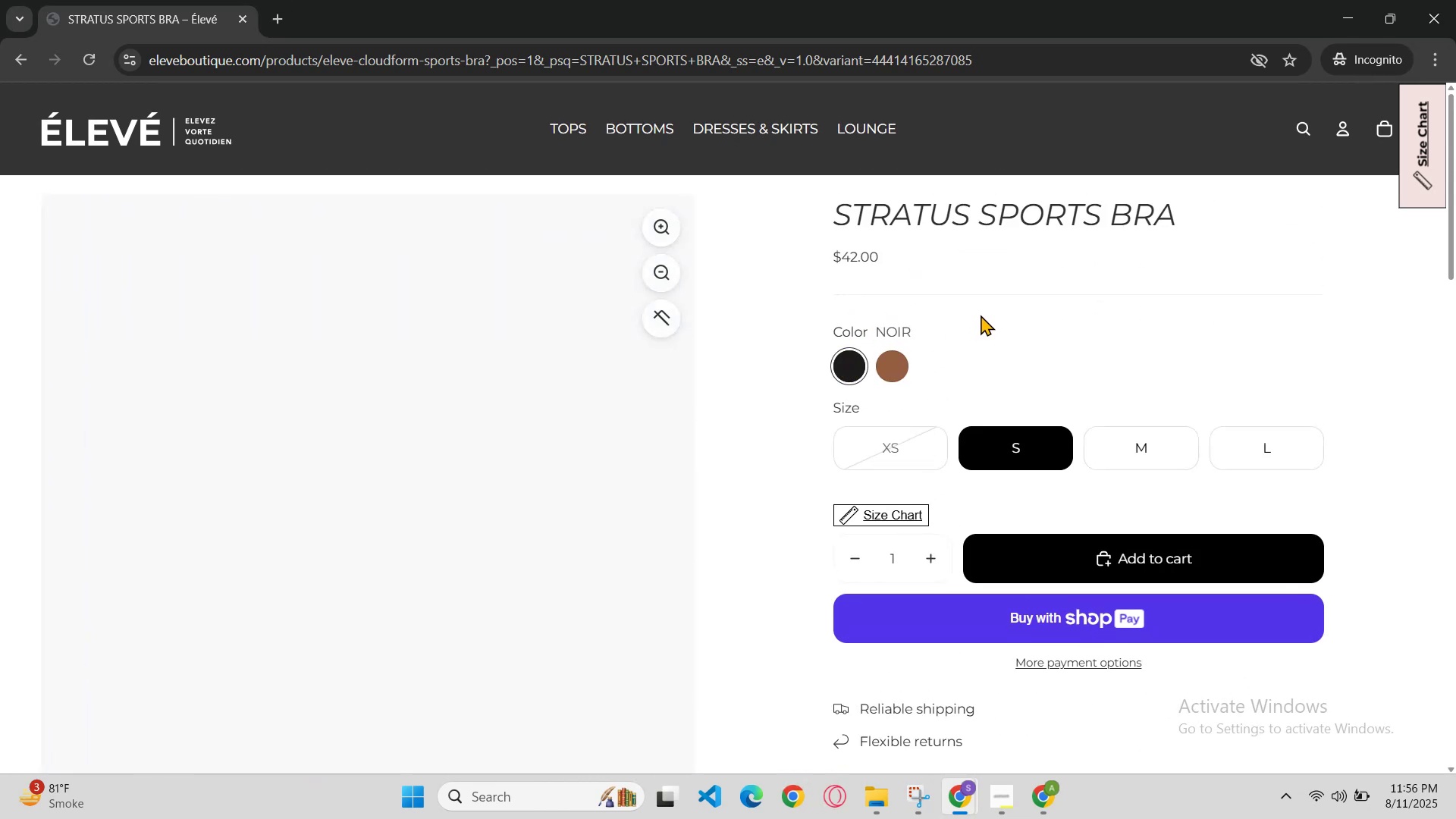 
key(Control+C)
 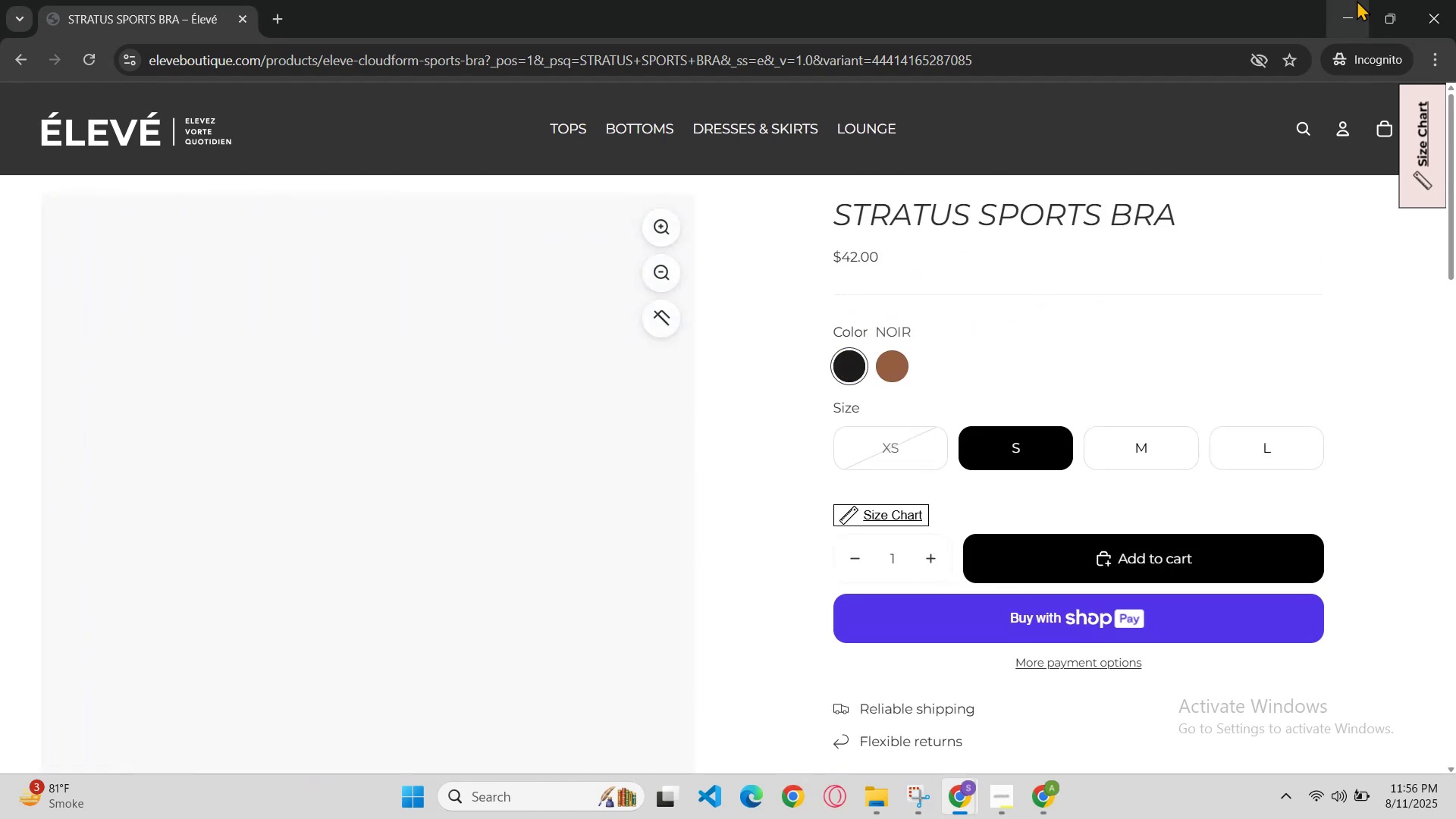 
left_click([1345, 5])
 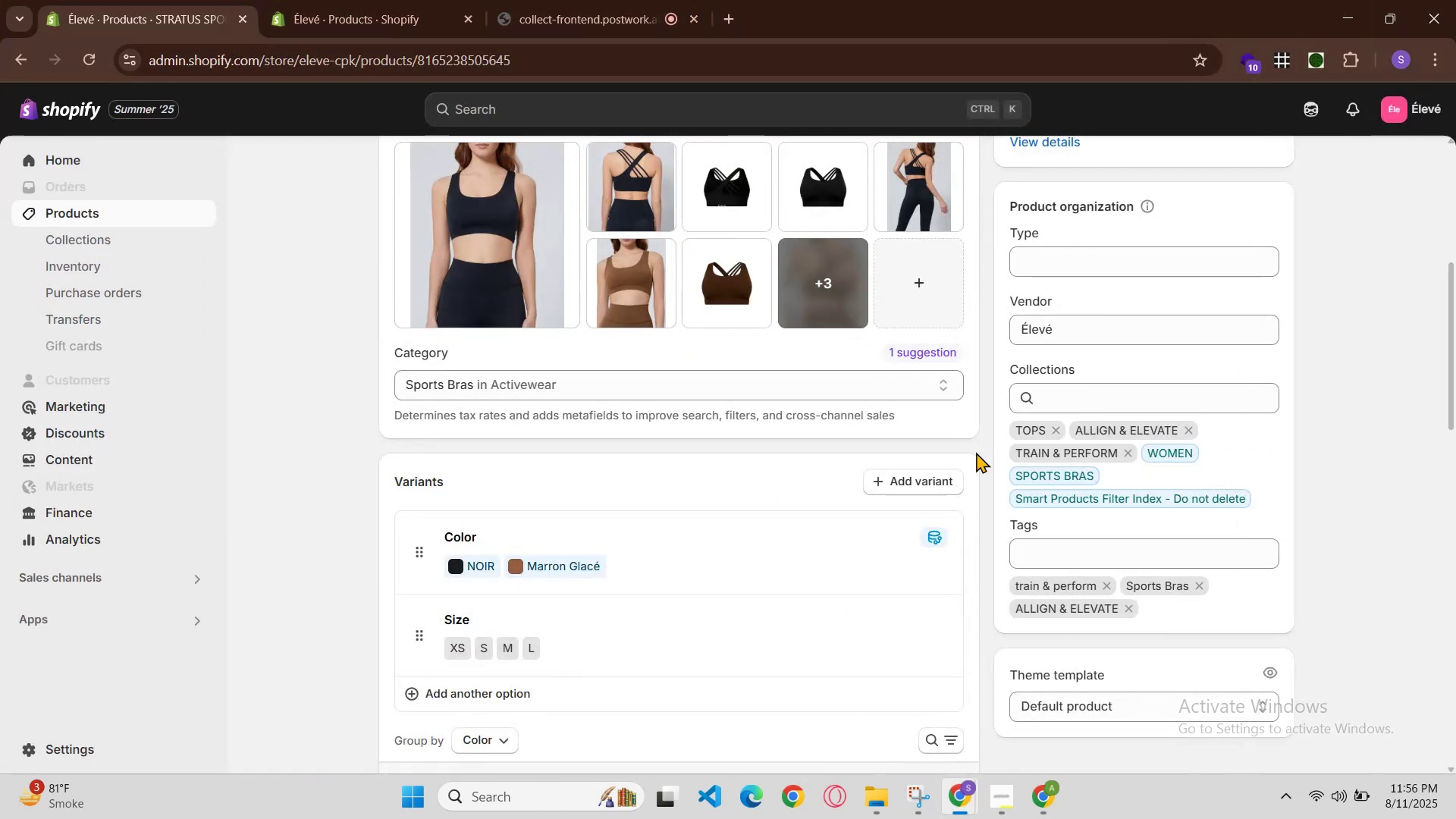 
scroll: coordinate [664, 394], scroll_direction: up, amount: 1.0
 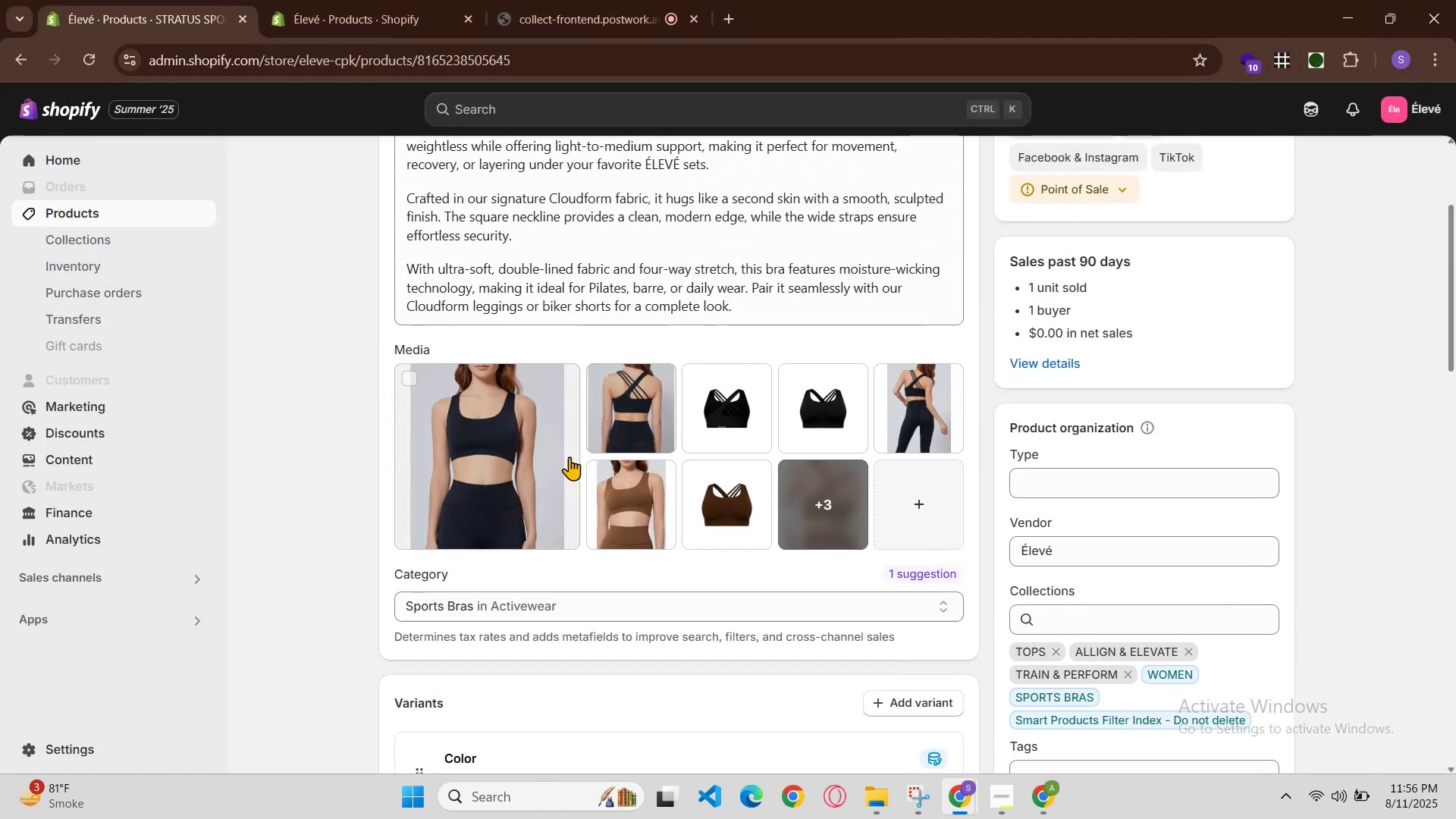 
left_click([547, 455])
 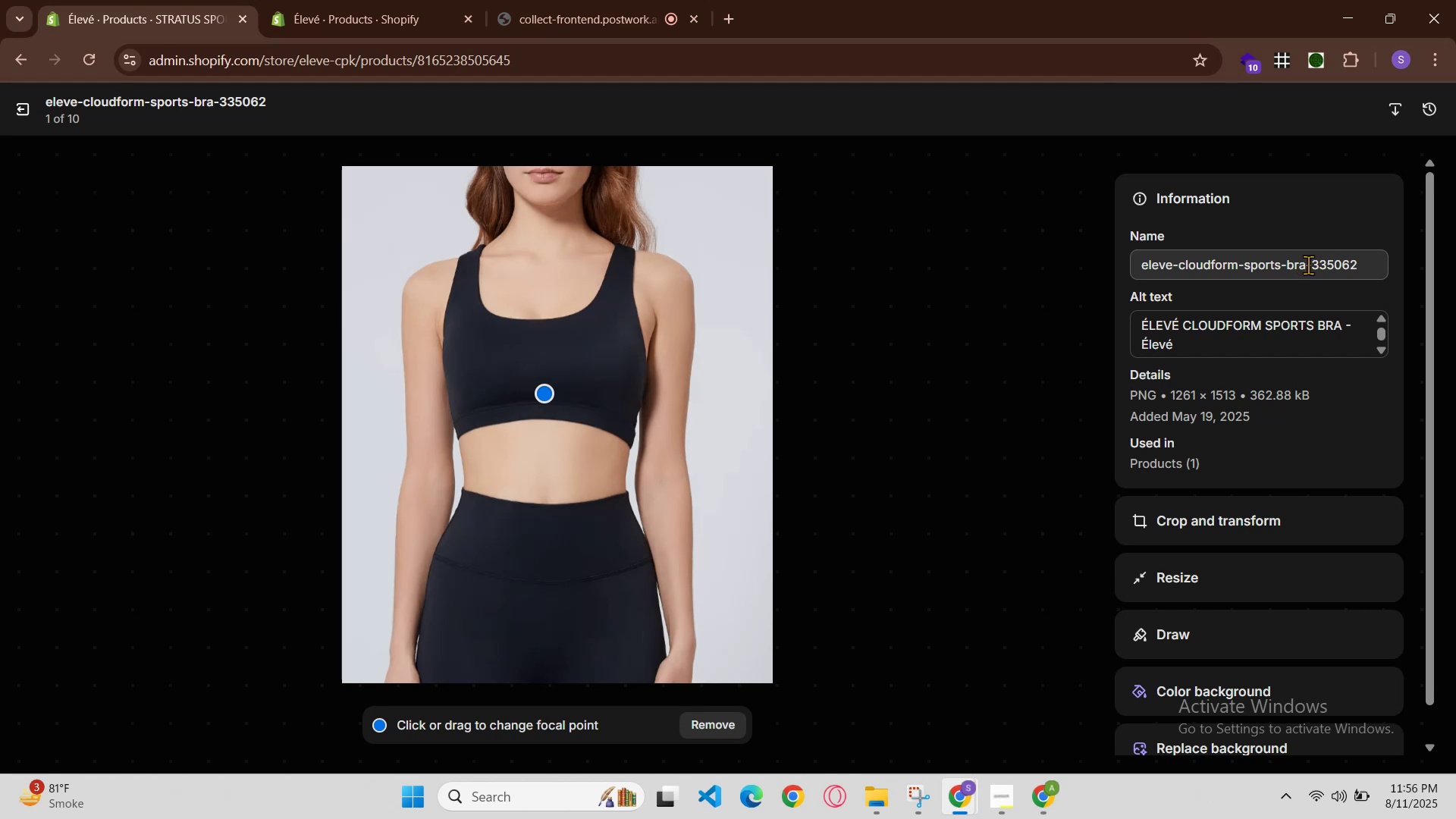 
wait(5.4)
 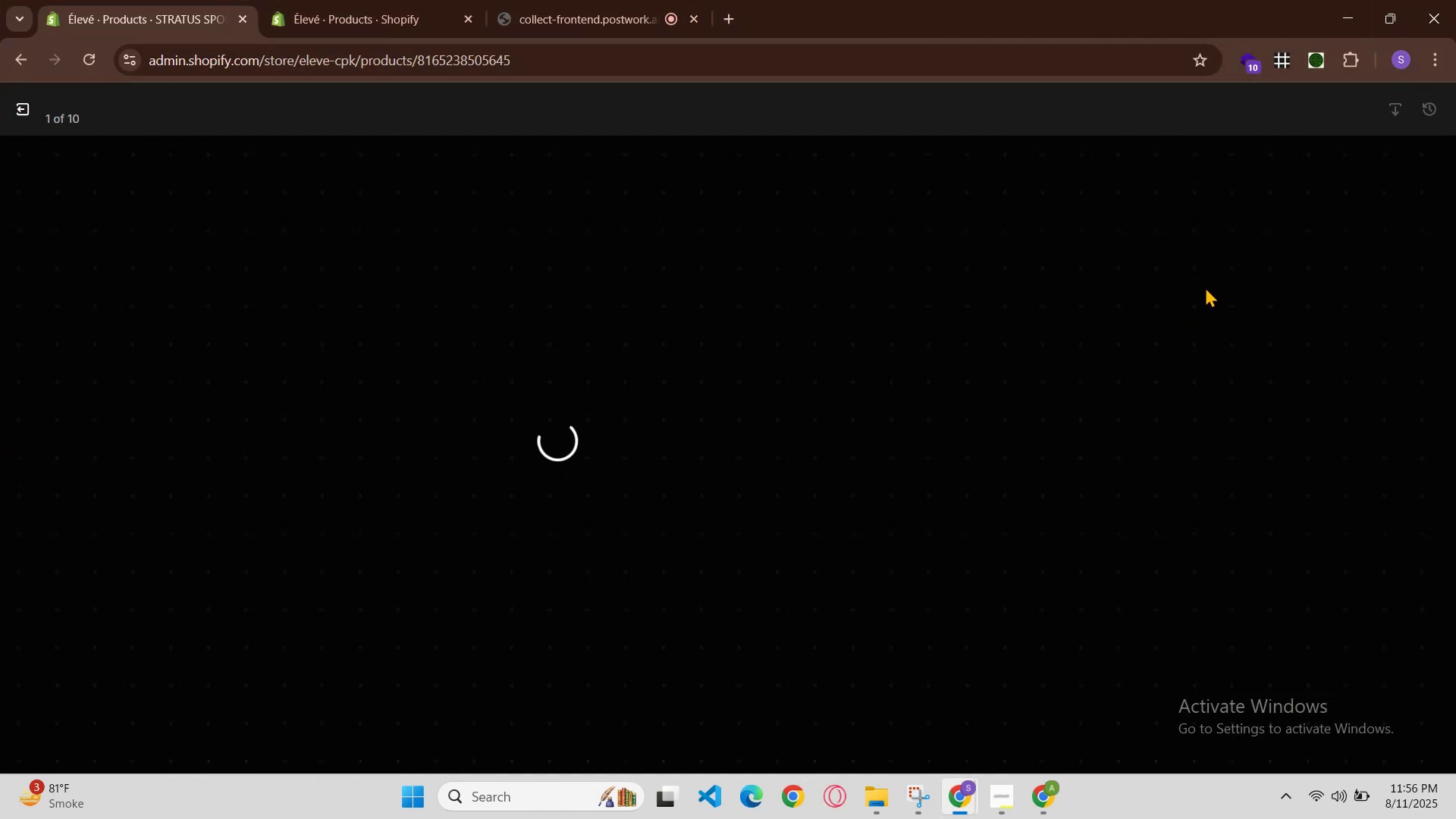 
left_click([1351, 321])
 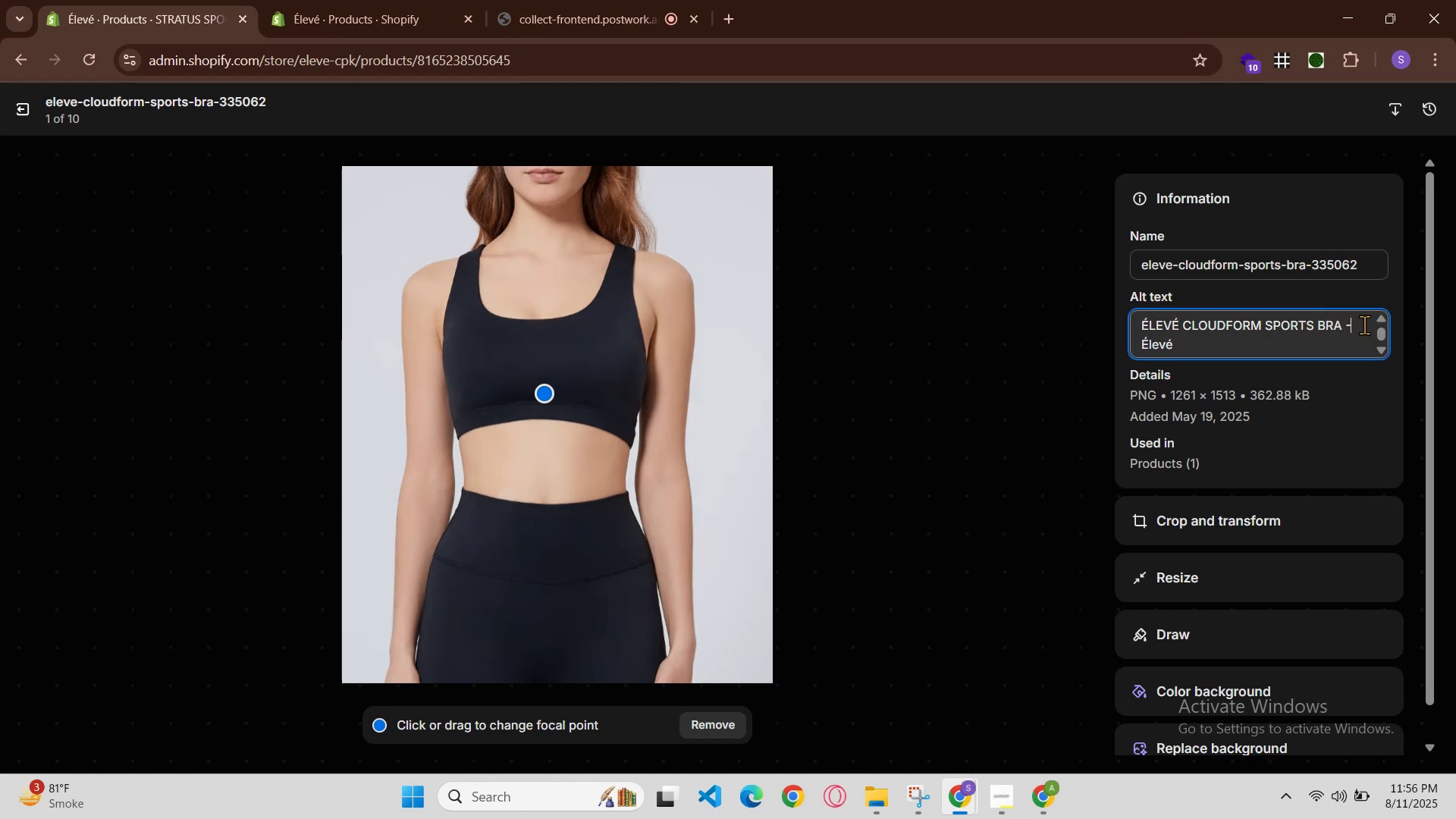 
key(Space)
 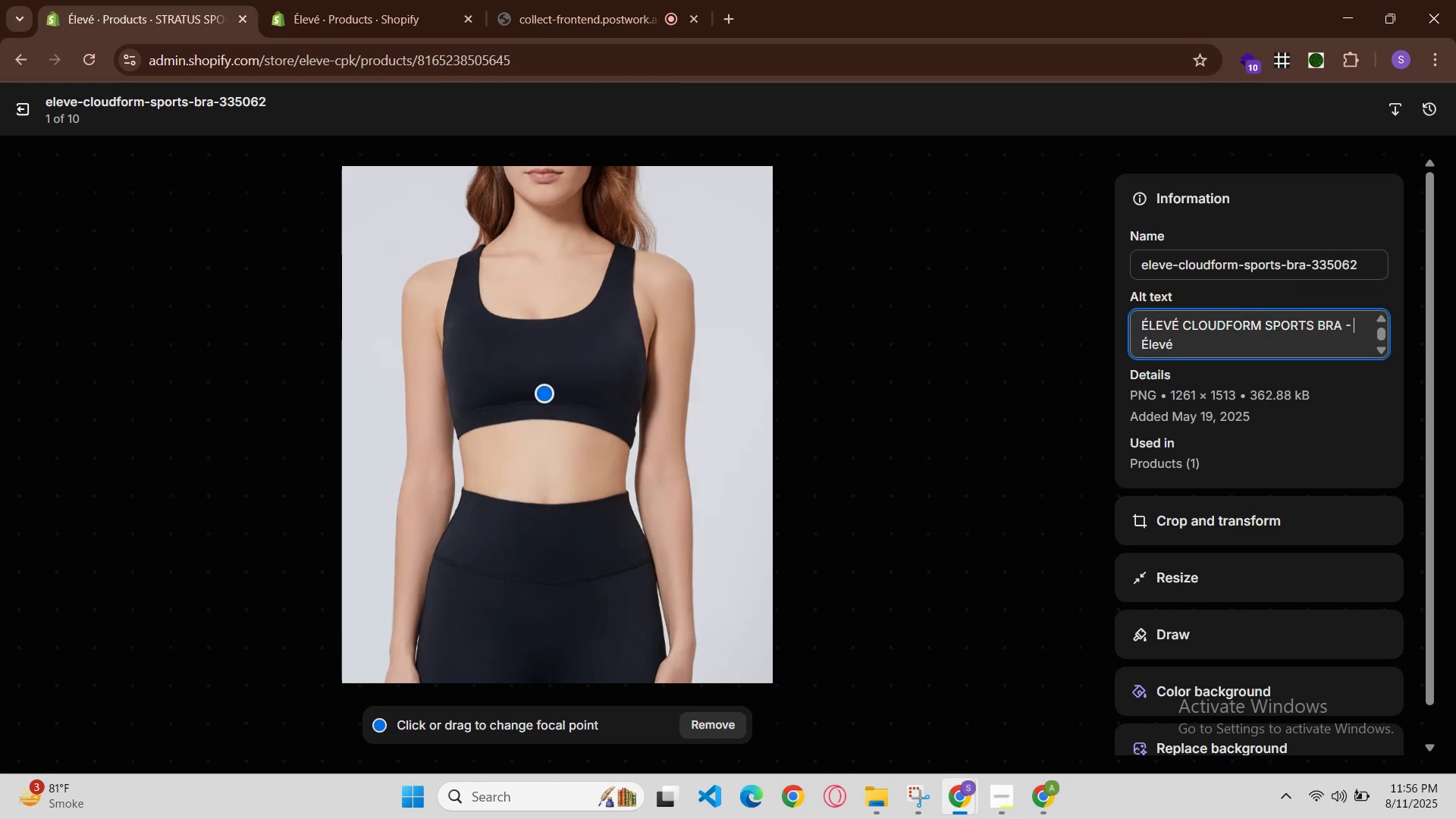 
key(Control+V)
 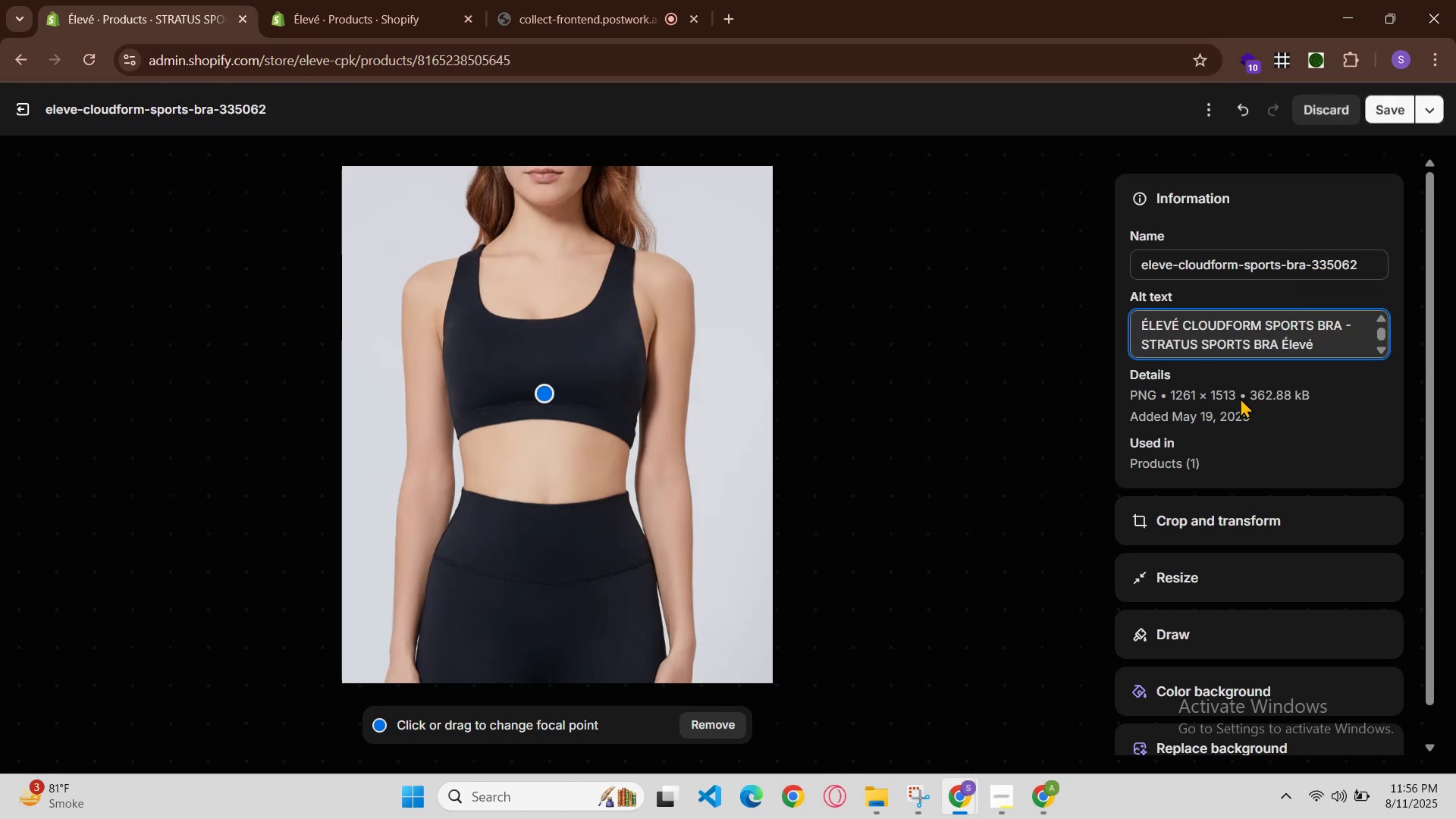 
key(Control+Z)
 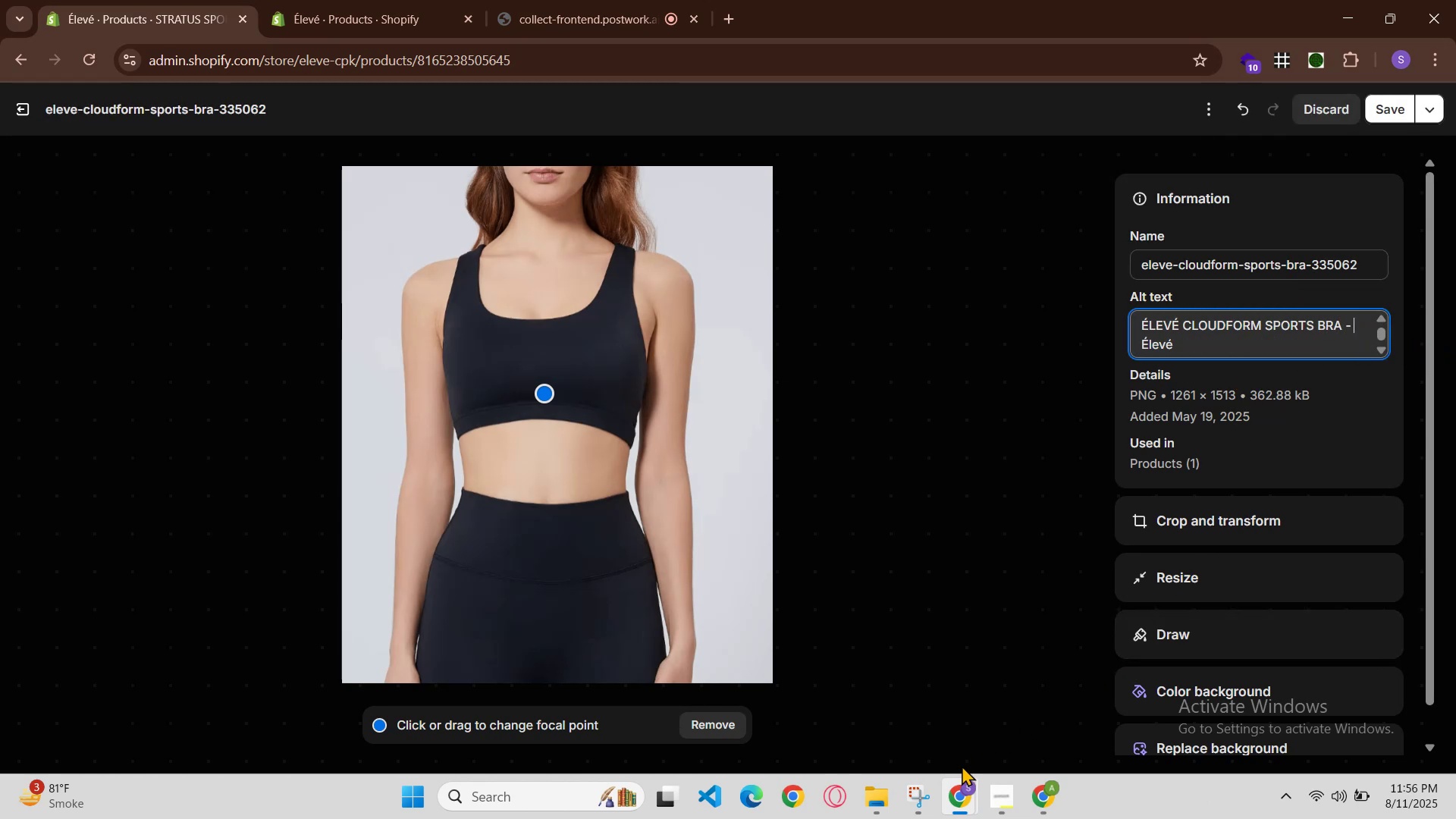 
mouse_move([1000, 703])
 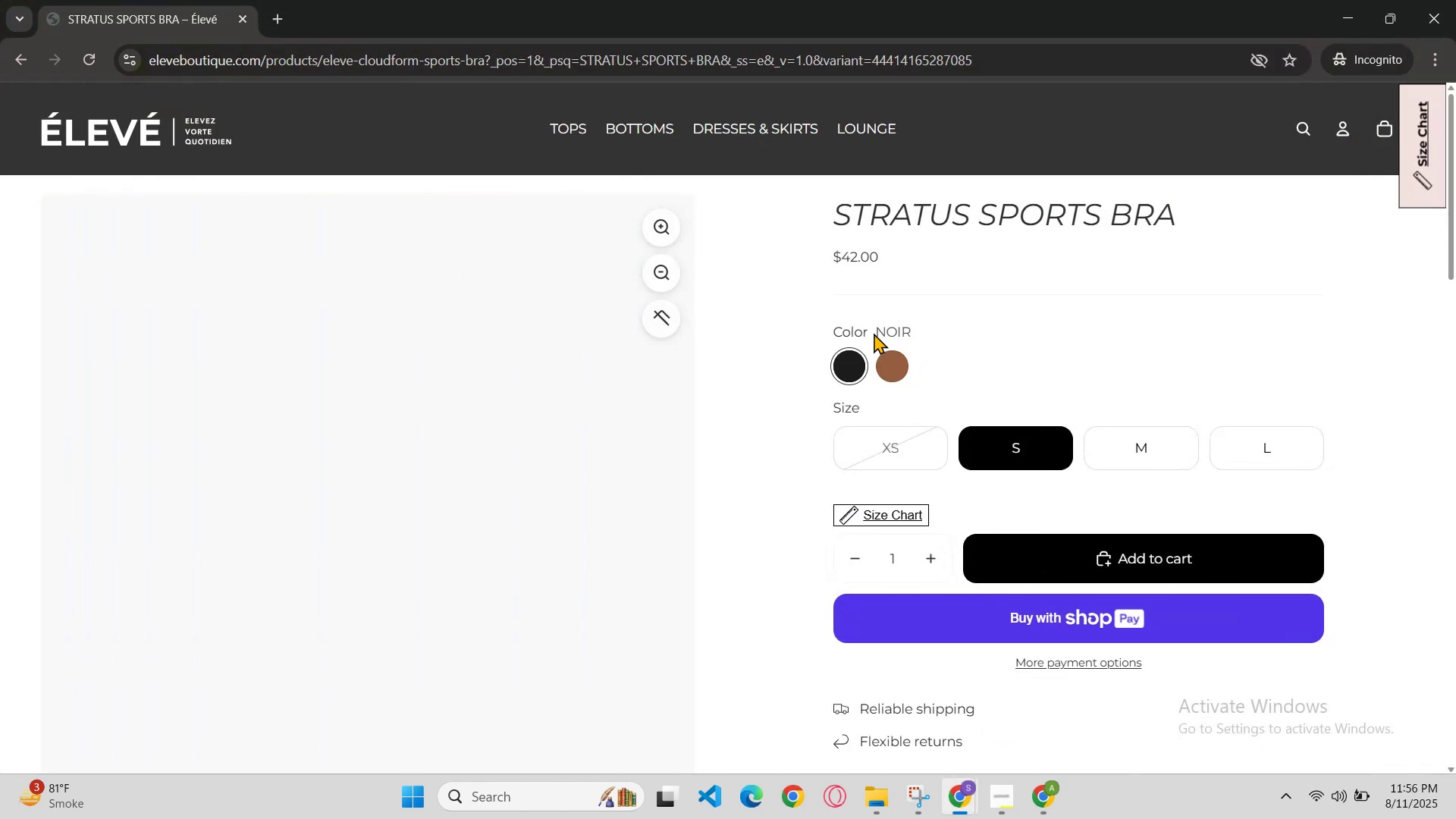 
left_click_drag(start_coordinate=[878, 331], to_coordinate=[959, 329])
 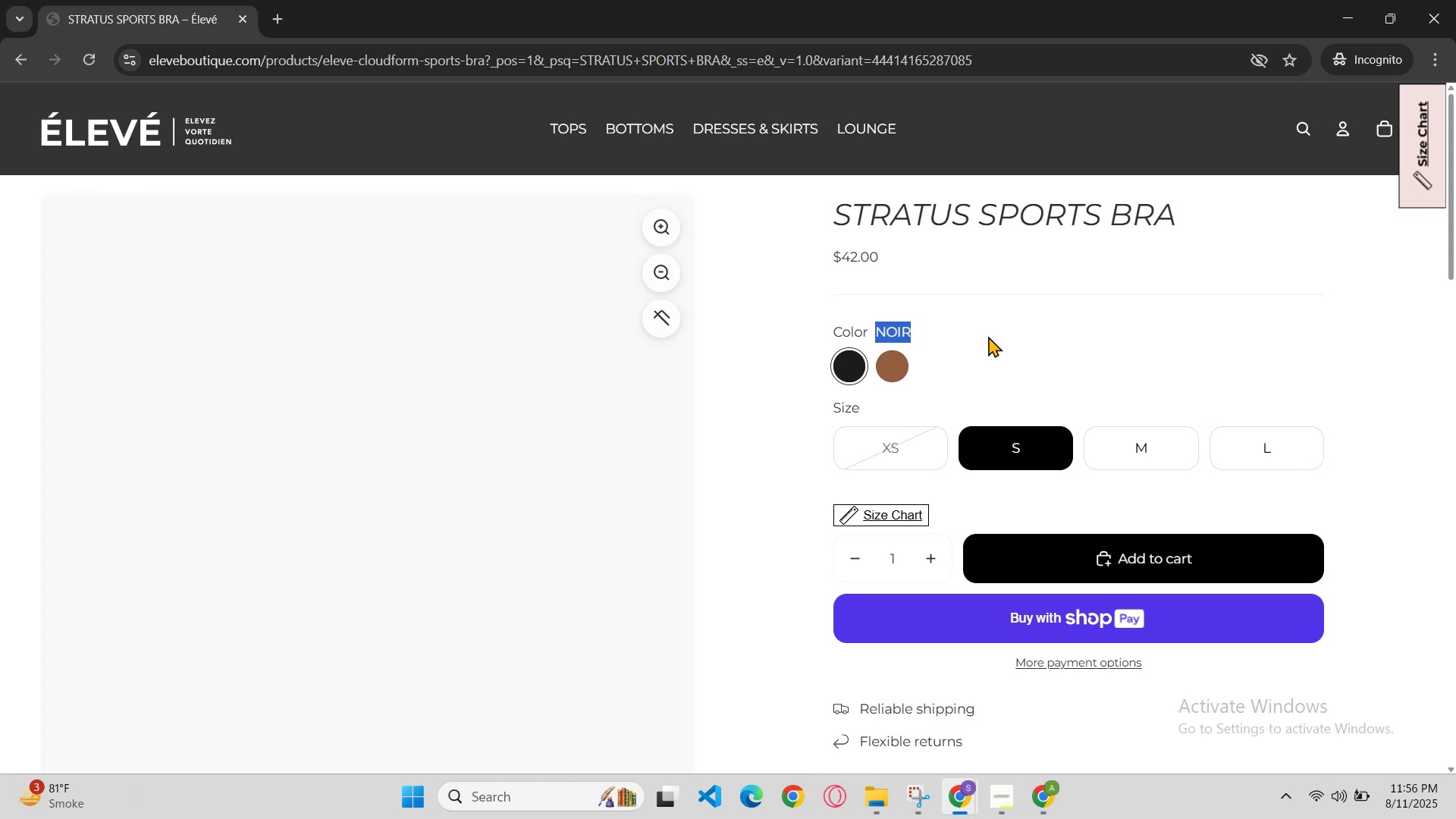 
key(Control+C)
 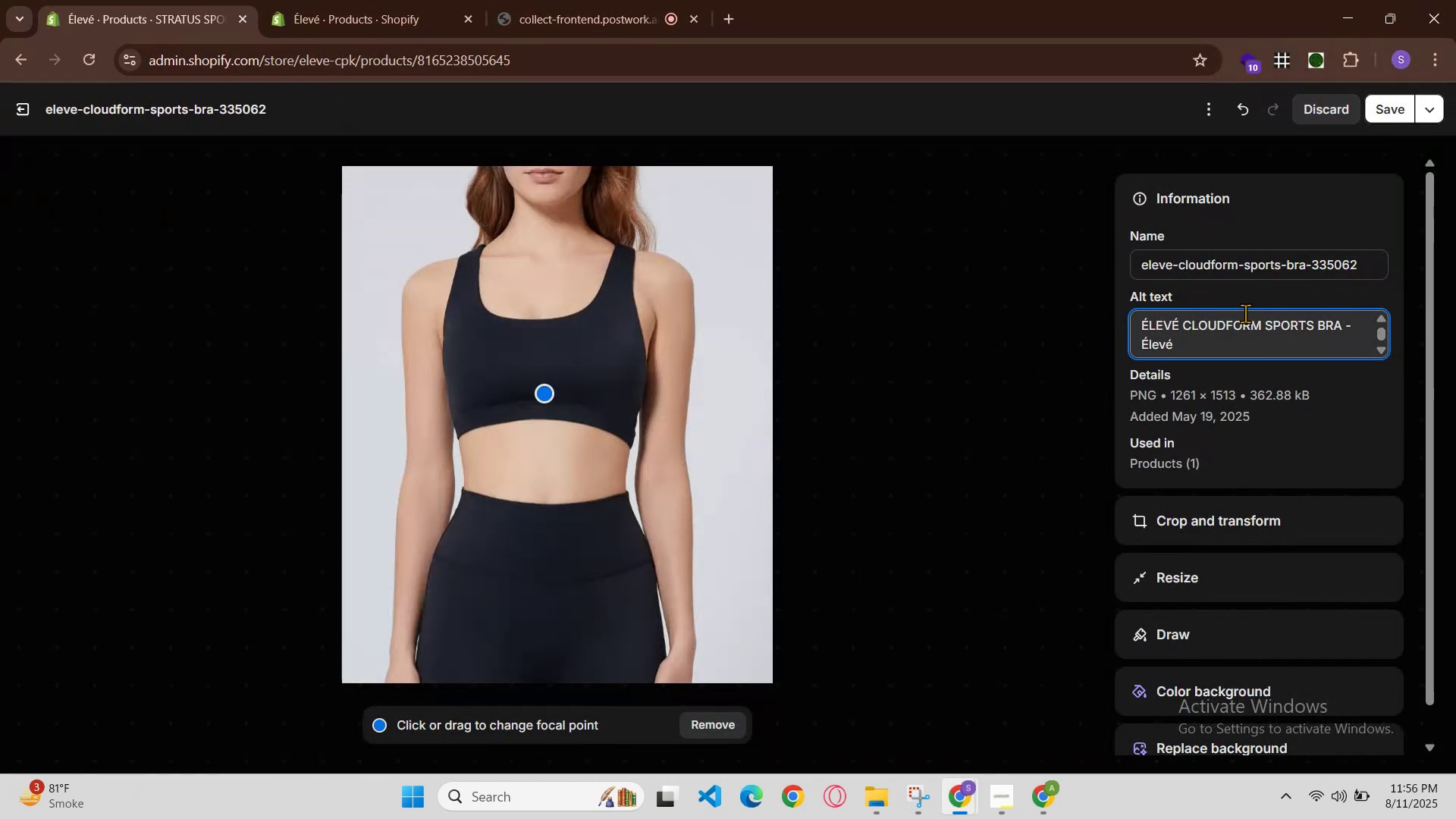 
key(Control+V)
 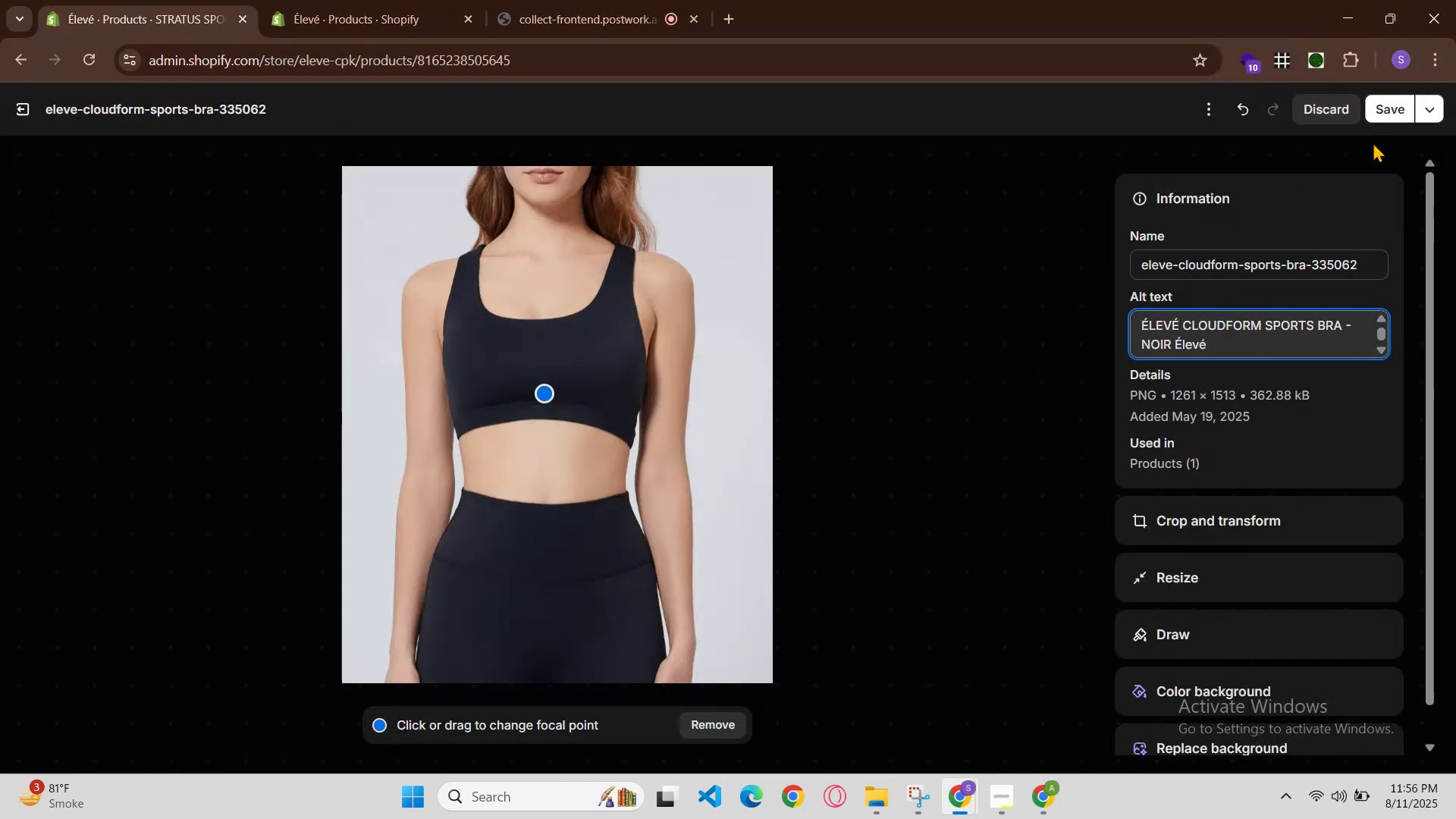 
left_click([1381, 109])
 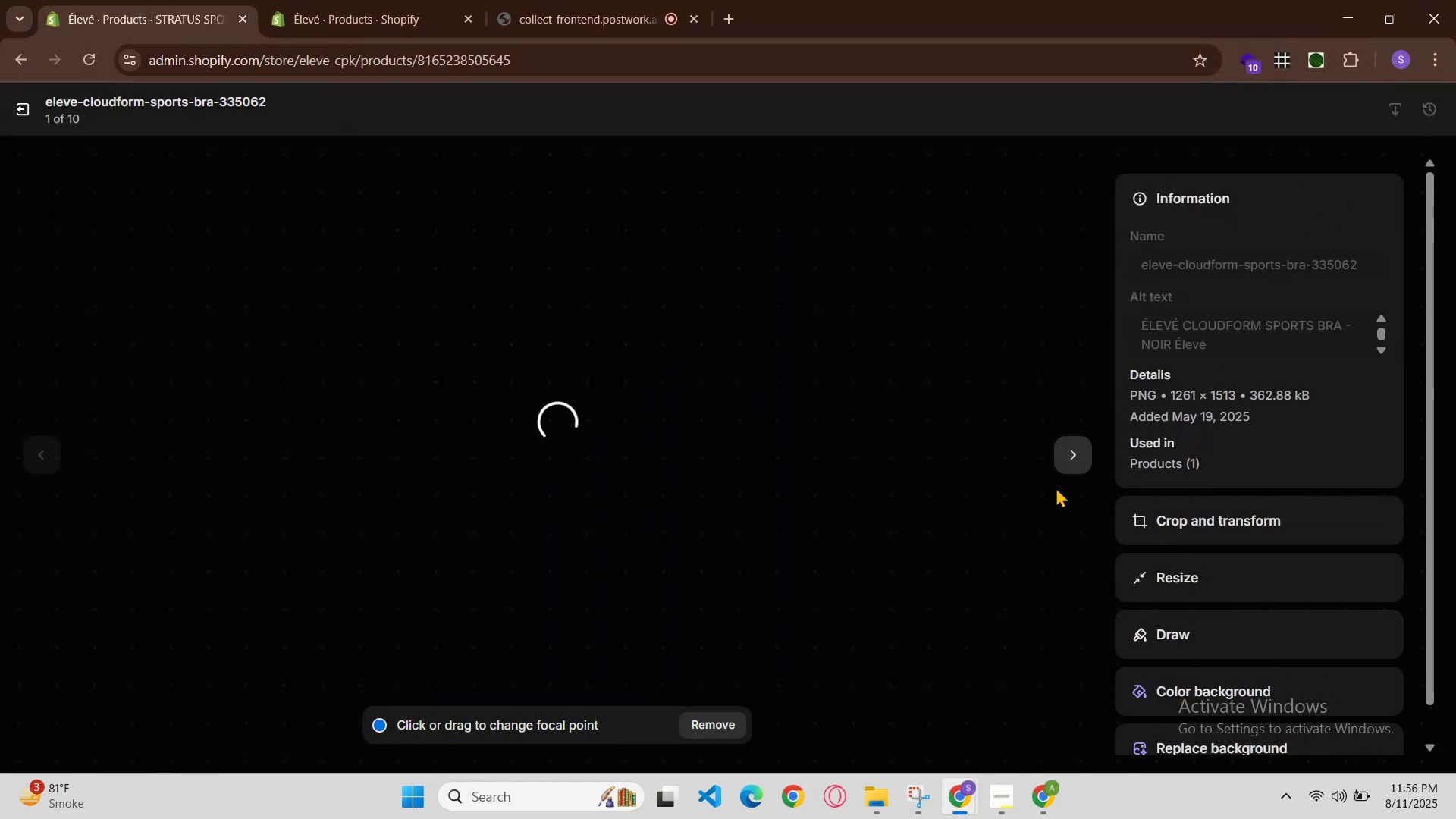 
left_click([1066, 457])
 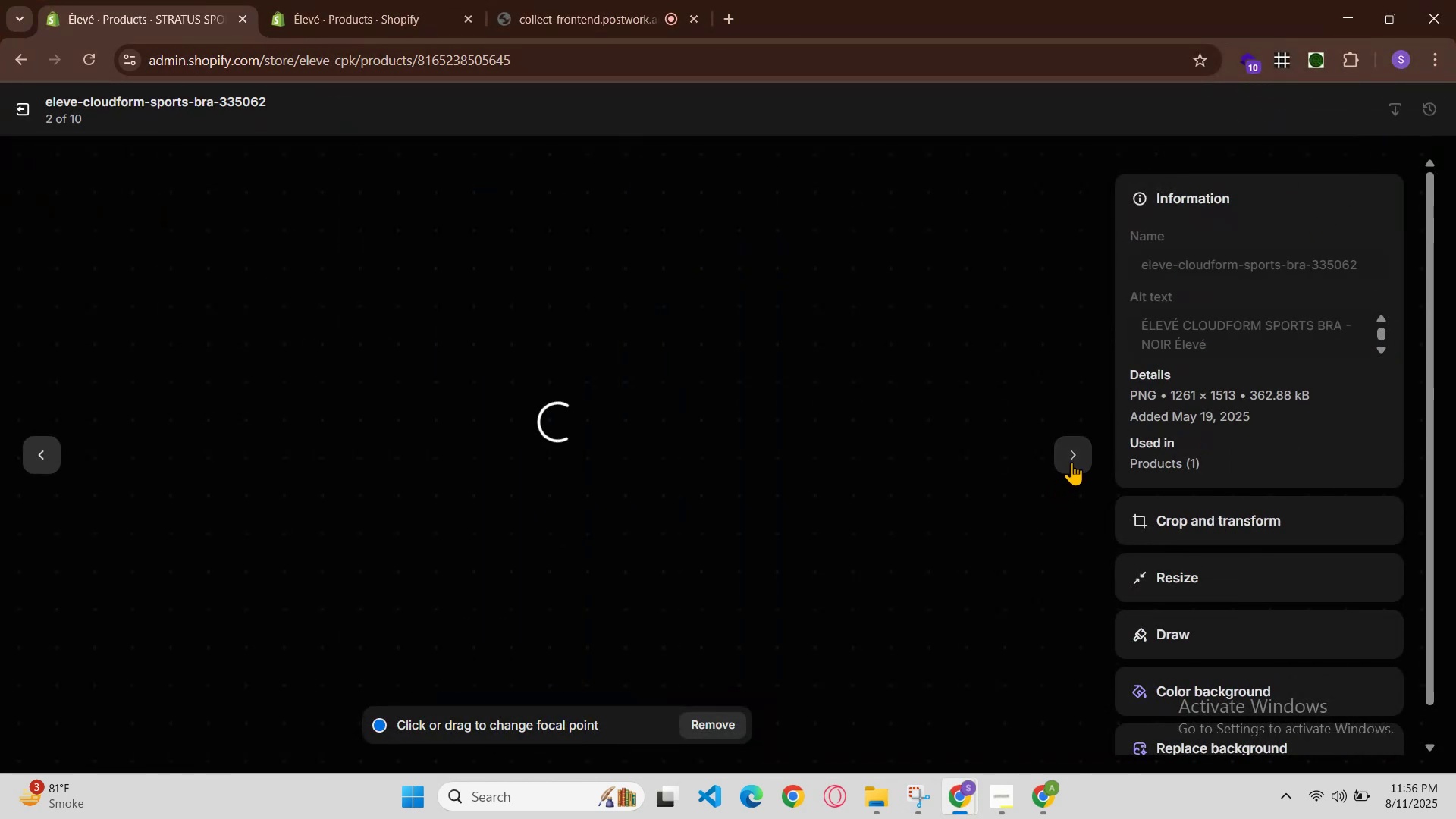 
left_click([1075, 458])
 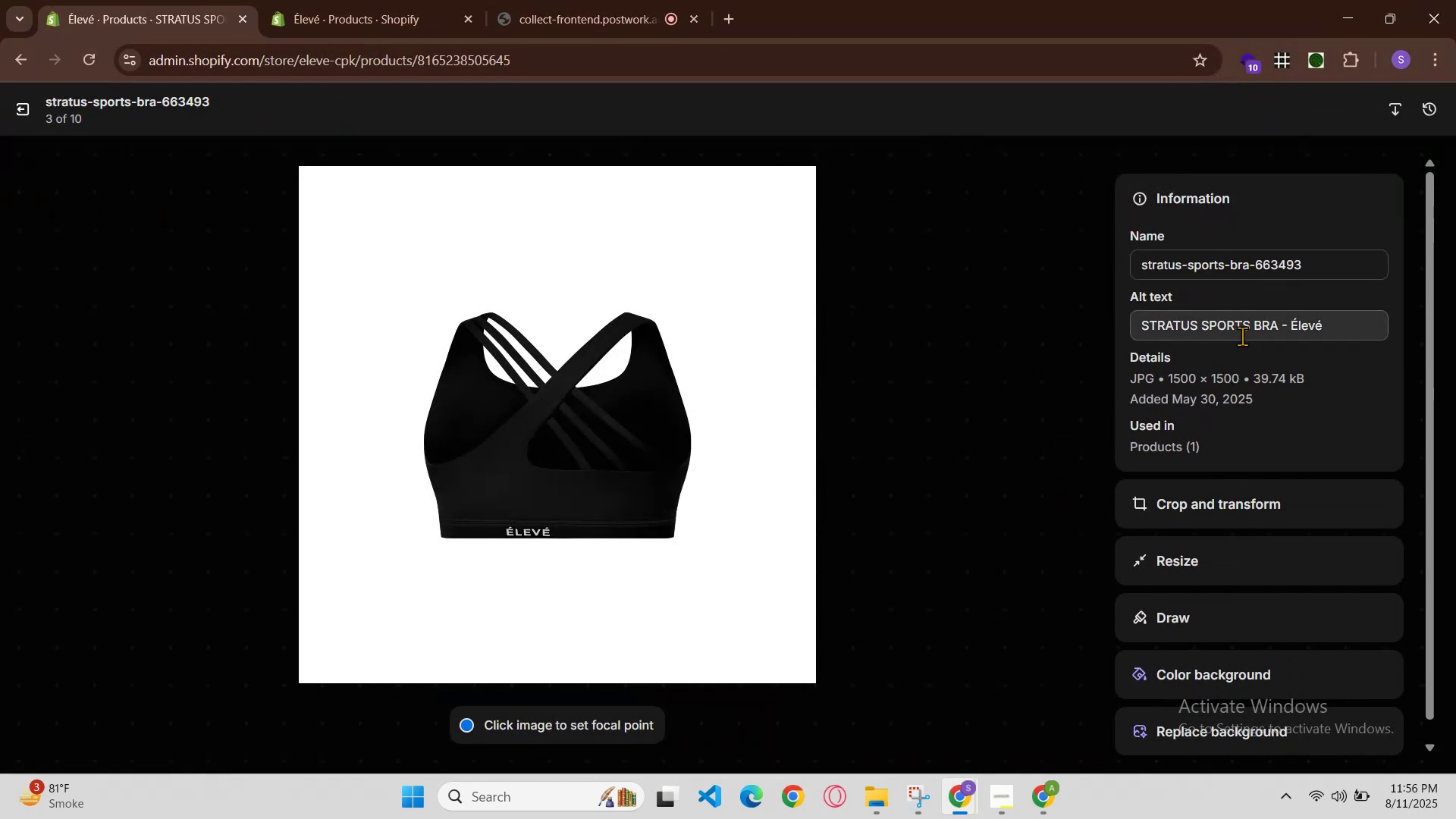 
left_click([1287, 324])
 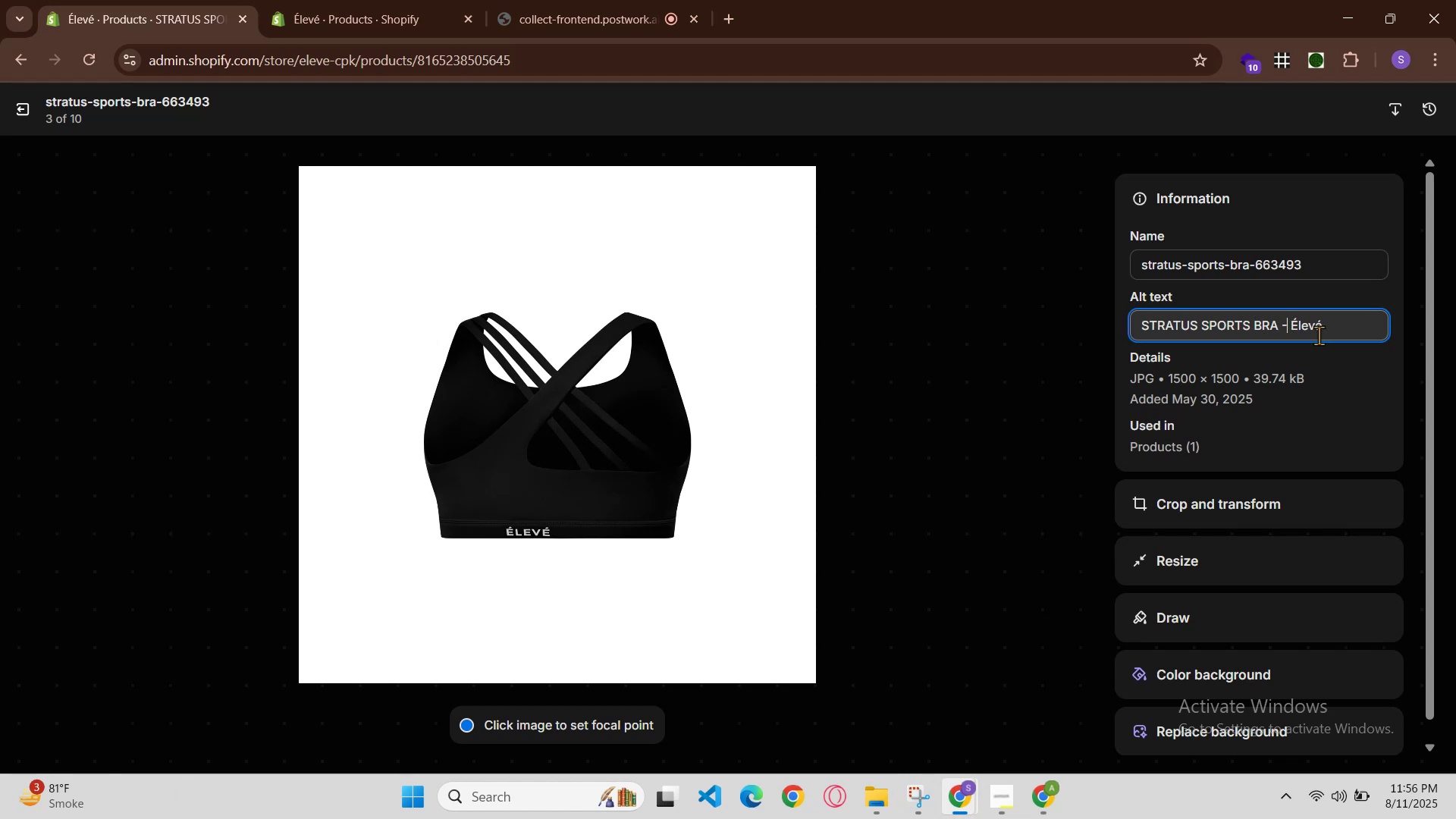 
key(Space)
 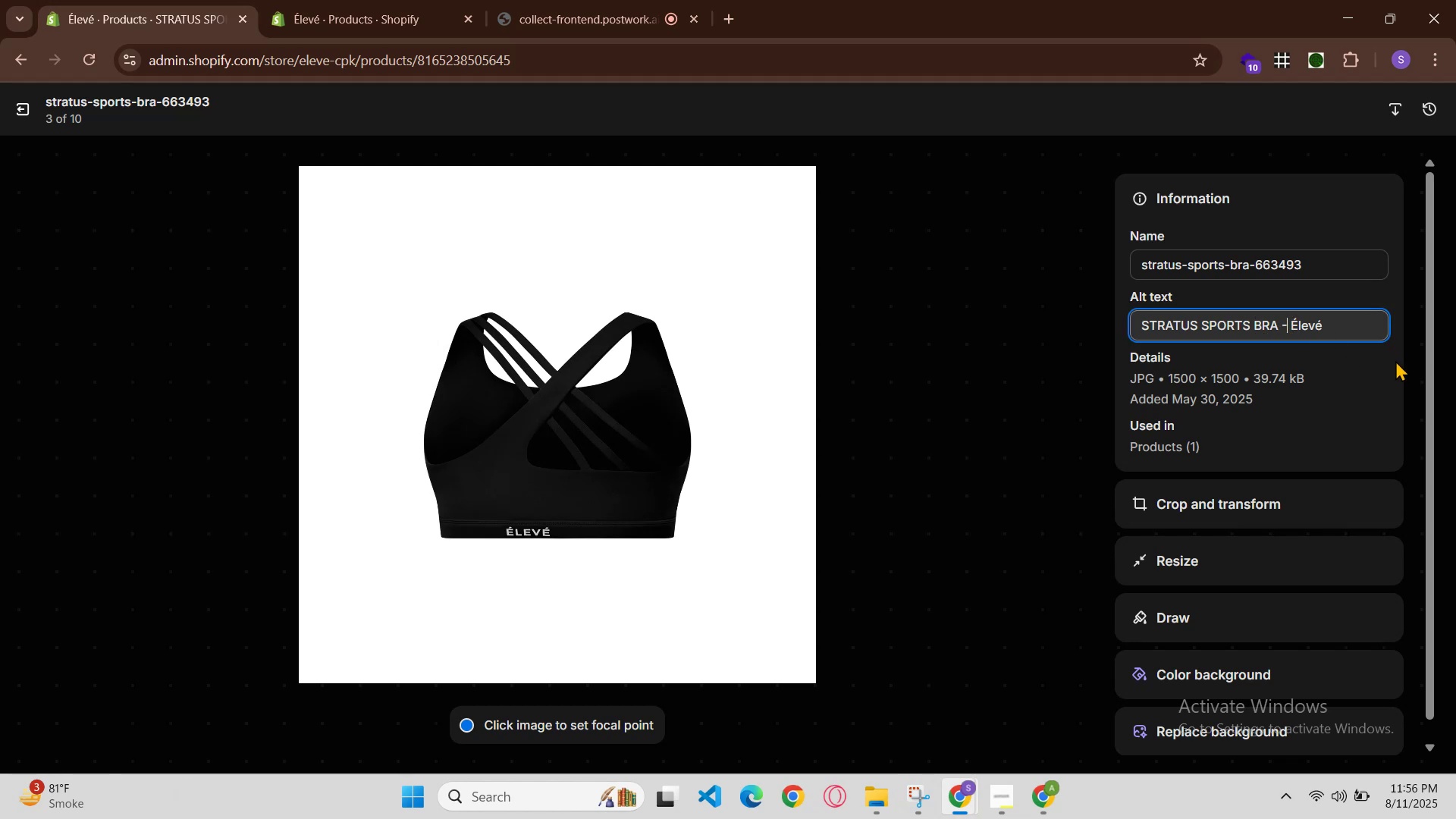 
key(Control+V)
 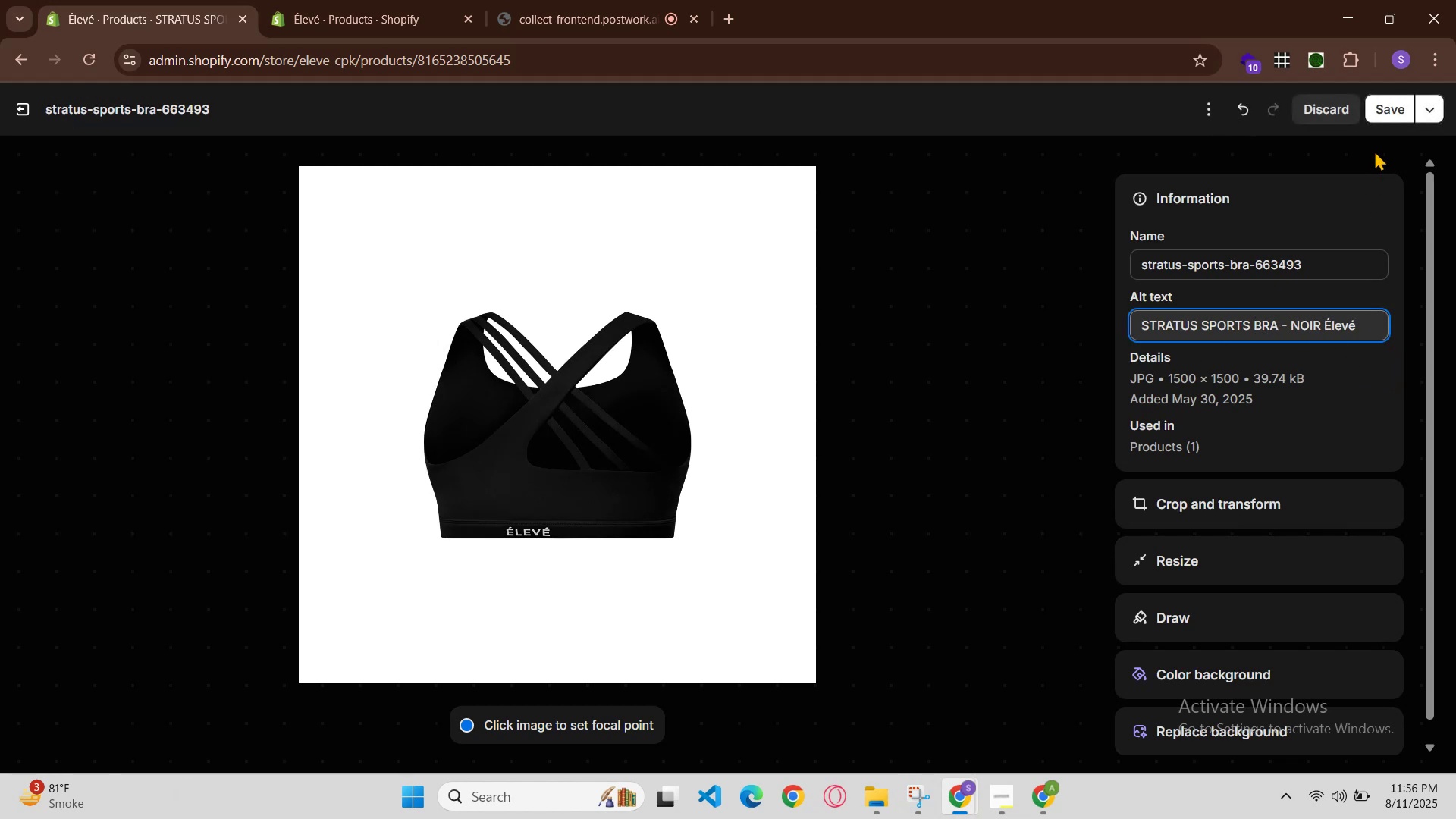 
left_click([1383, 115])
 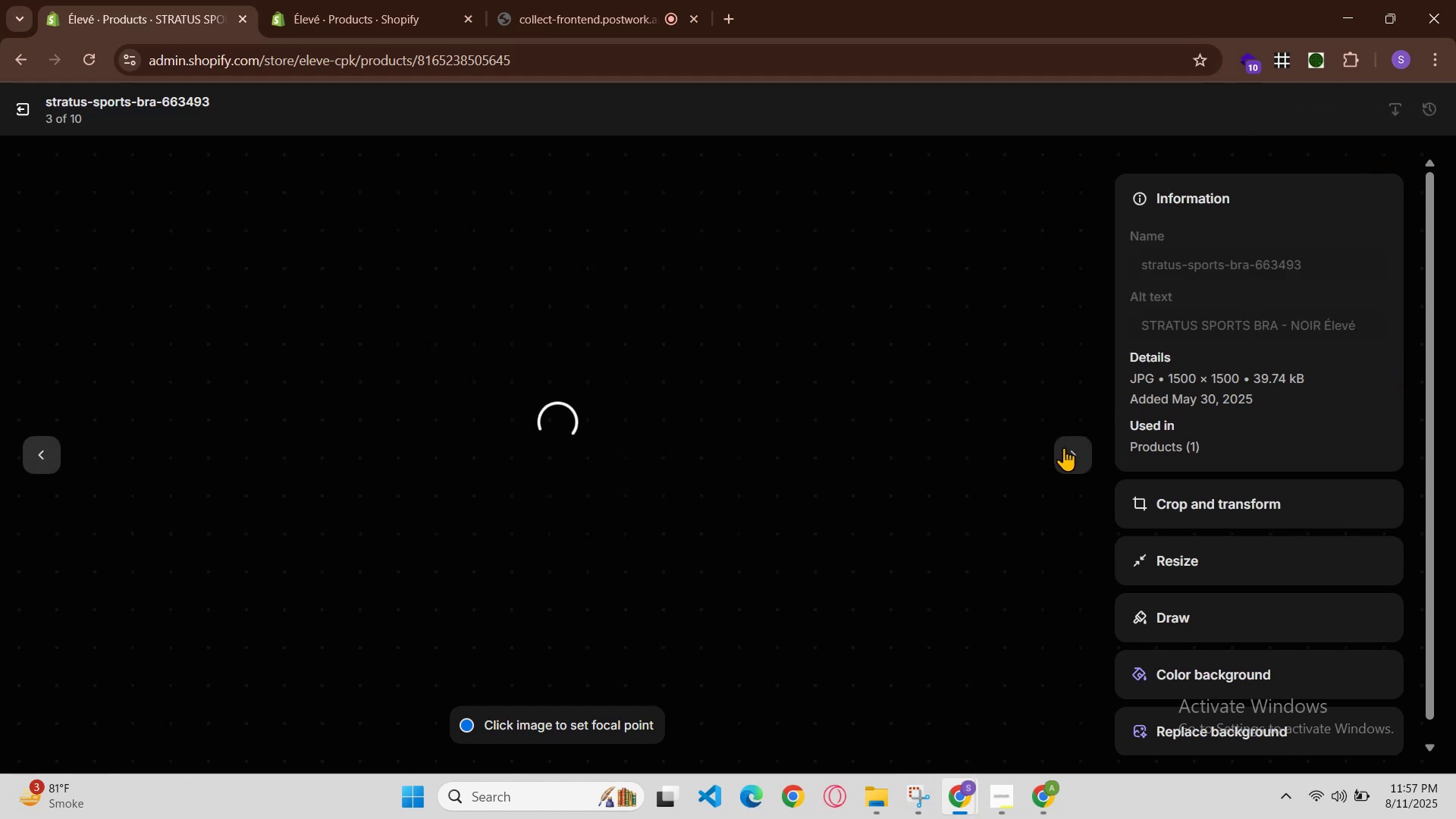 
left_click([1067, 451])
 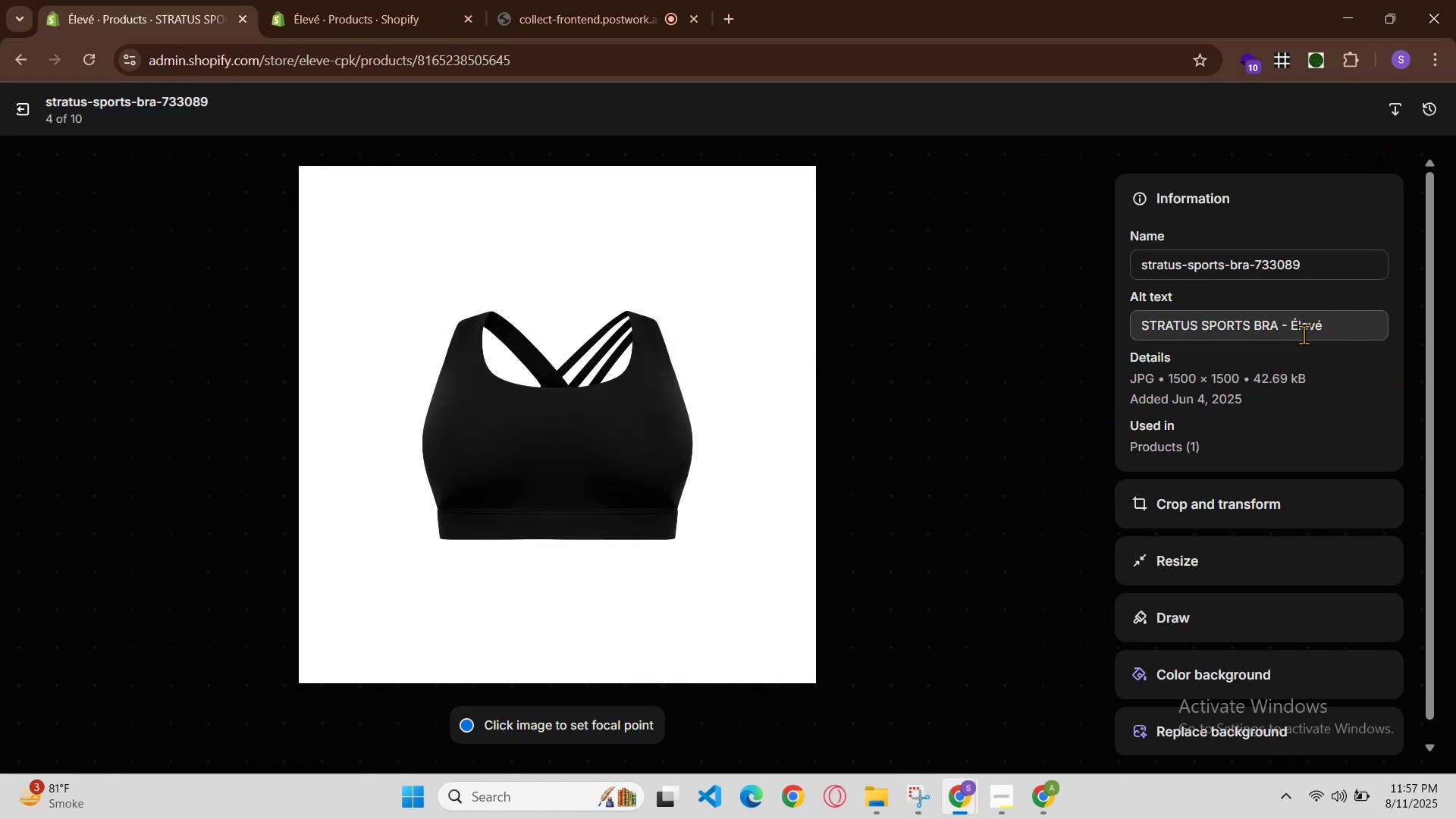 
left_click([1278, 328])
 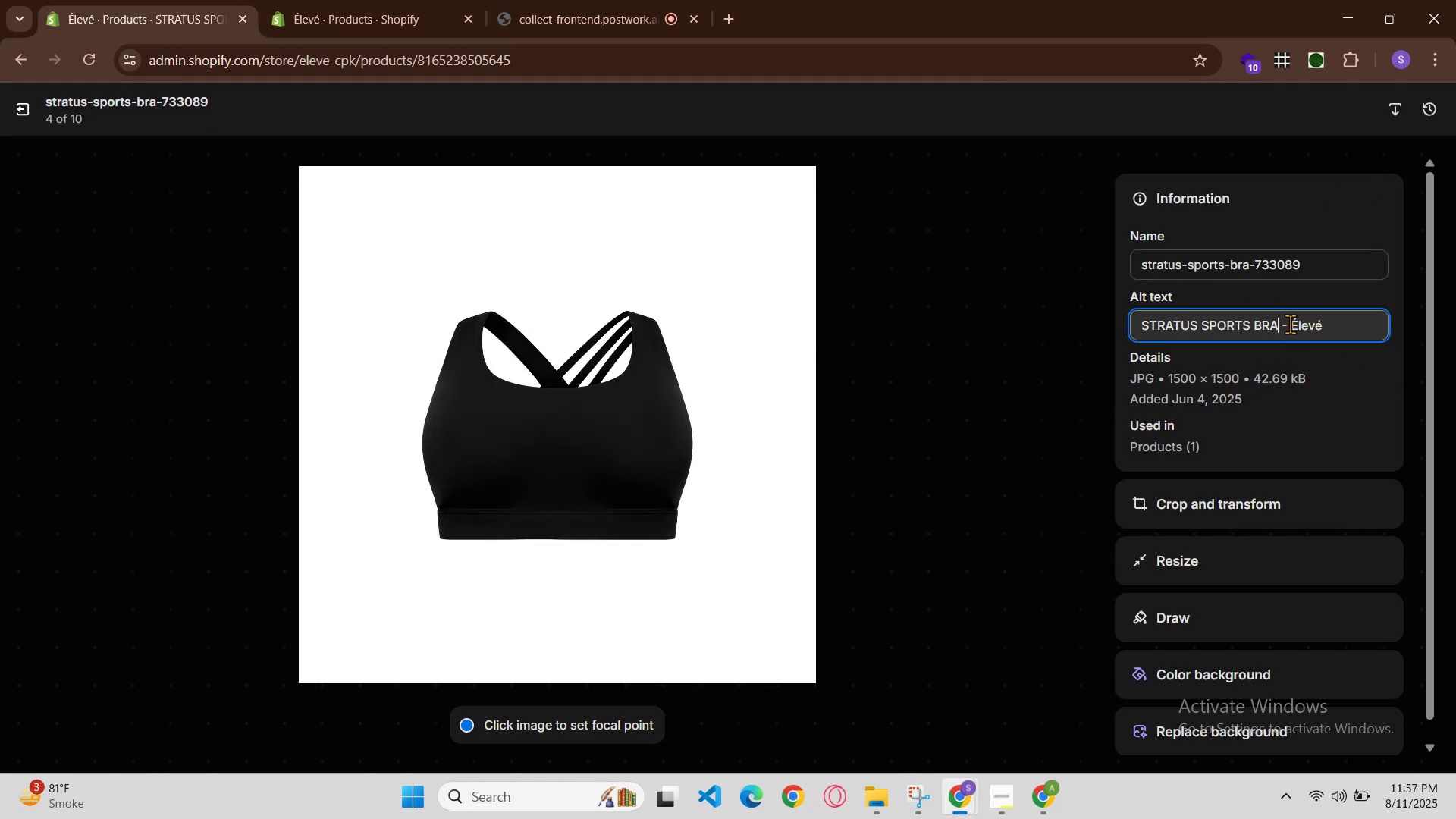 
left_click([1289, 322])
 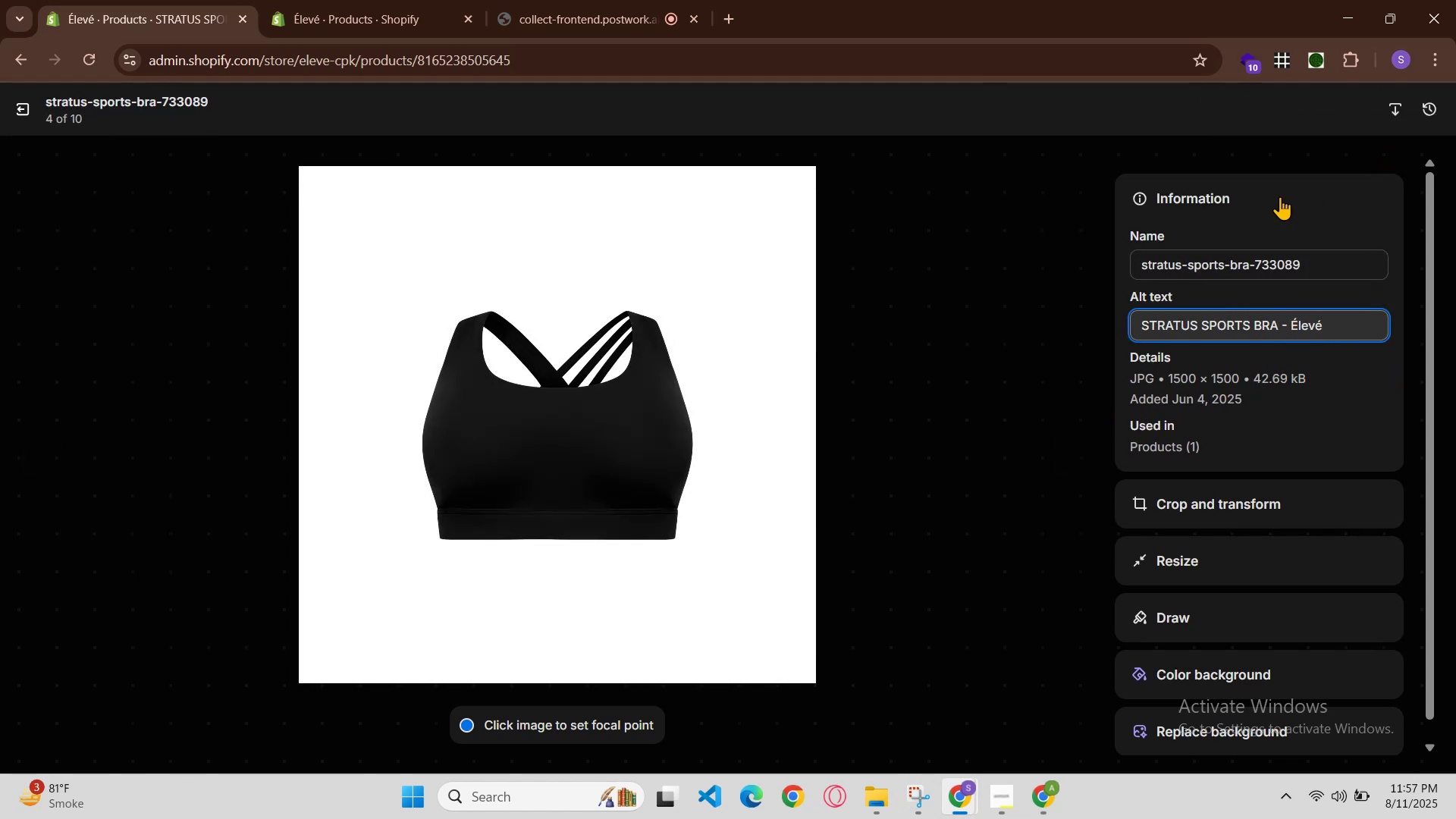 
key(ArrowLeft)
 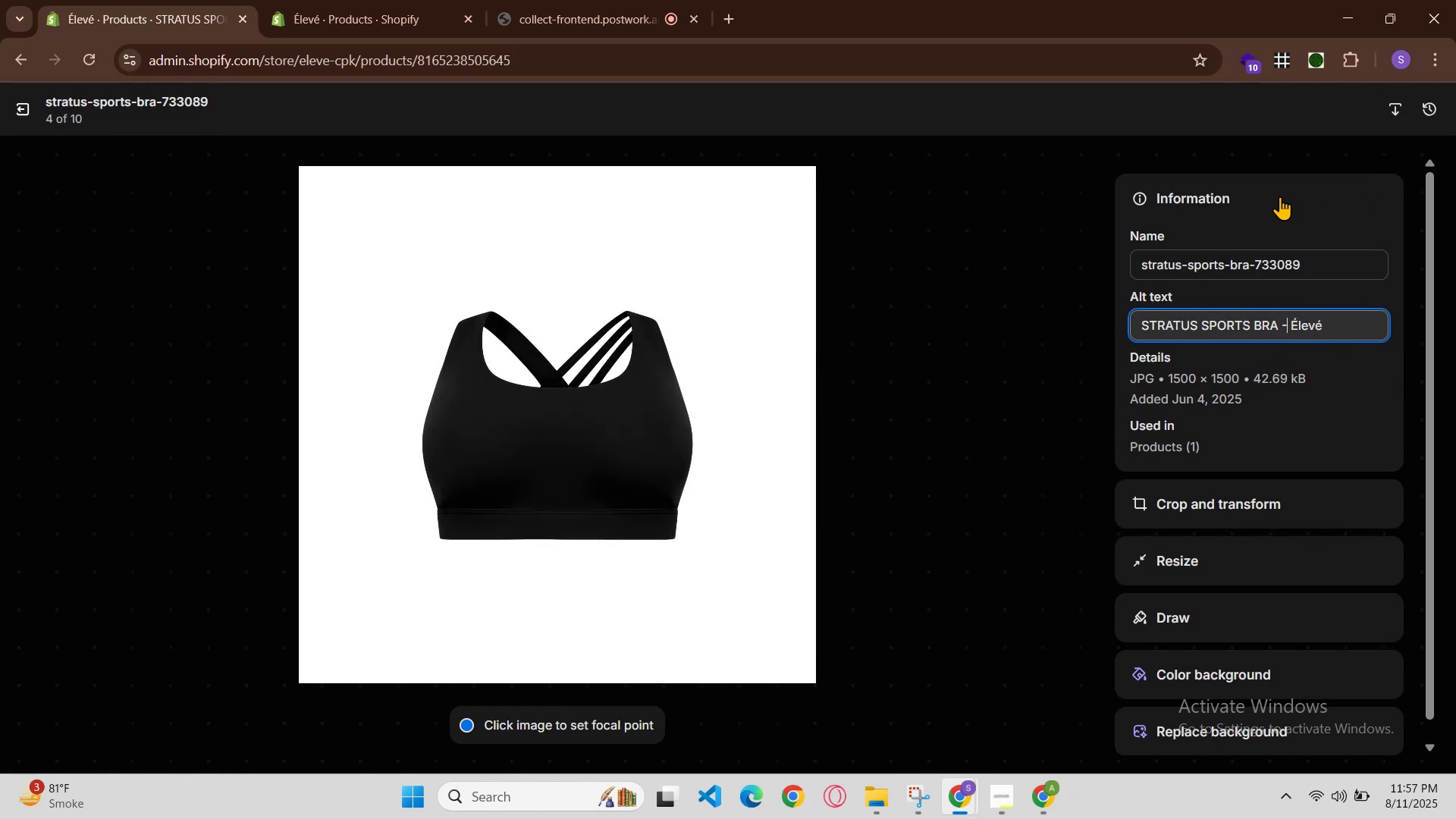 
key(Space)
 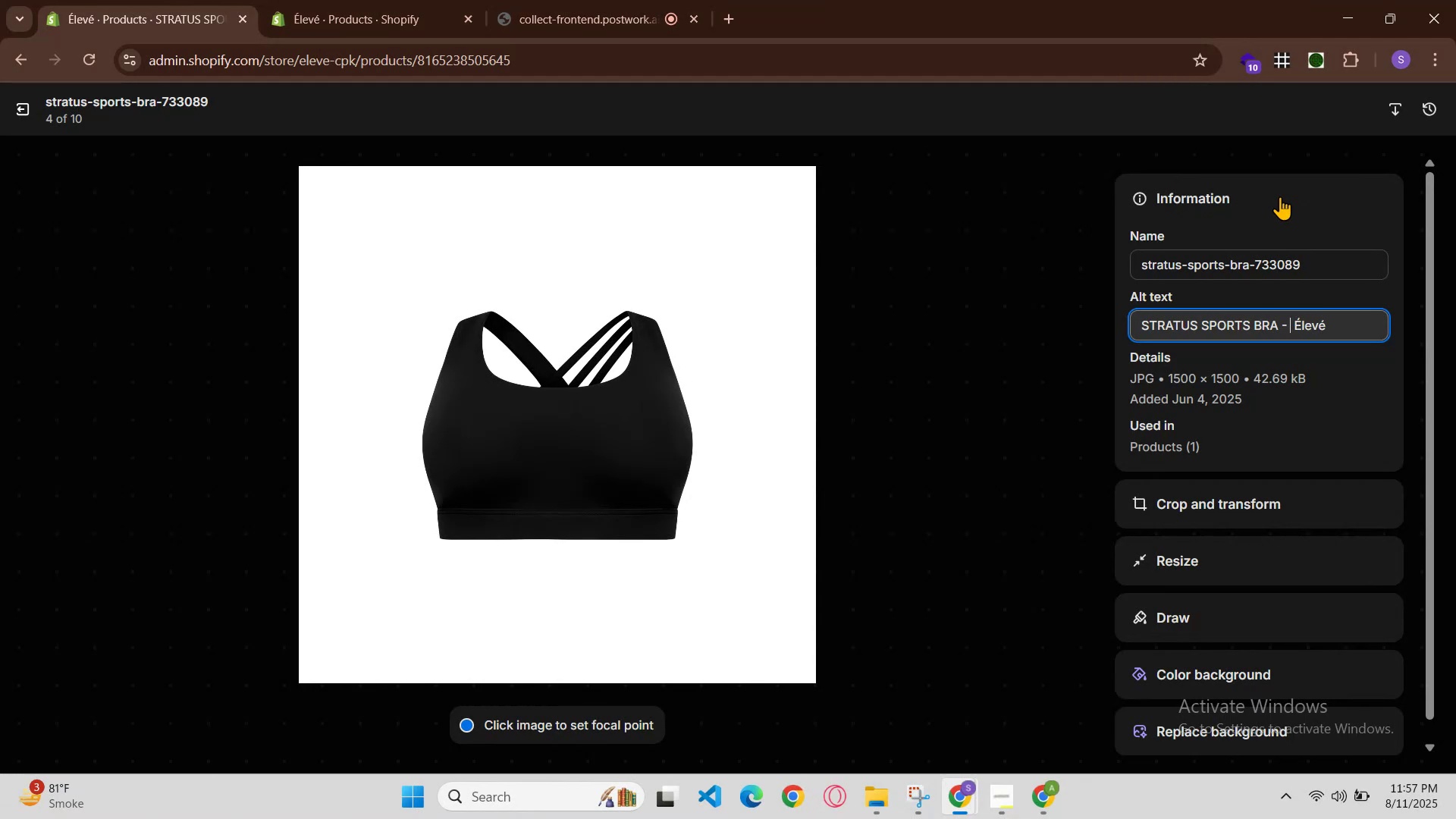 
key(Control+V)
 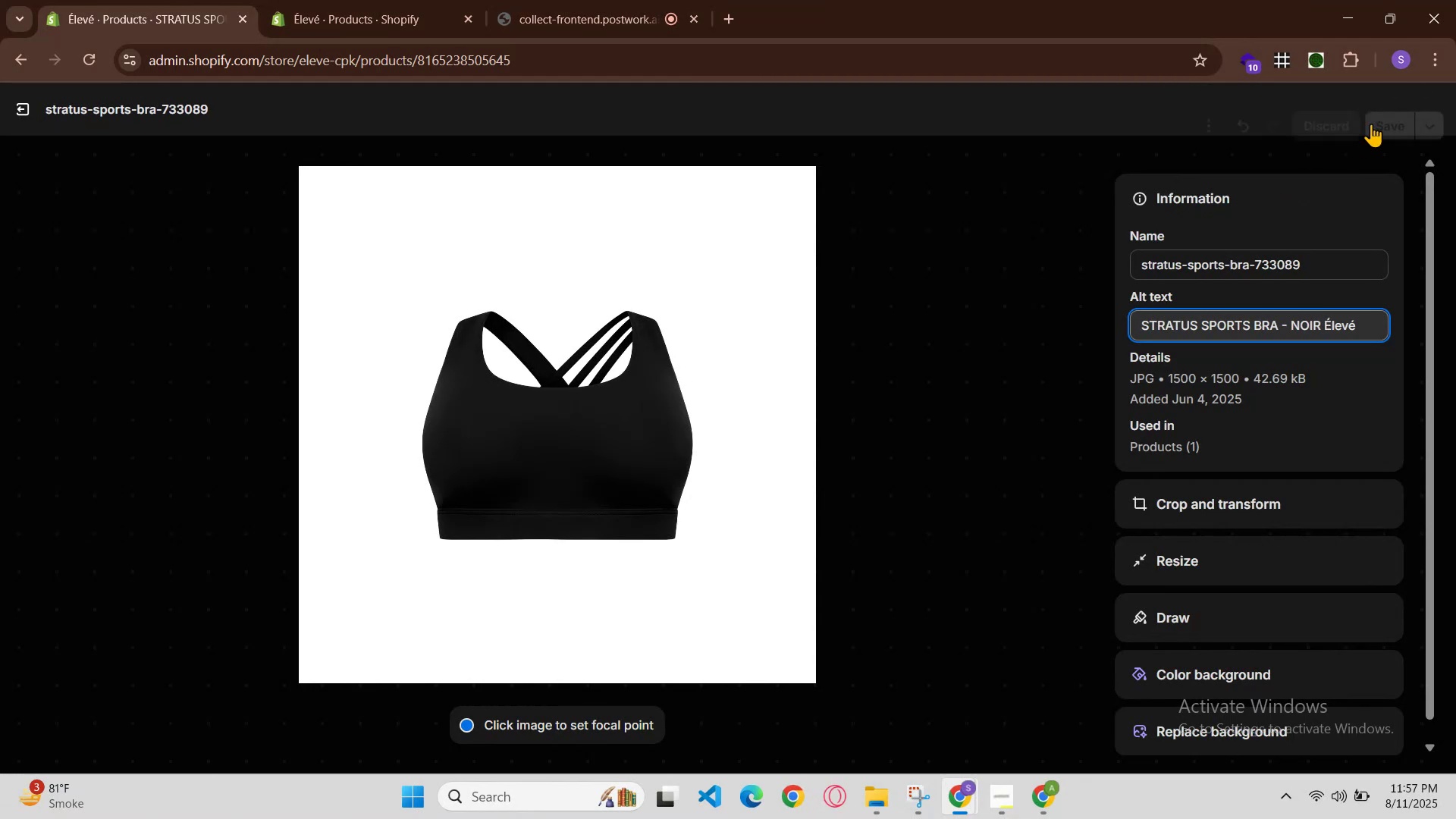 
left_click([1398, 101])
 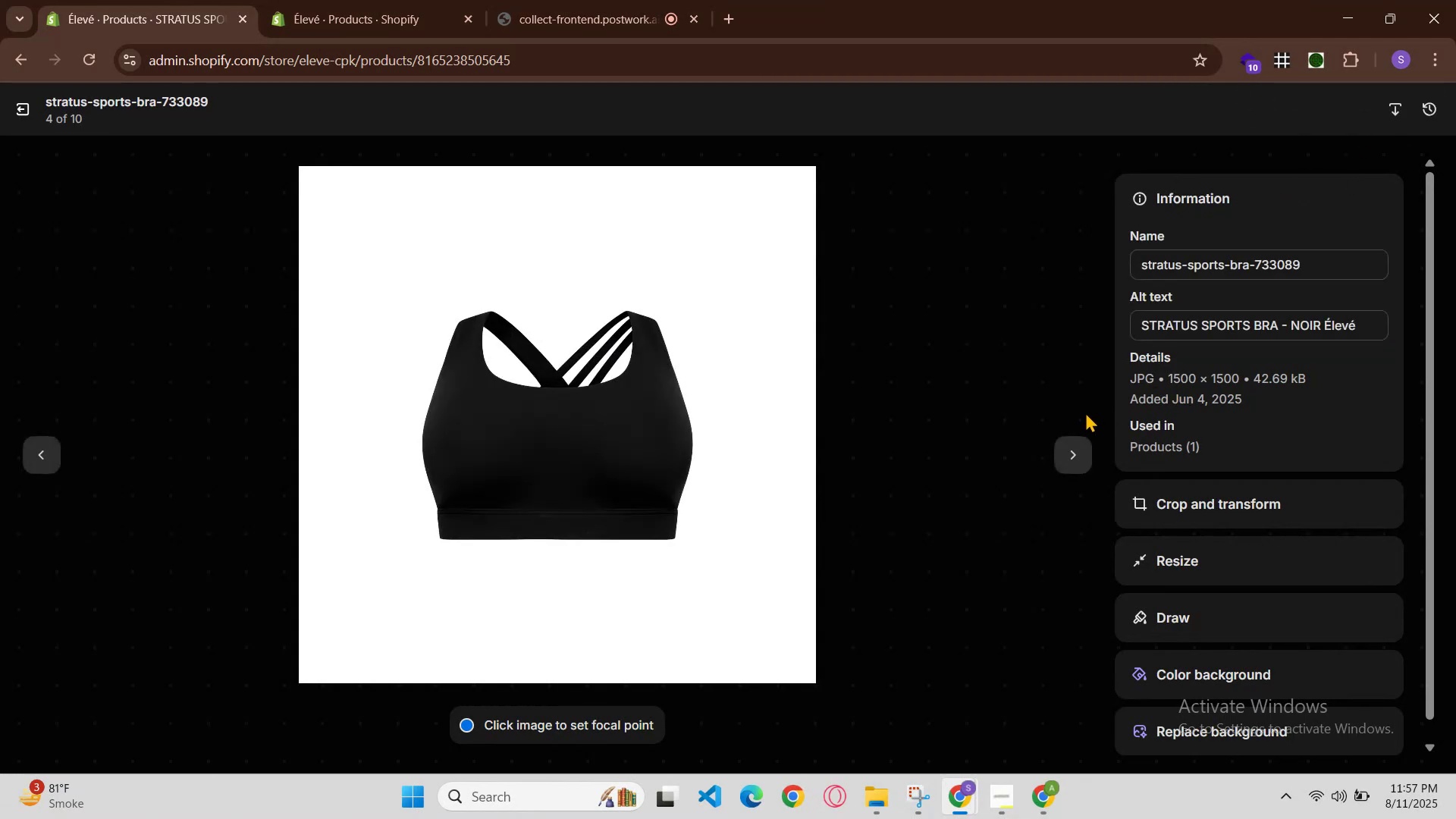 
left_click([1079, 442])
 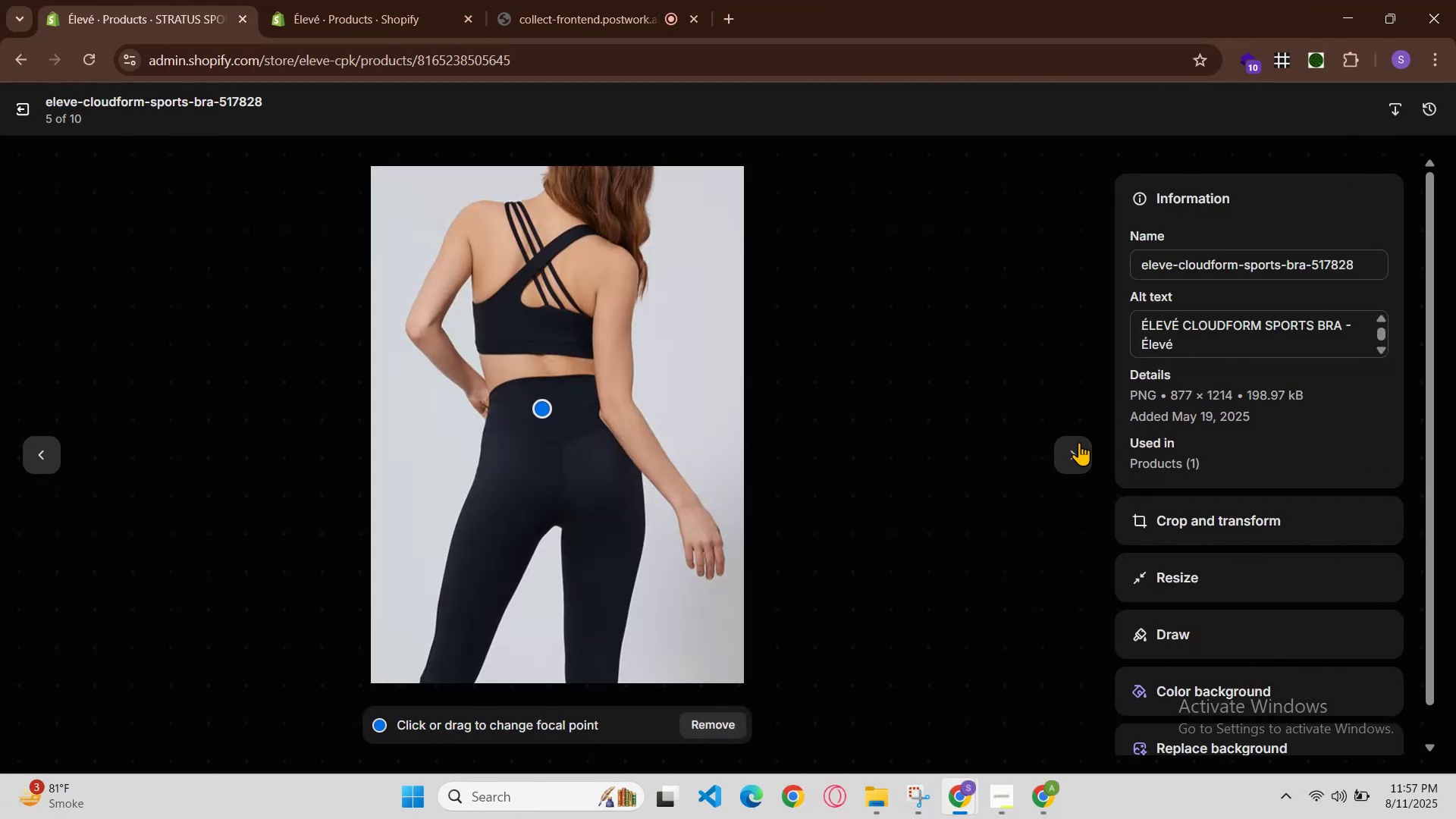 
left_click([1079, 442])
 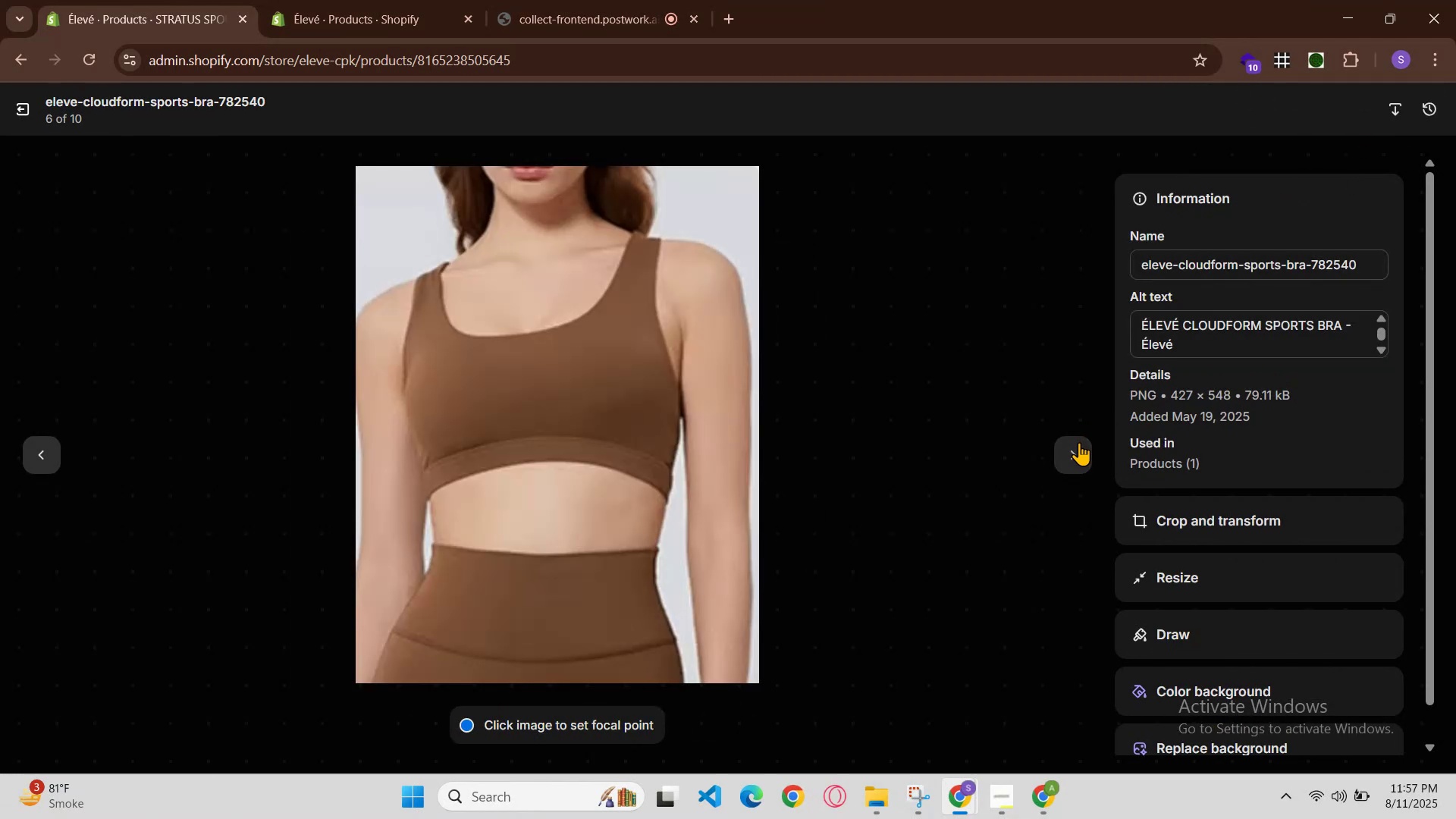 
left_click([958, 809])
 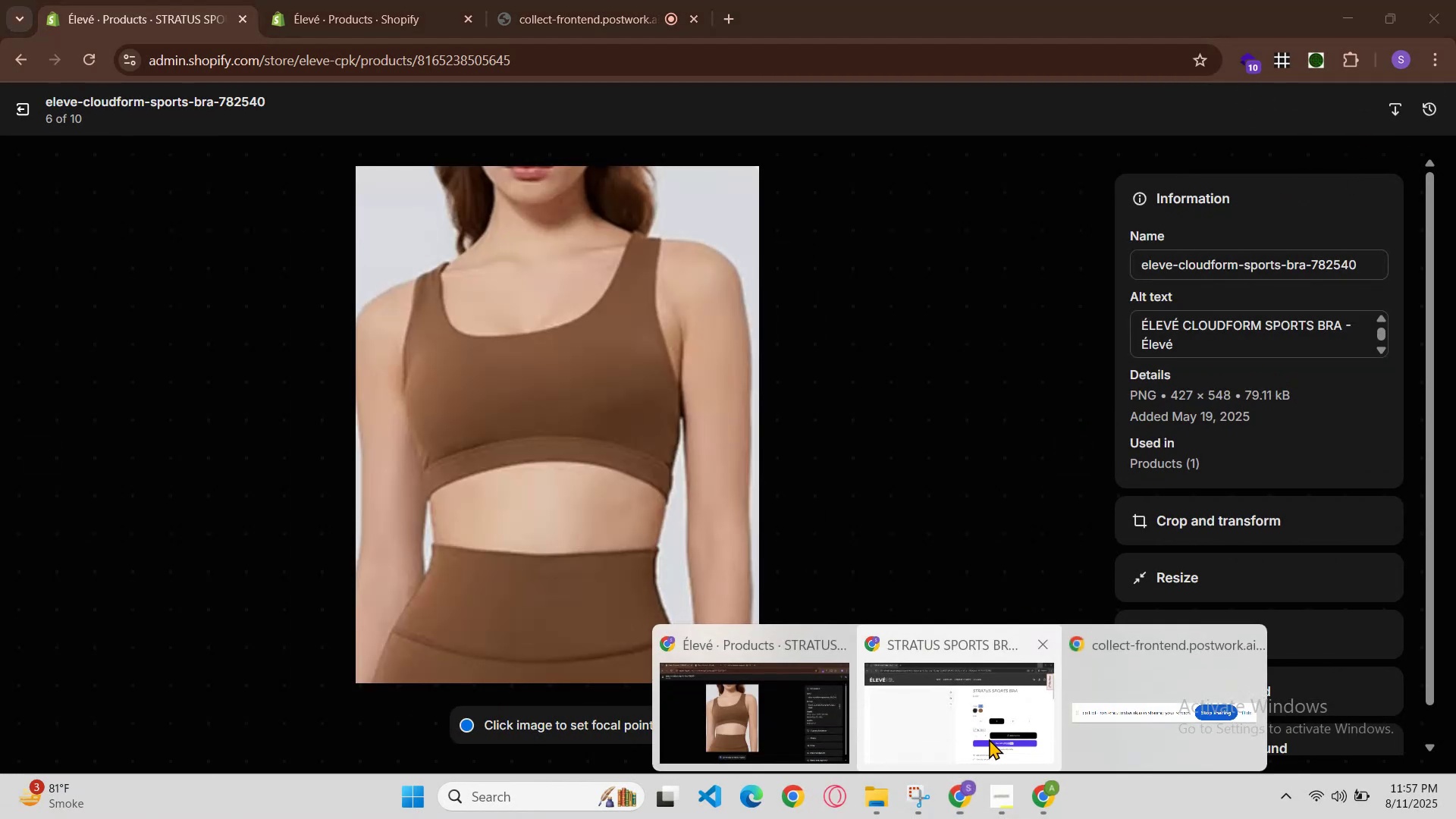 
left_click([991, 730])
 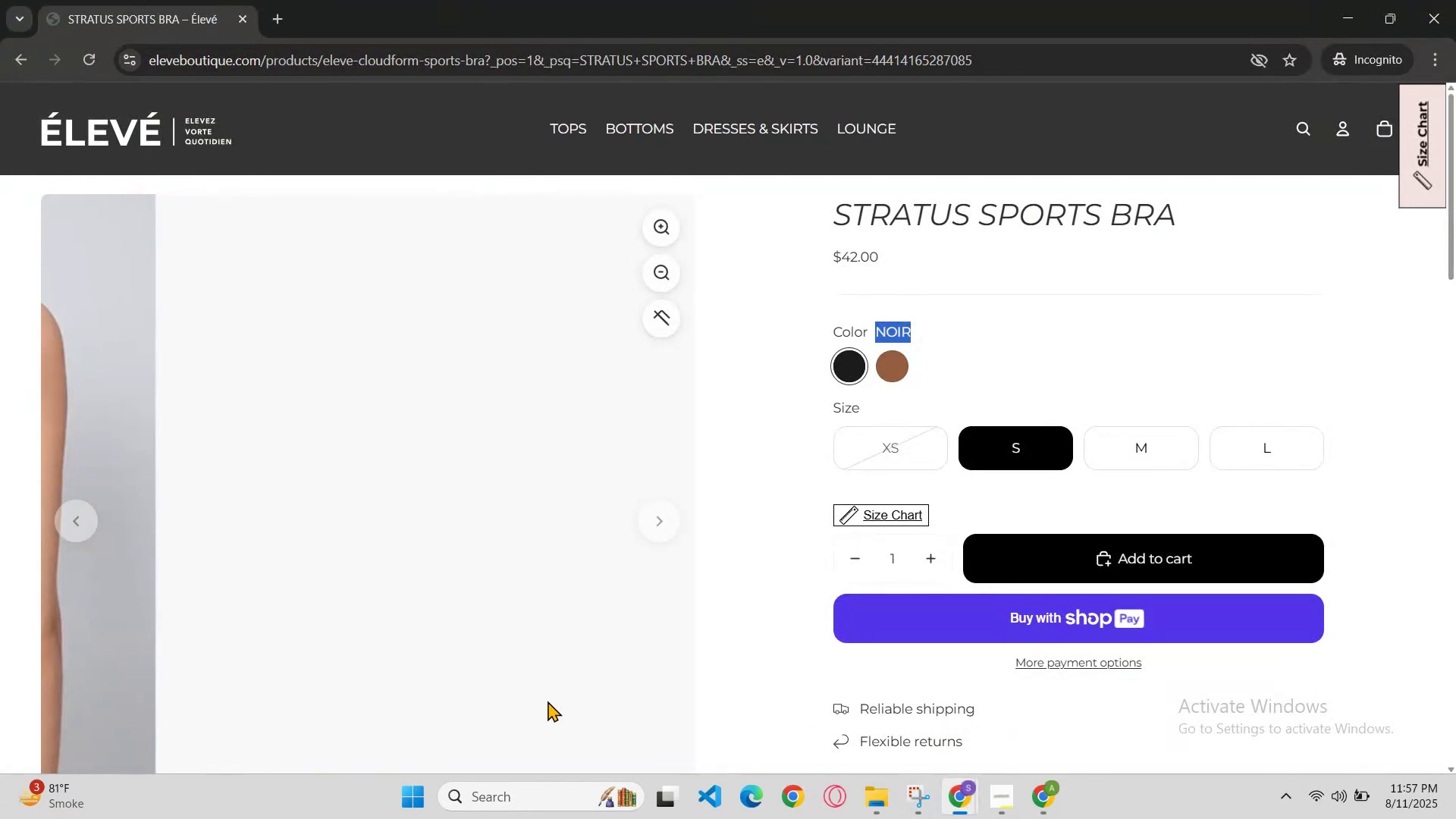 
scroll: coordinate [665, 656], scroll_direction: up, amount: 1.0
 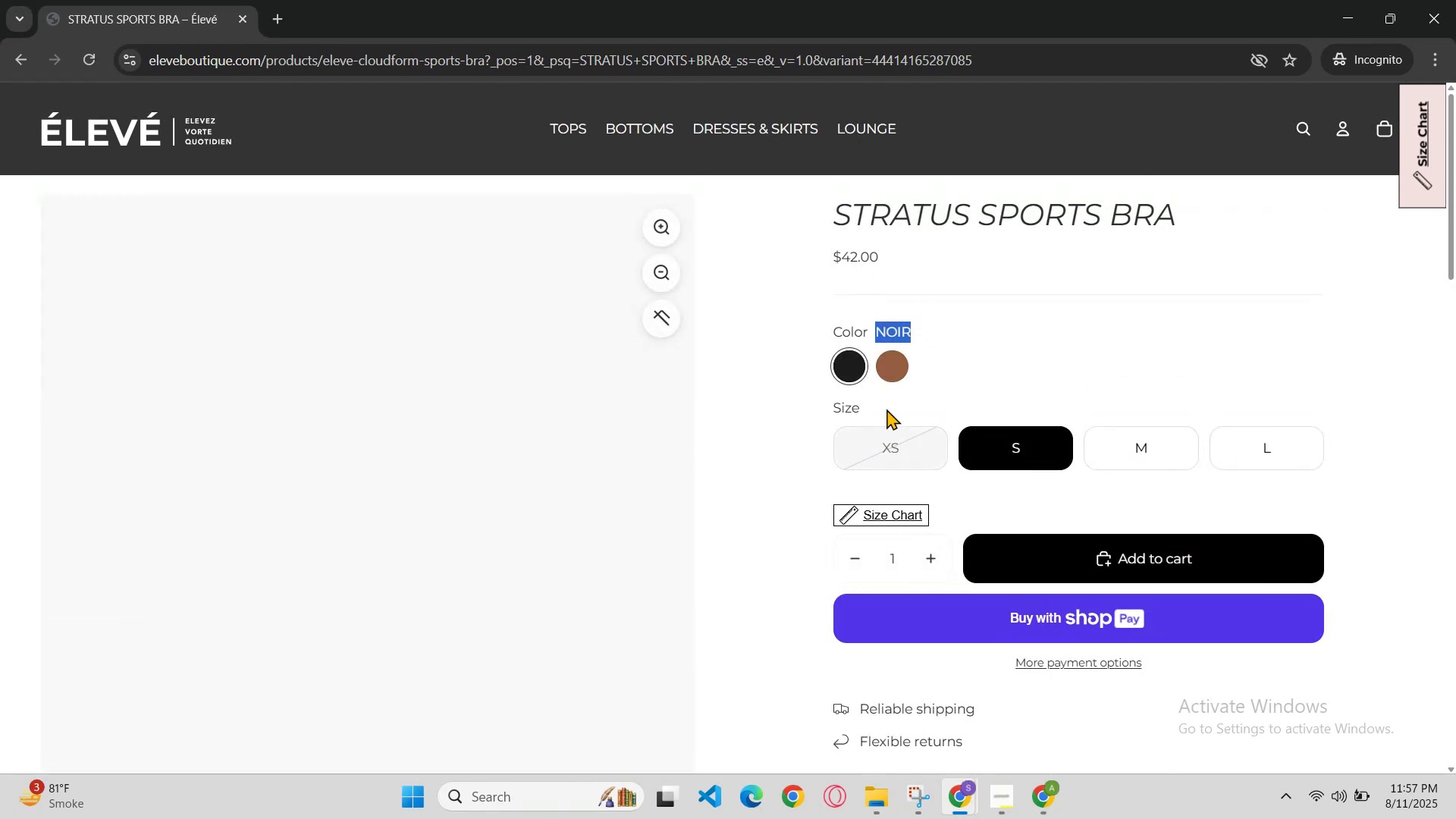 
left_click([879, 356])
 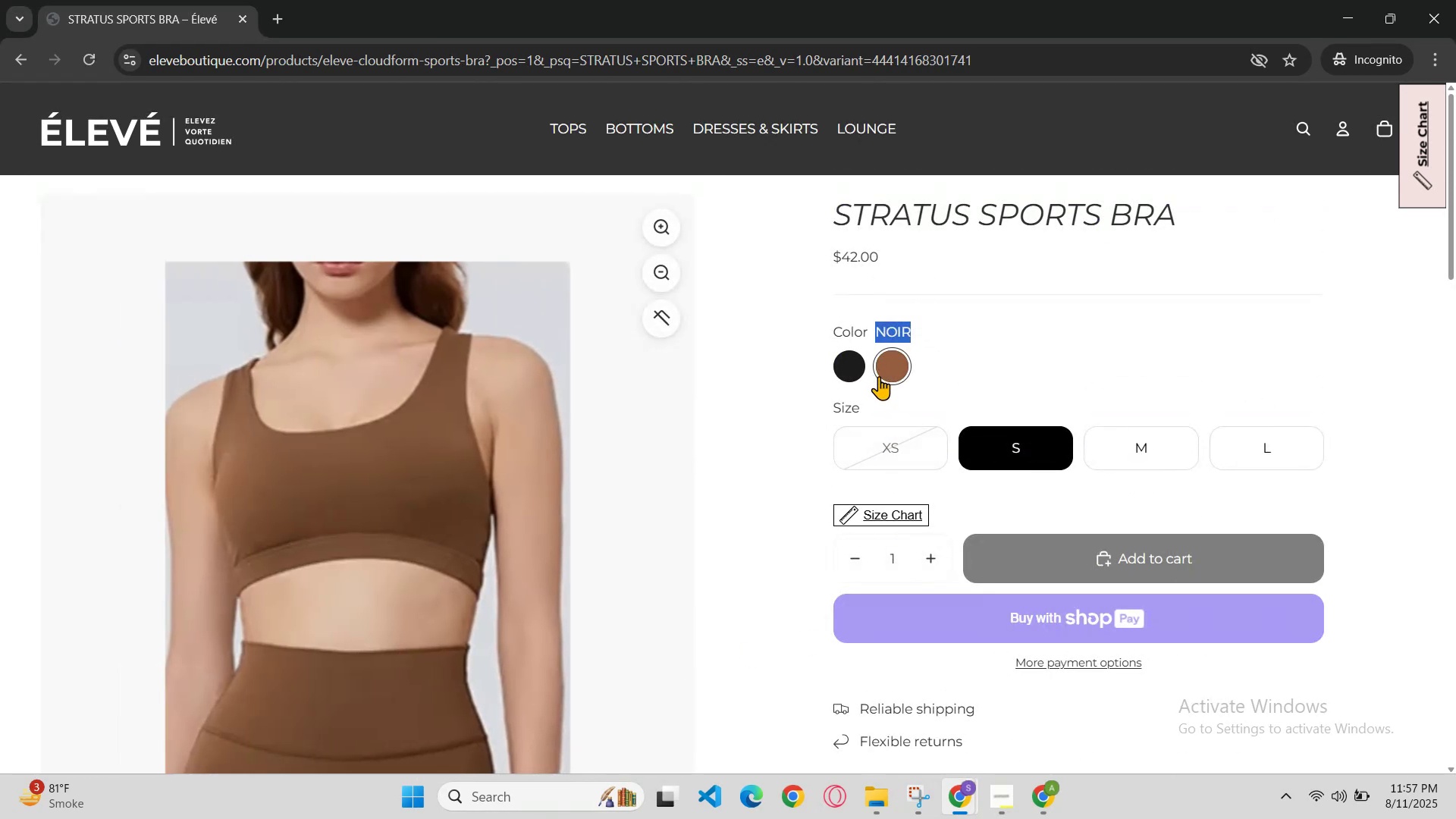 
scroll: coordinate [879, 413], scroll_direction: down, amount: 1.0
 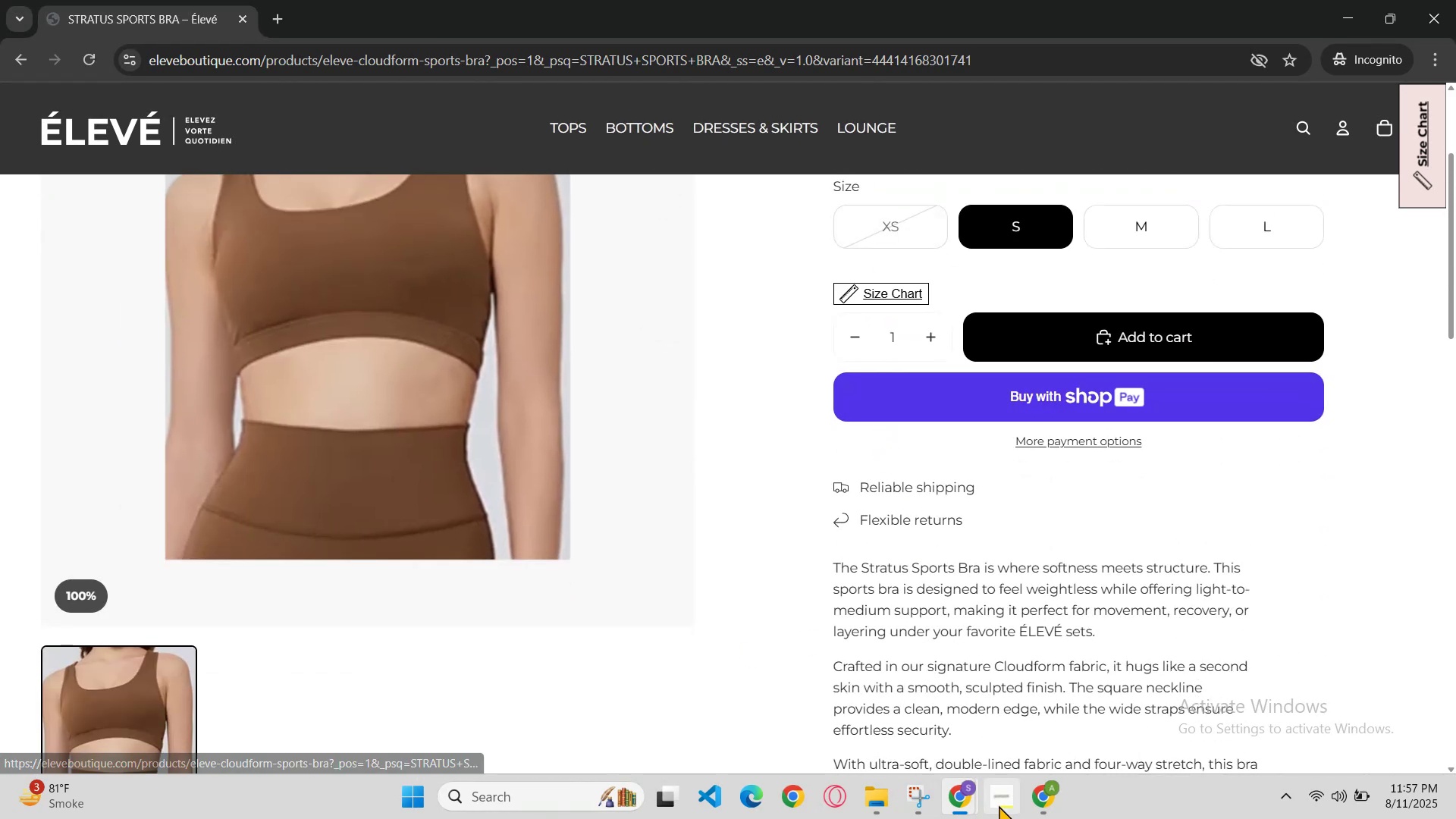 
left_click([957, 804])
 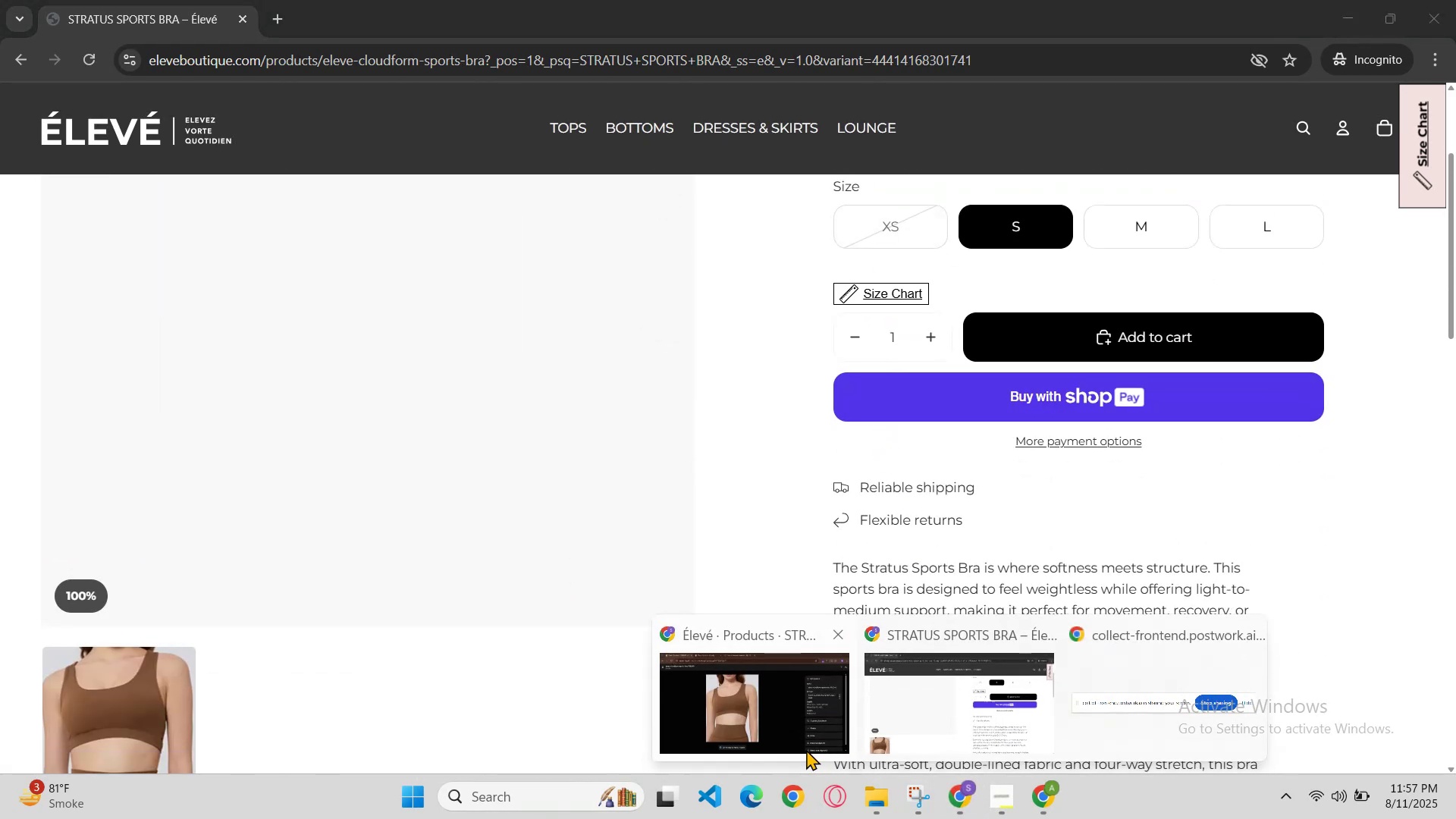 
left_click([805, 749])
 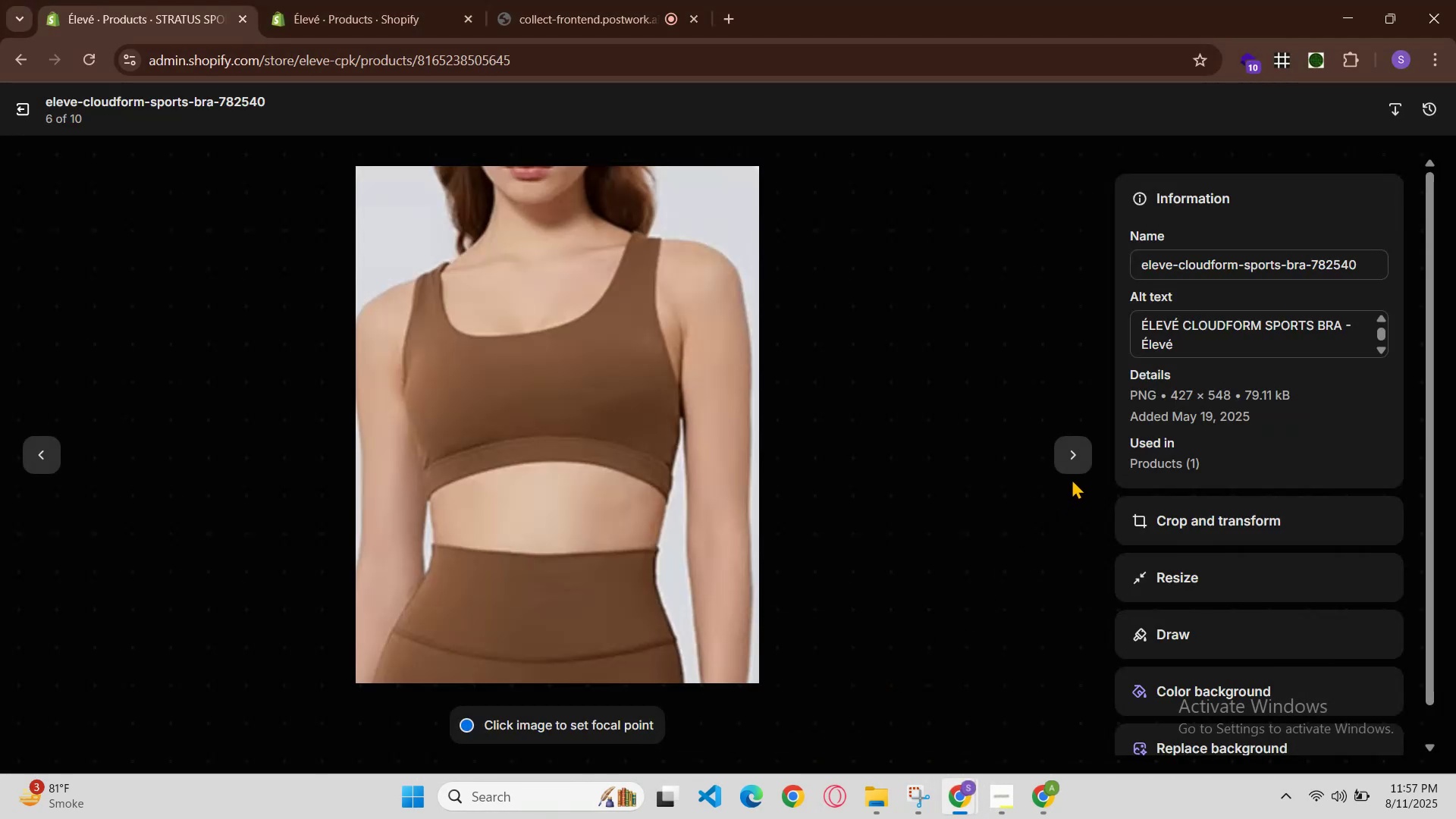 
left_click([1078, 447])
 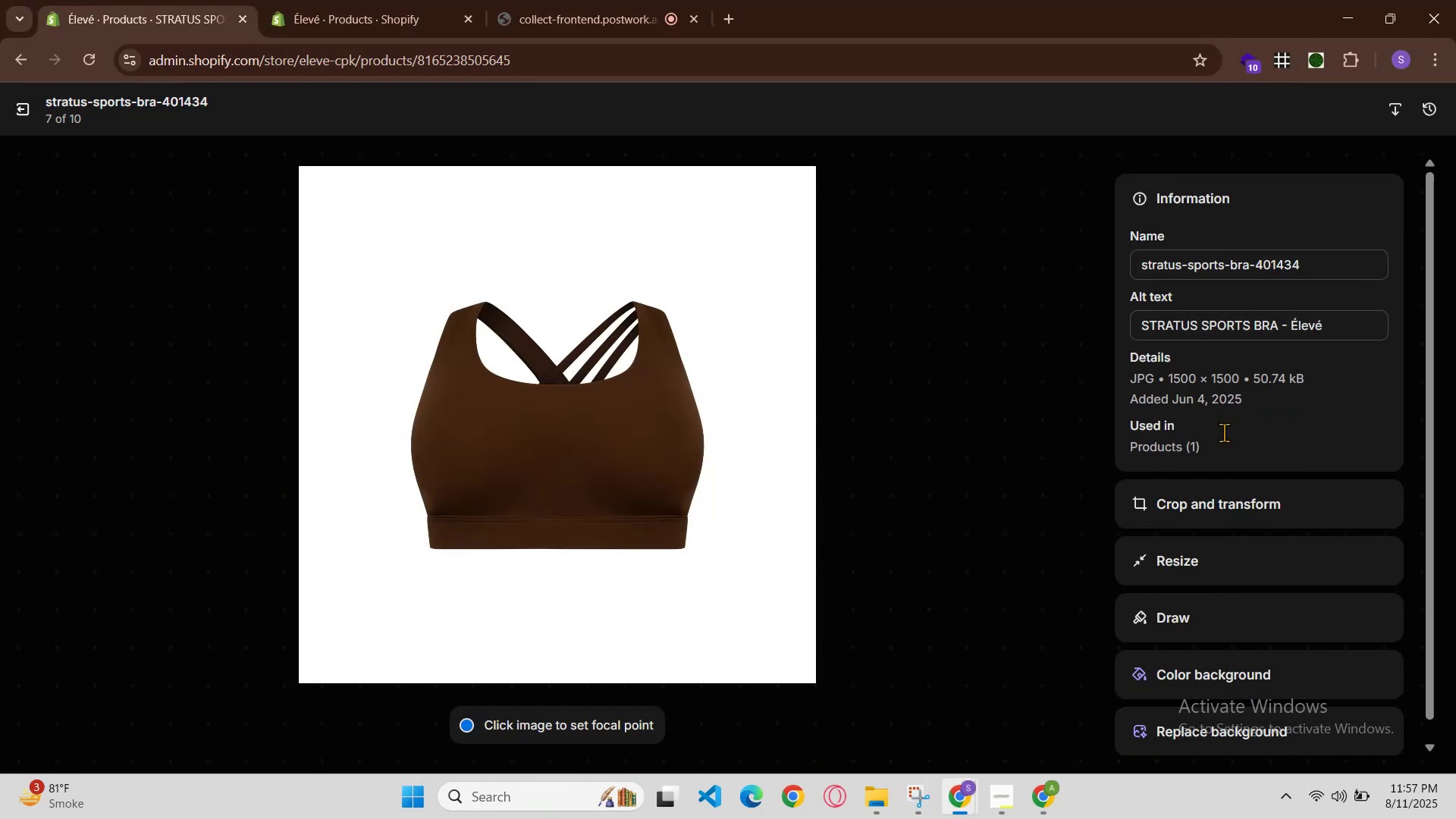 
left_click([962, 799])
 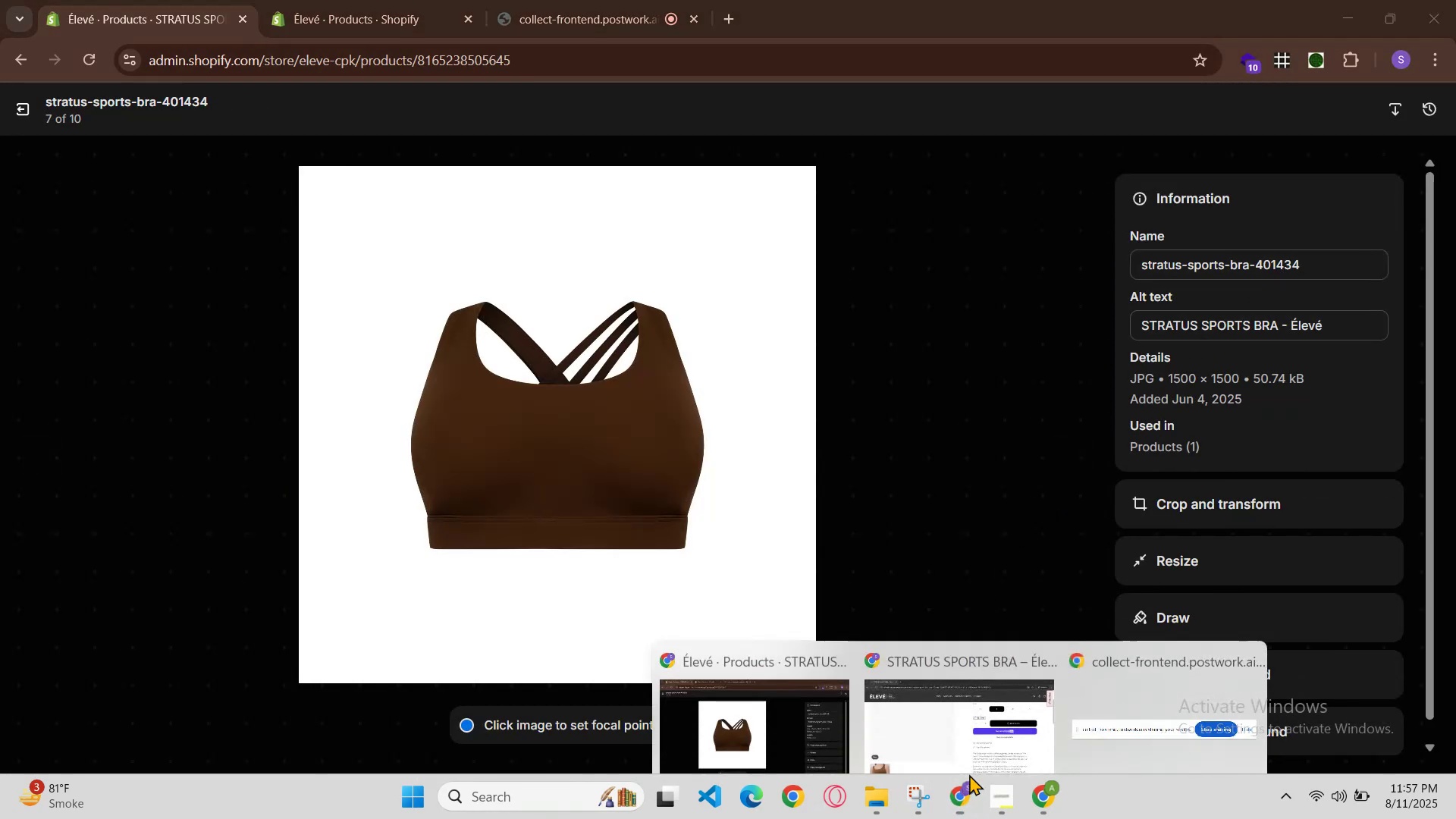 
left_click([984, 750])
 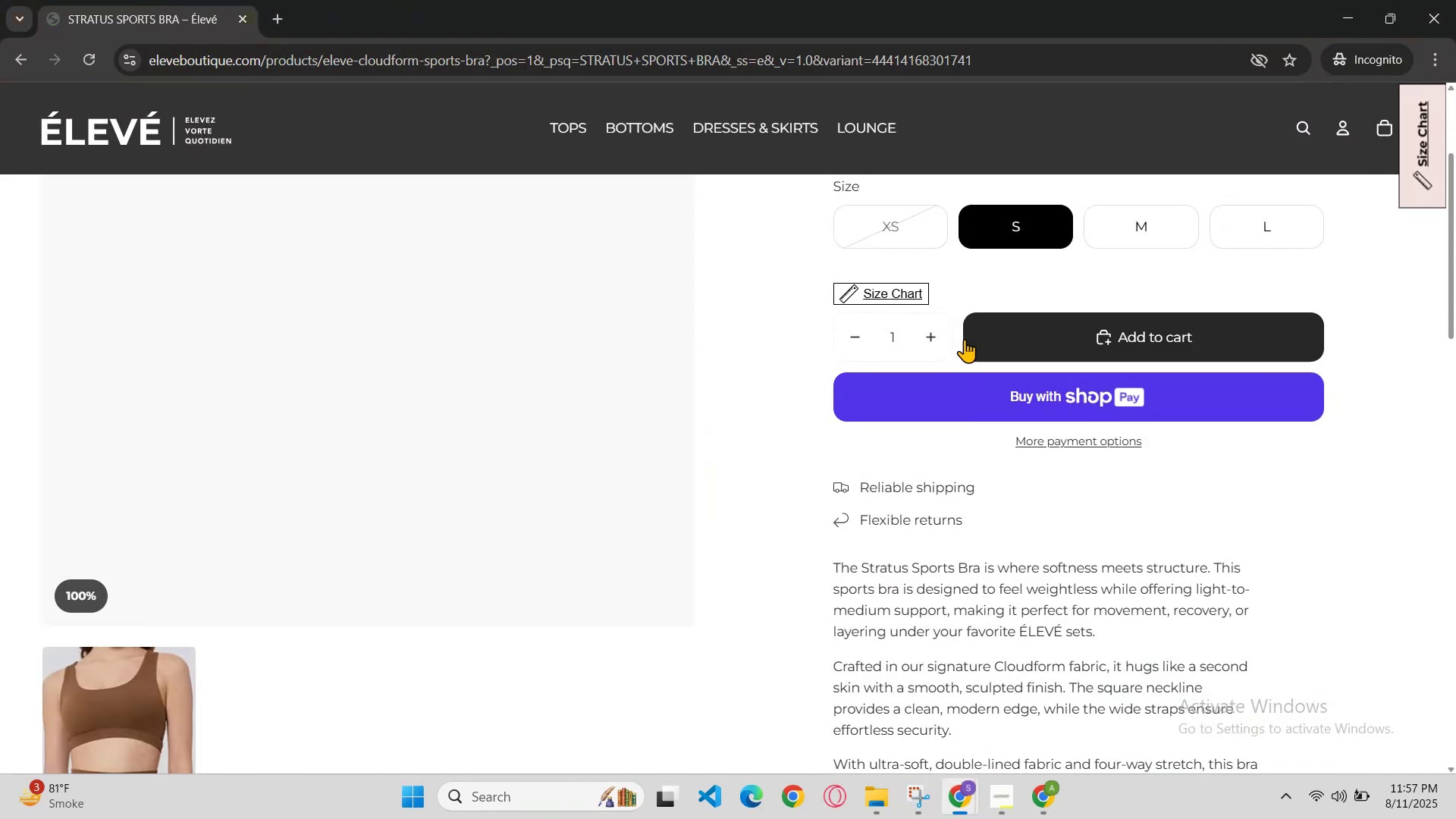 
scroll: coordinate [961, 297], scroll_direction: up, amount: 1.0
 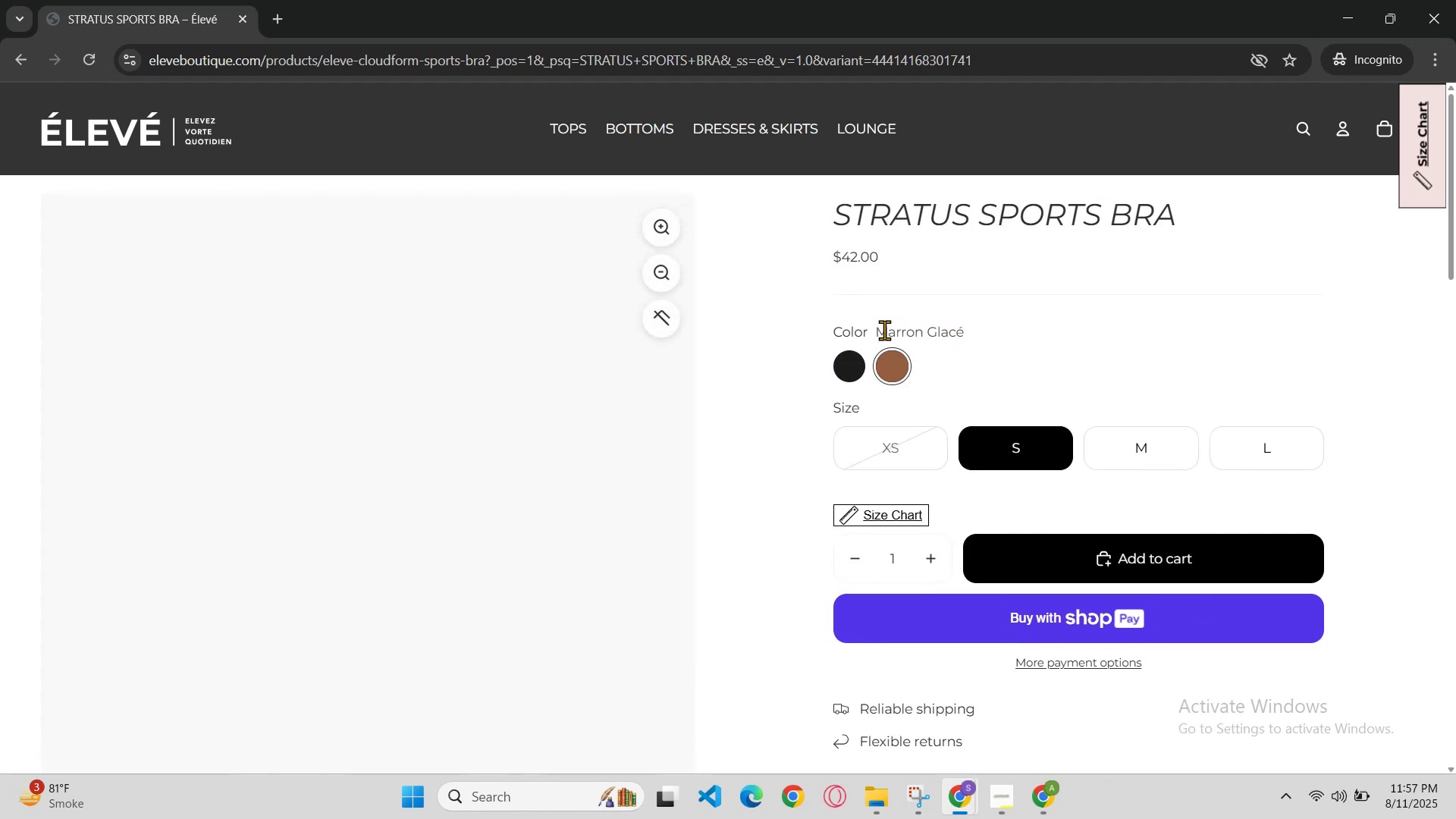 
left_click_drag(start_coordinate=[879, 331], to_coordinate=[990, 323])
 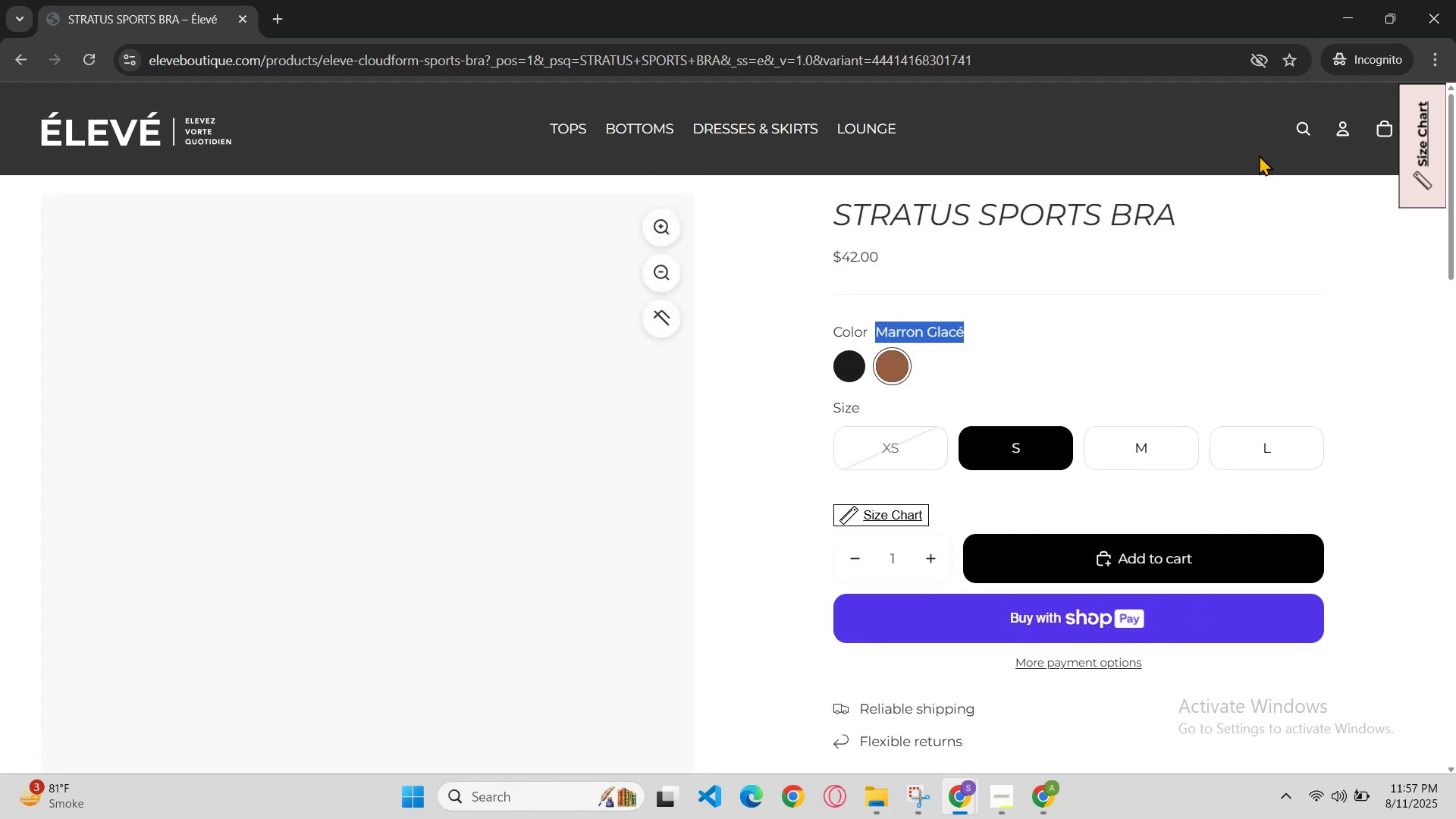 
key(Control+C)
 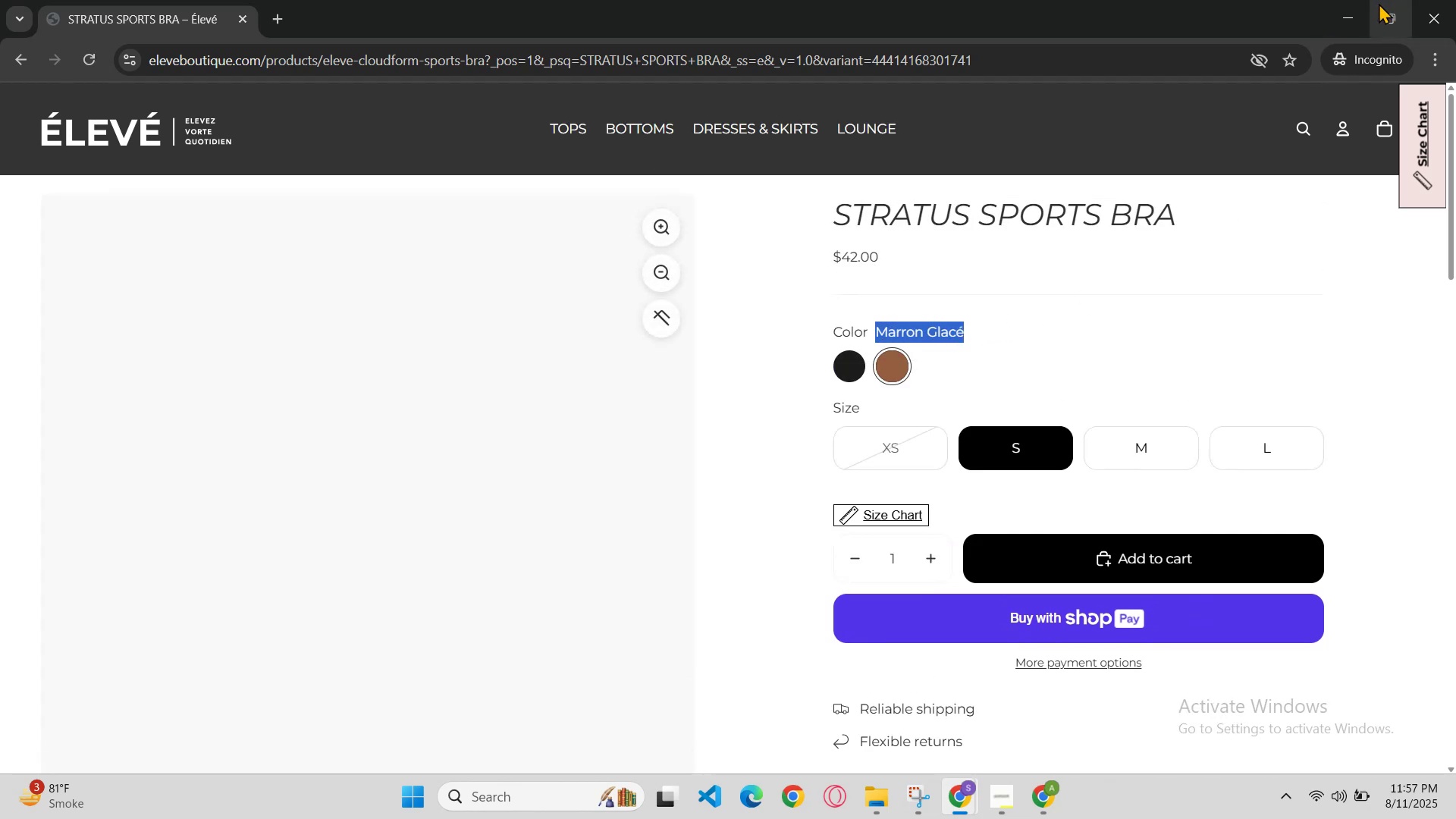 
left_click([1344, 14])
 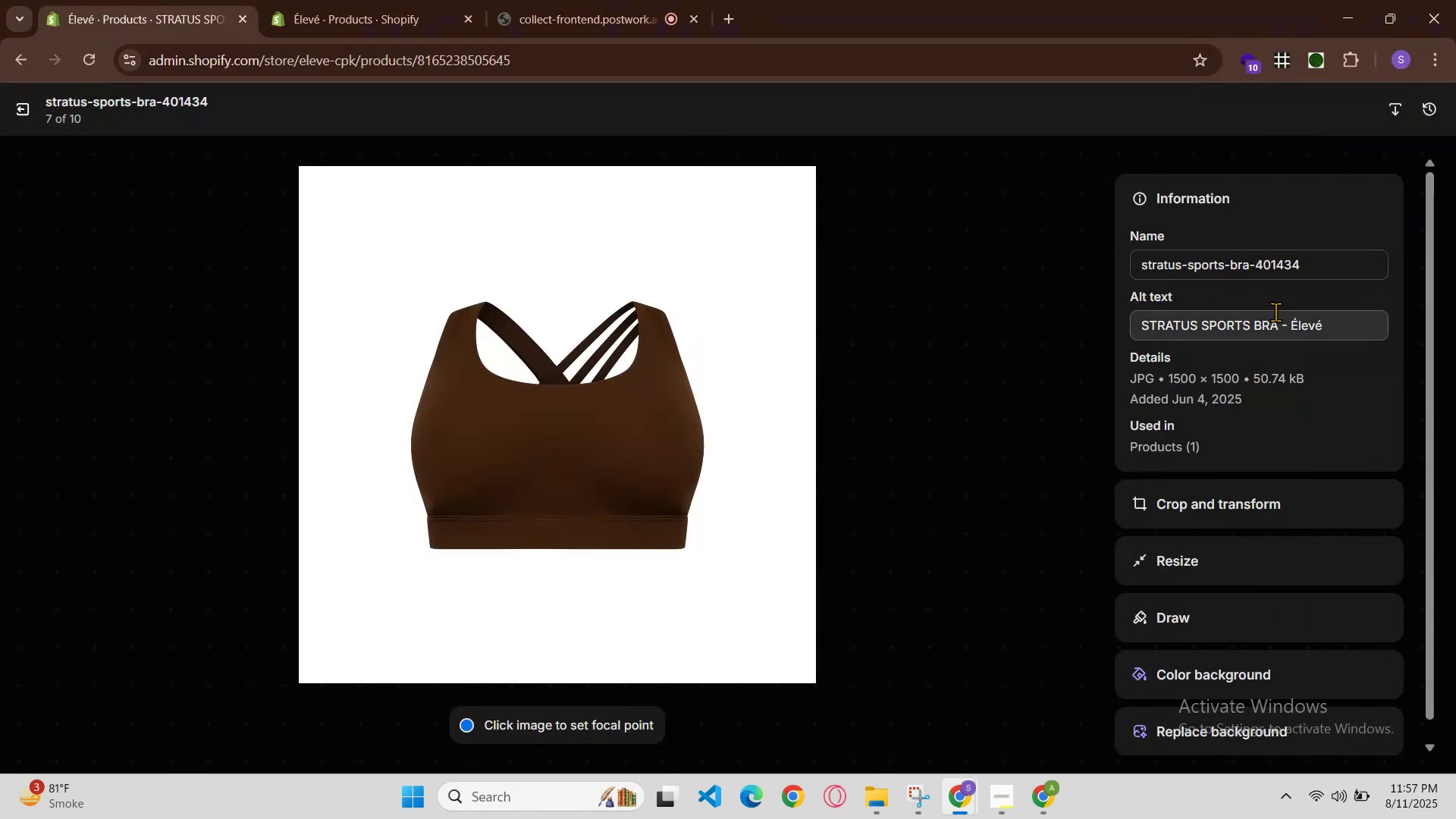 
left_click([1288, 318])
 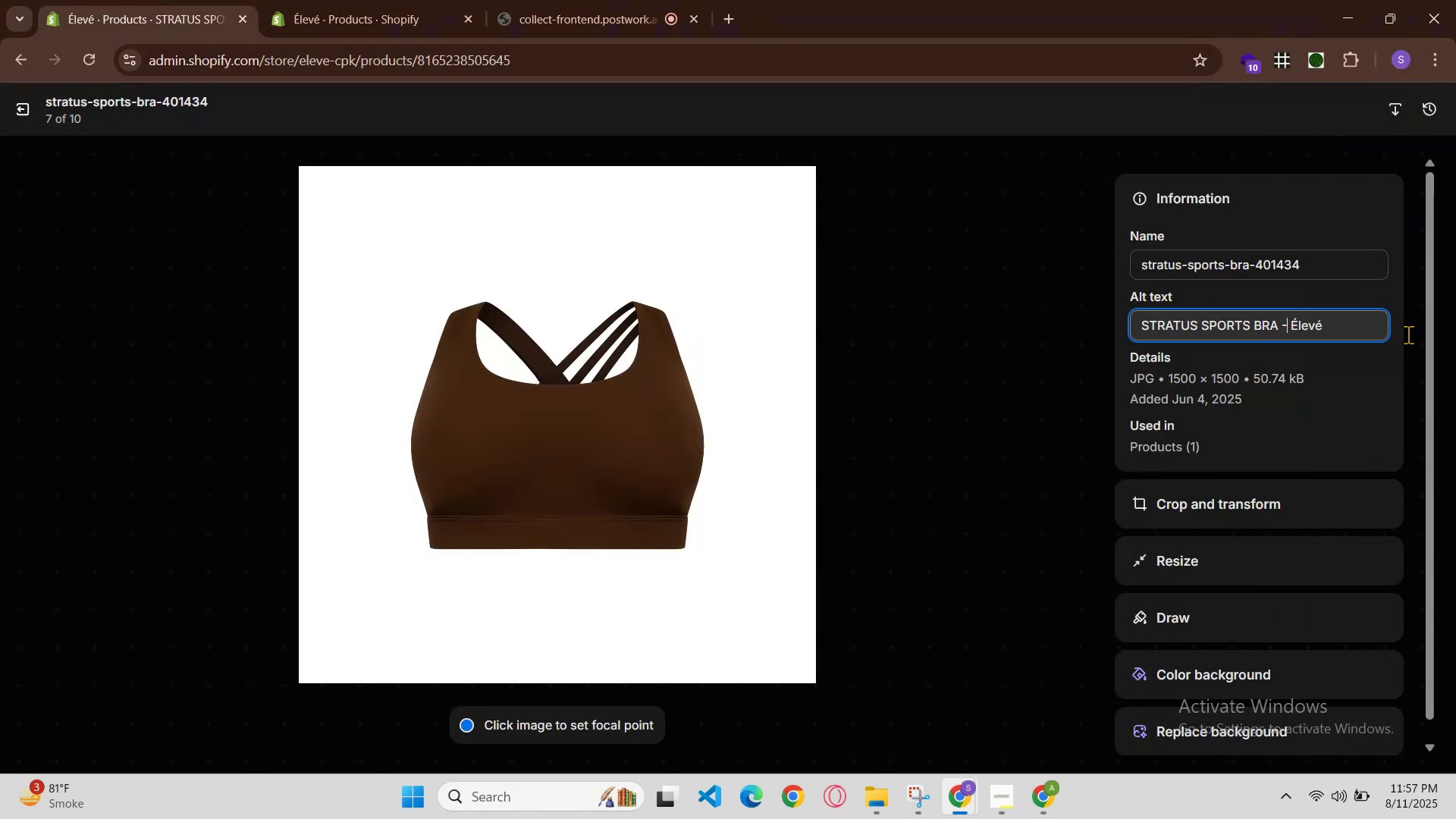 
key(Space)
 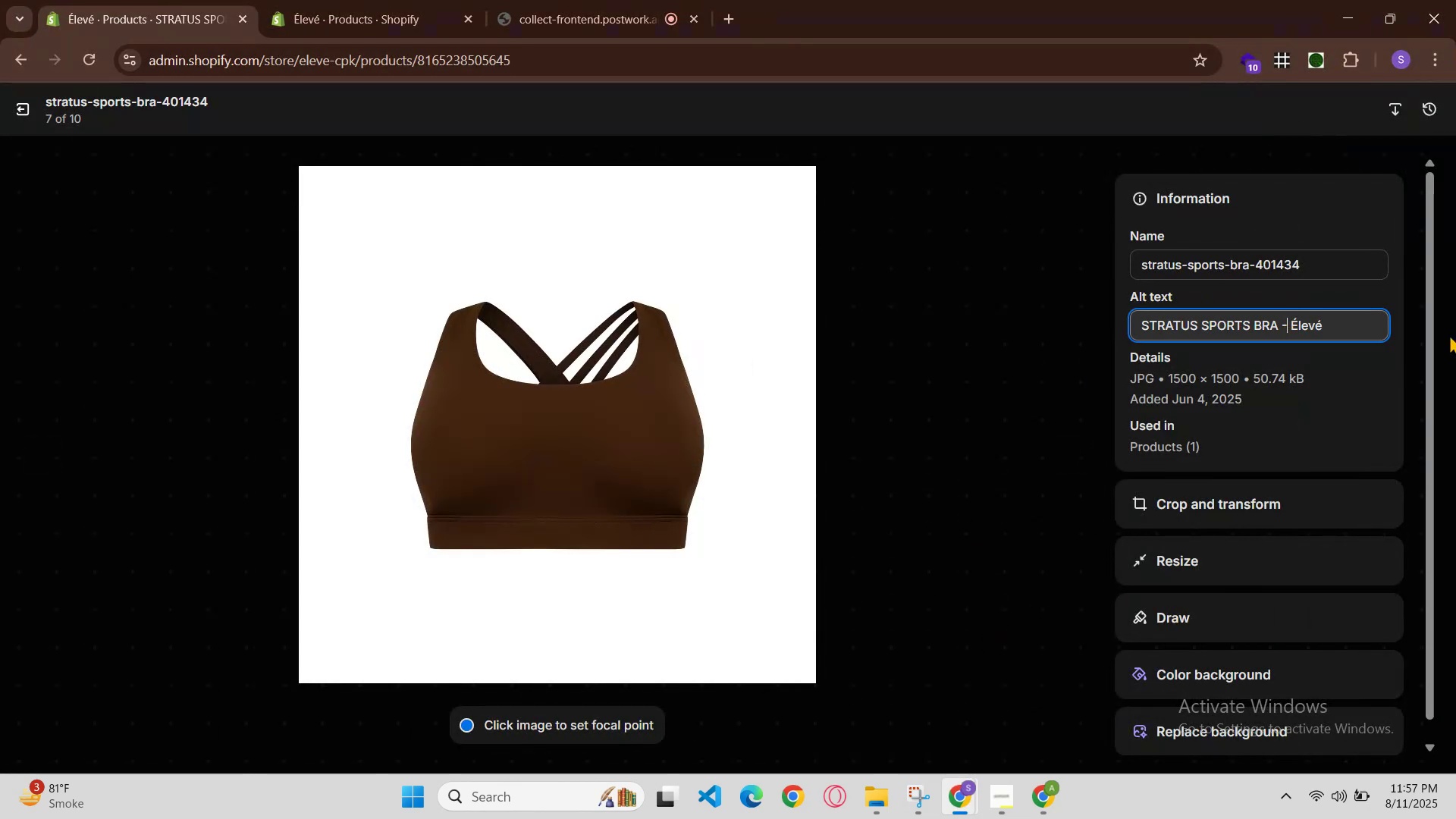 
key(Control+V)
 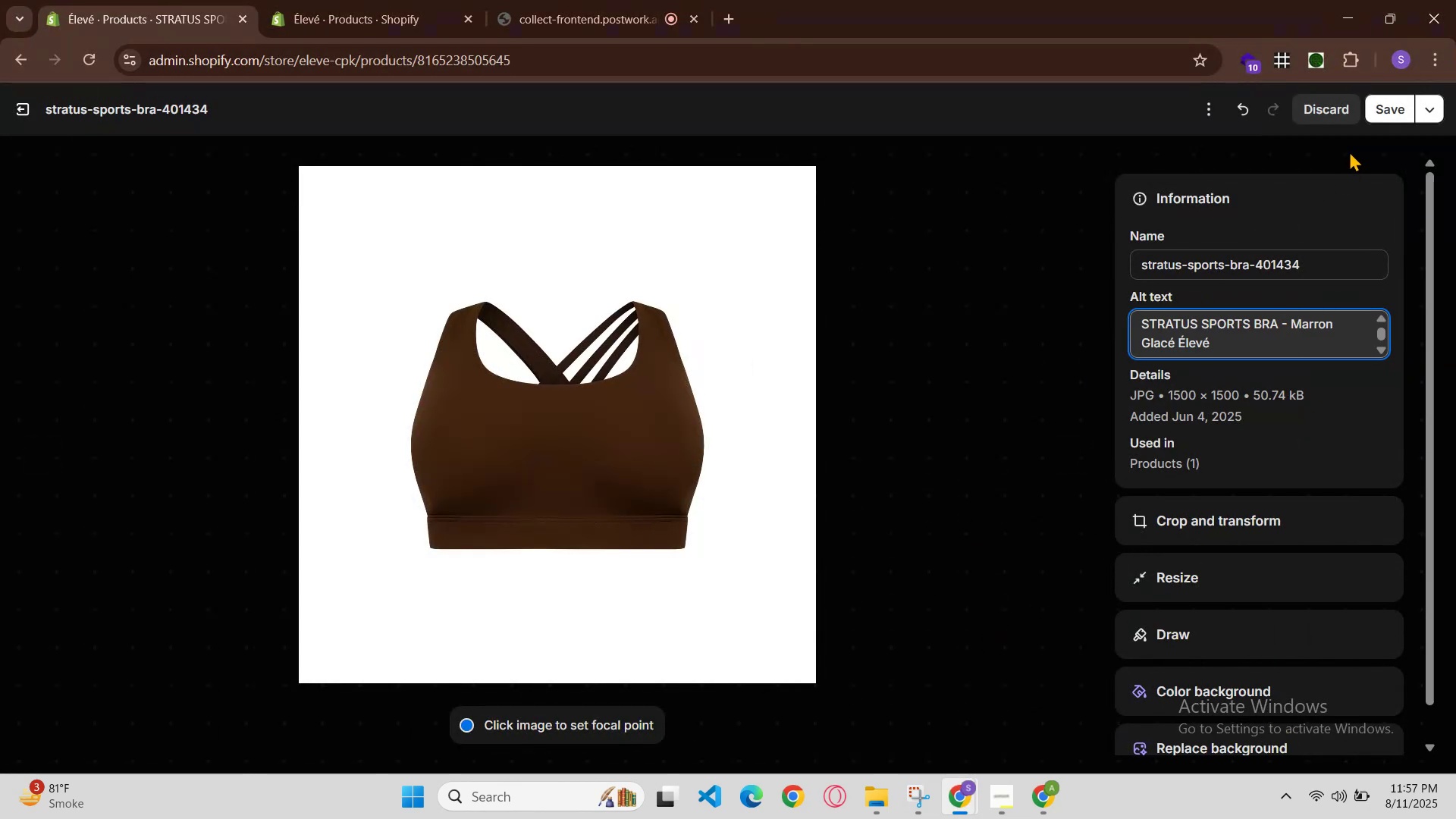 
left_click([1392, 114])
 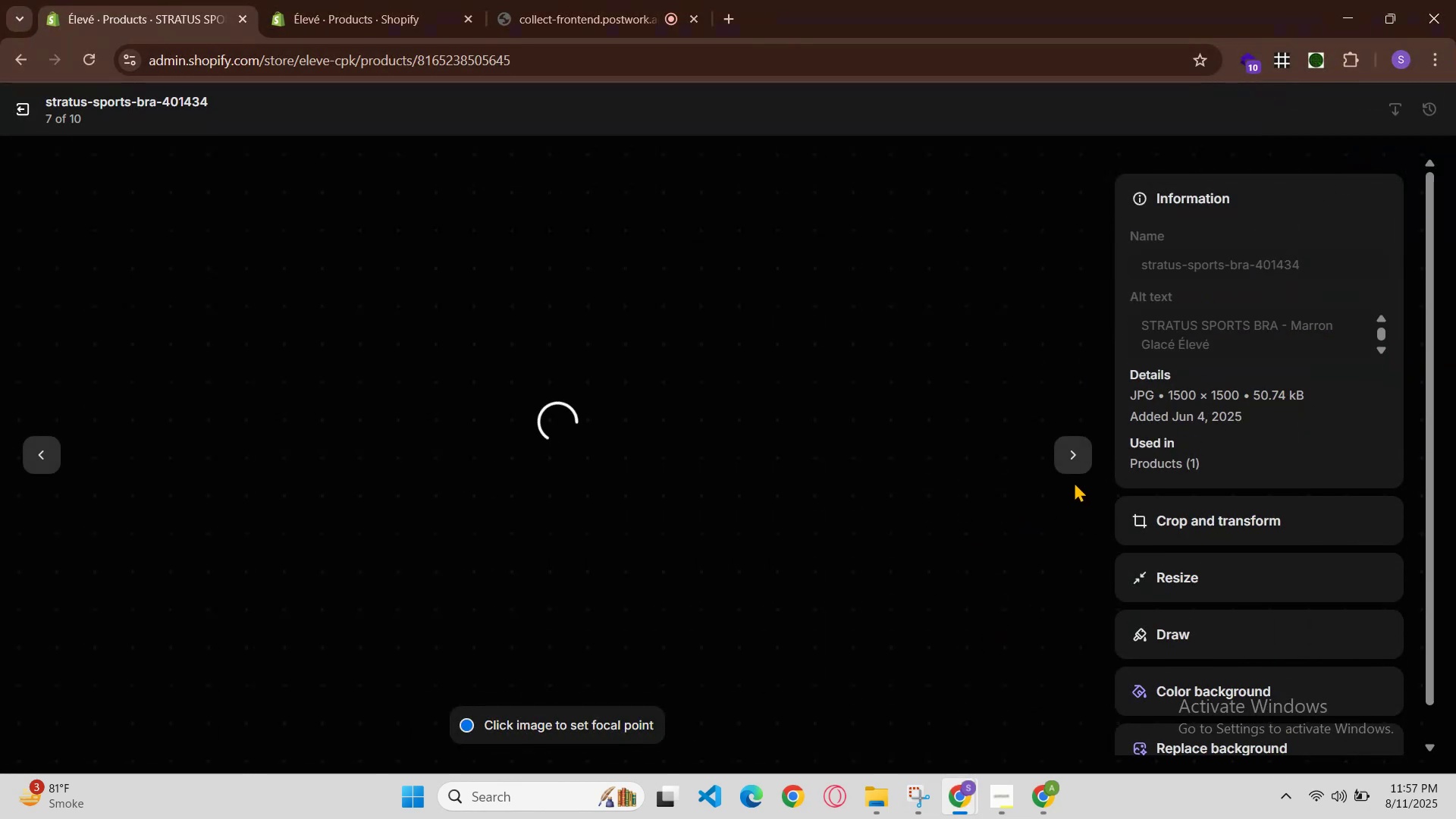 
left_click([1078, 451])
 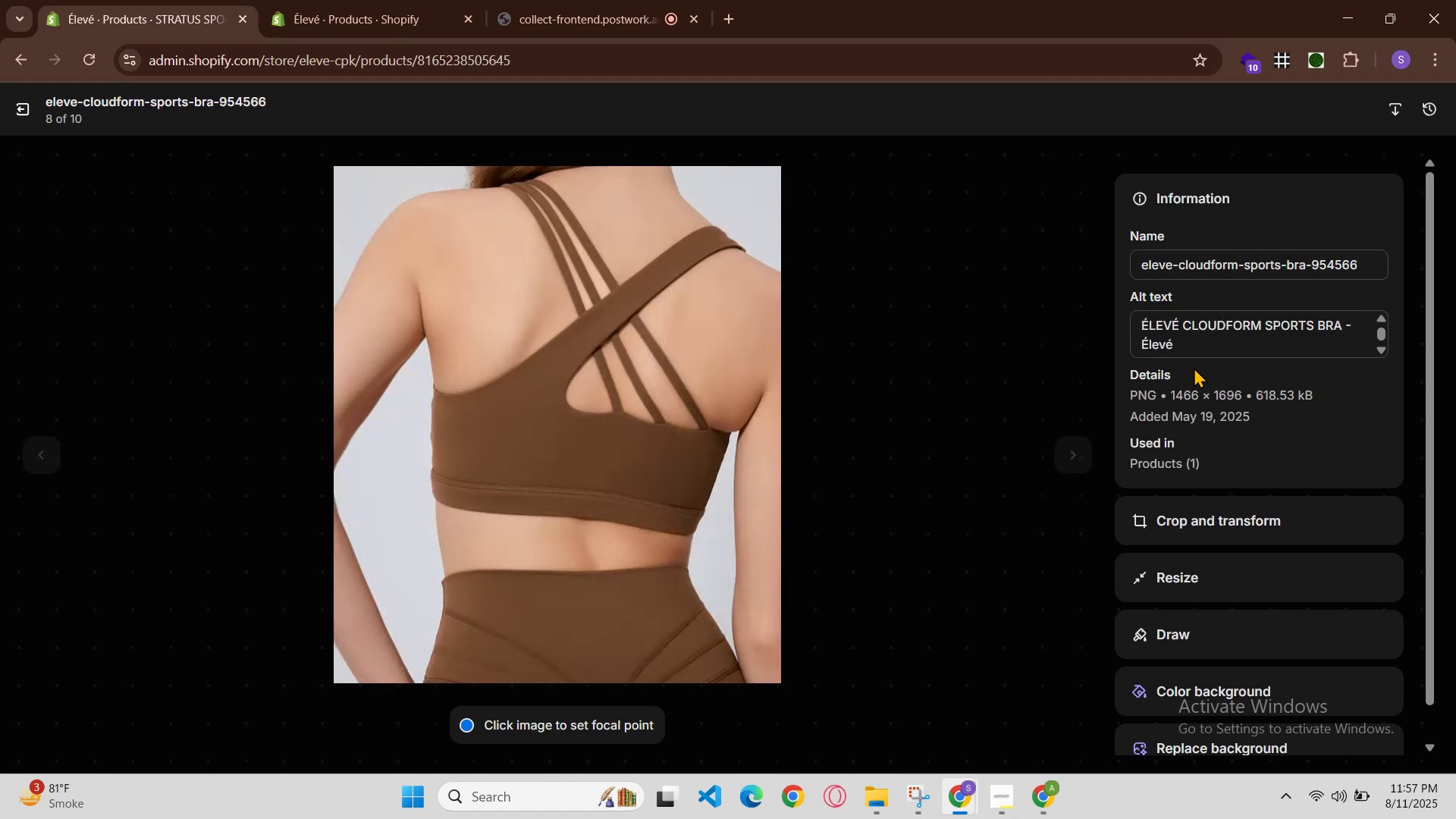 
left_click([1353, 318])
 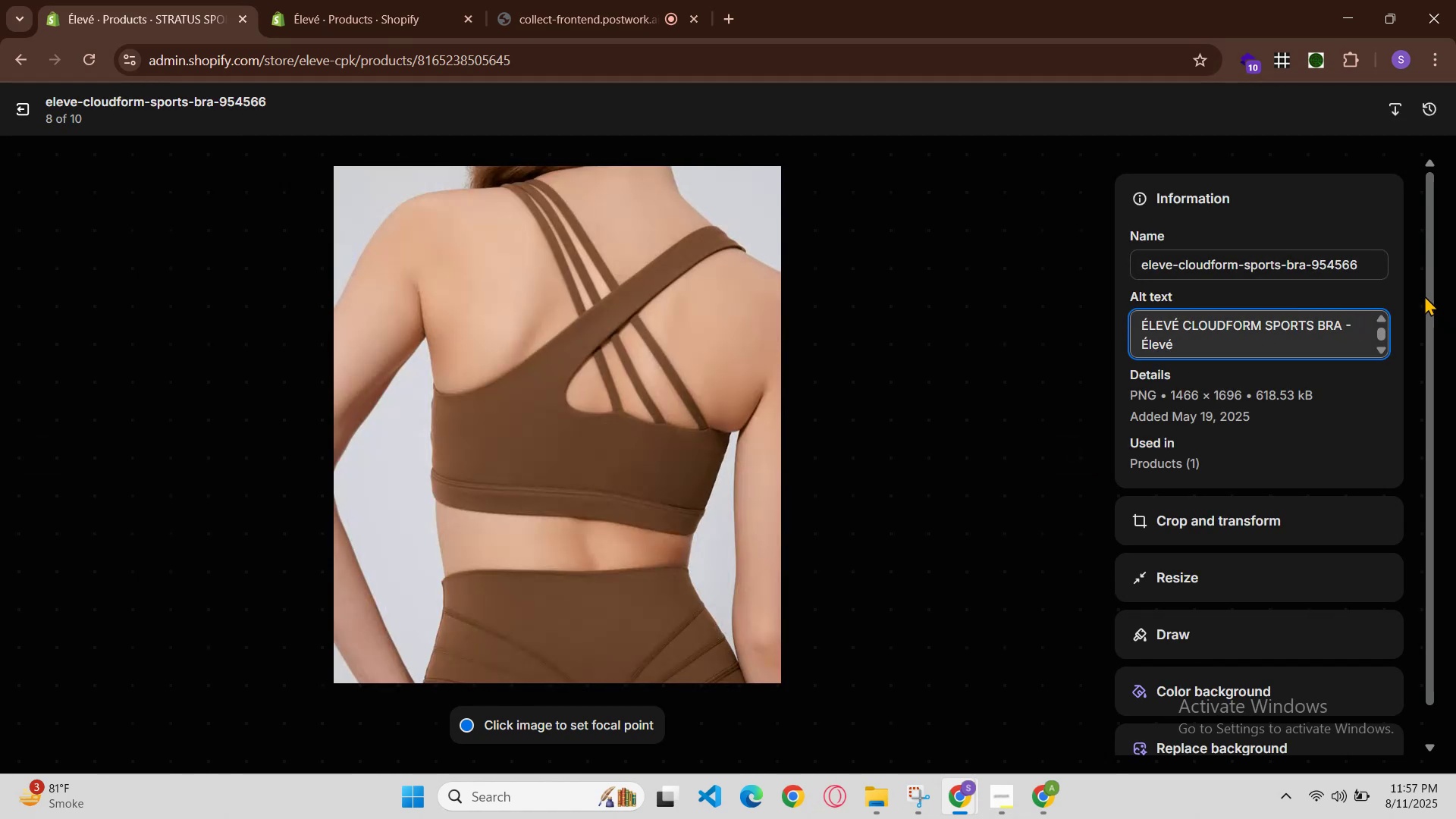 
key(ArrowLeft)
 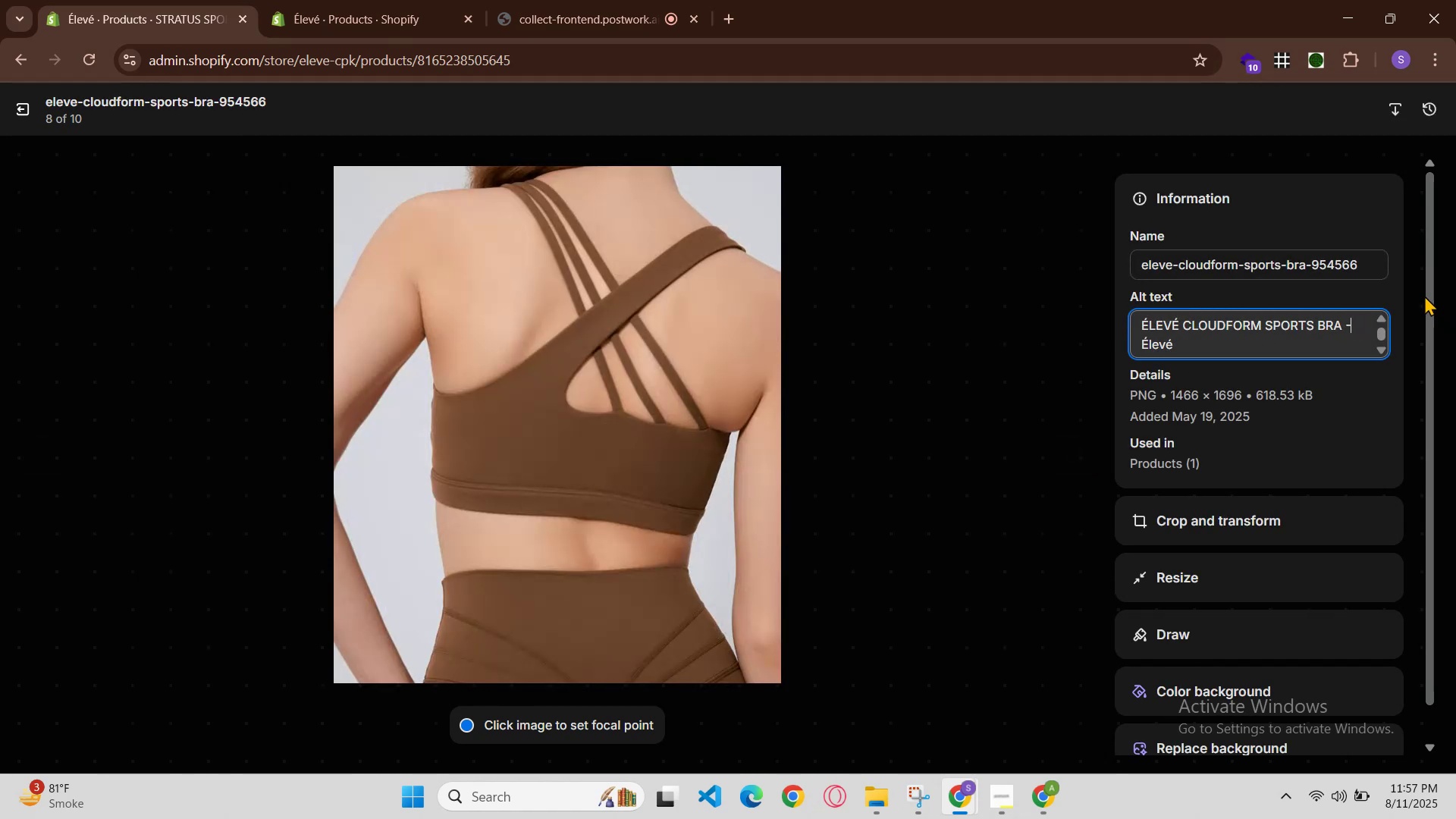 
key(Space)
 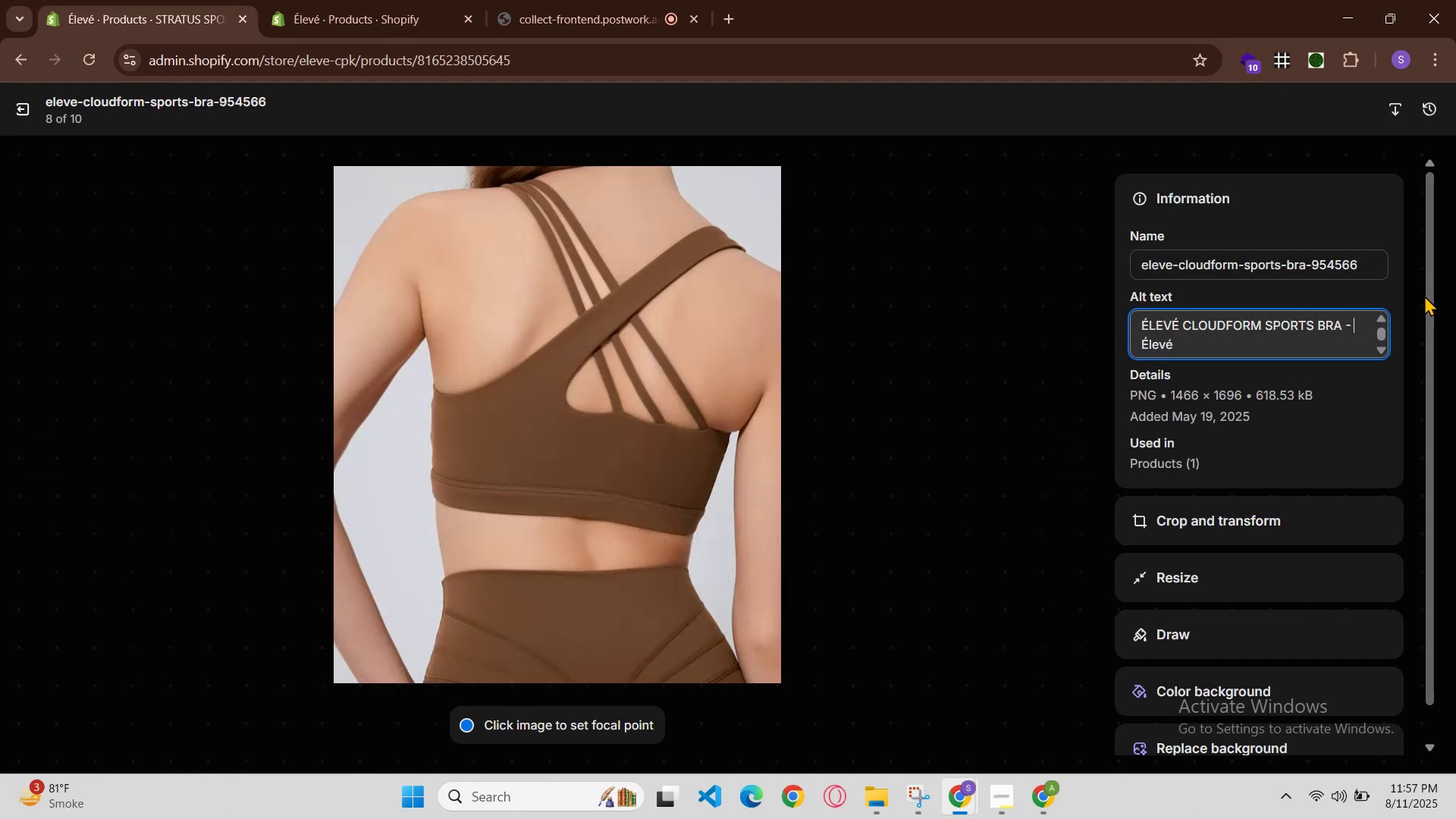 
key(Control+V)
 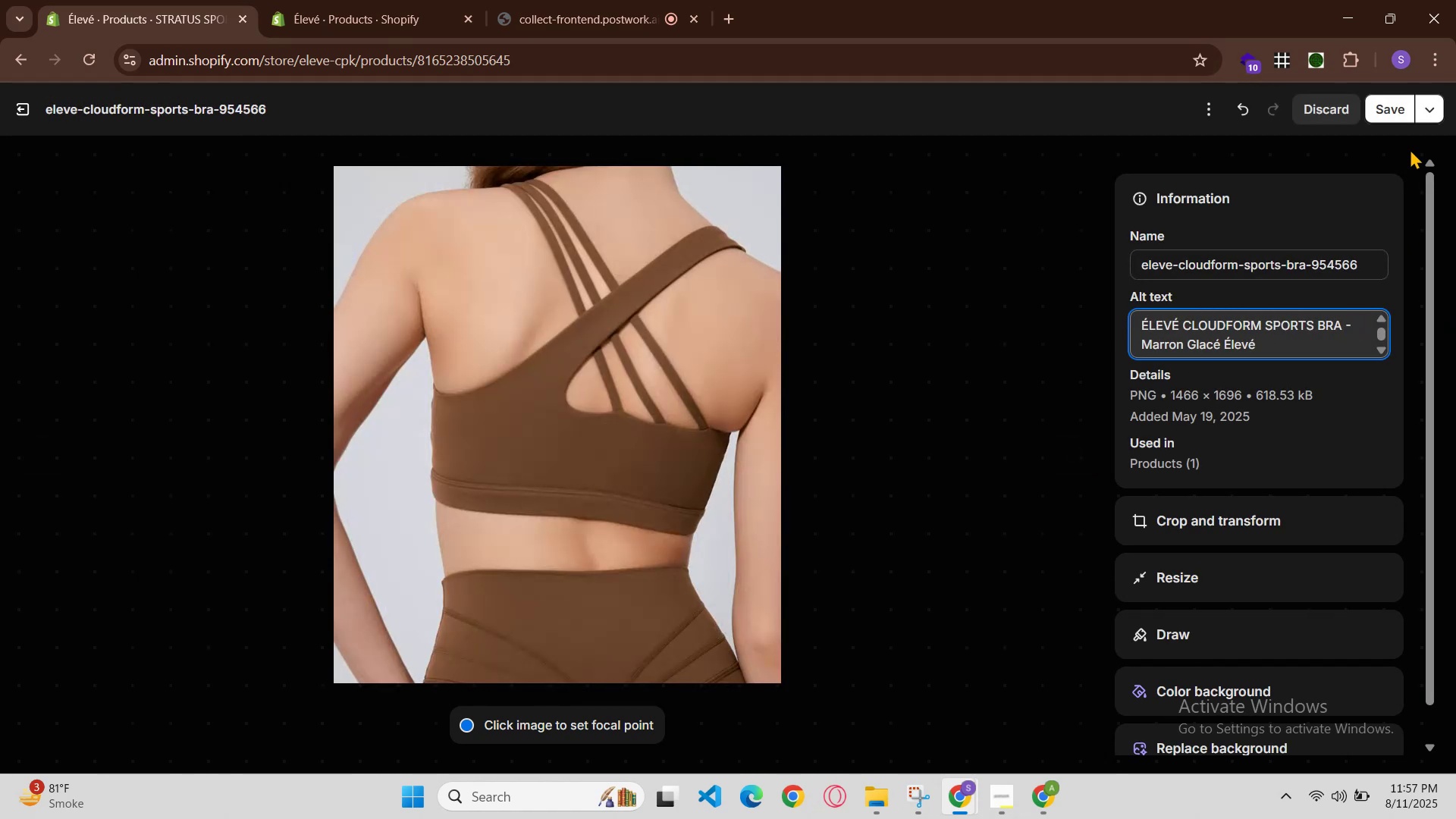 
left_click([1394, 105])
 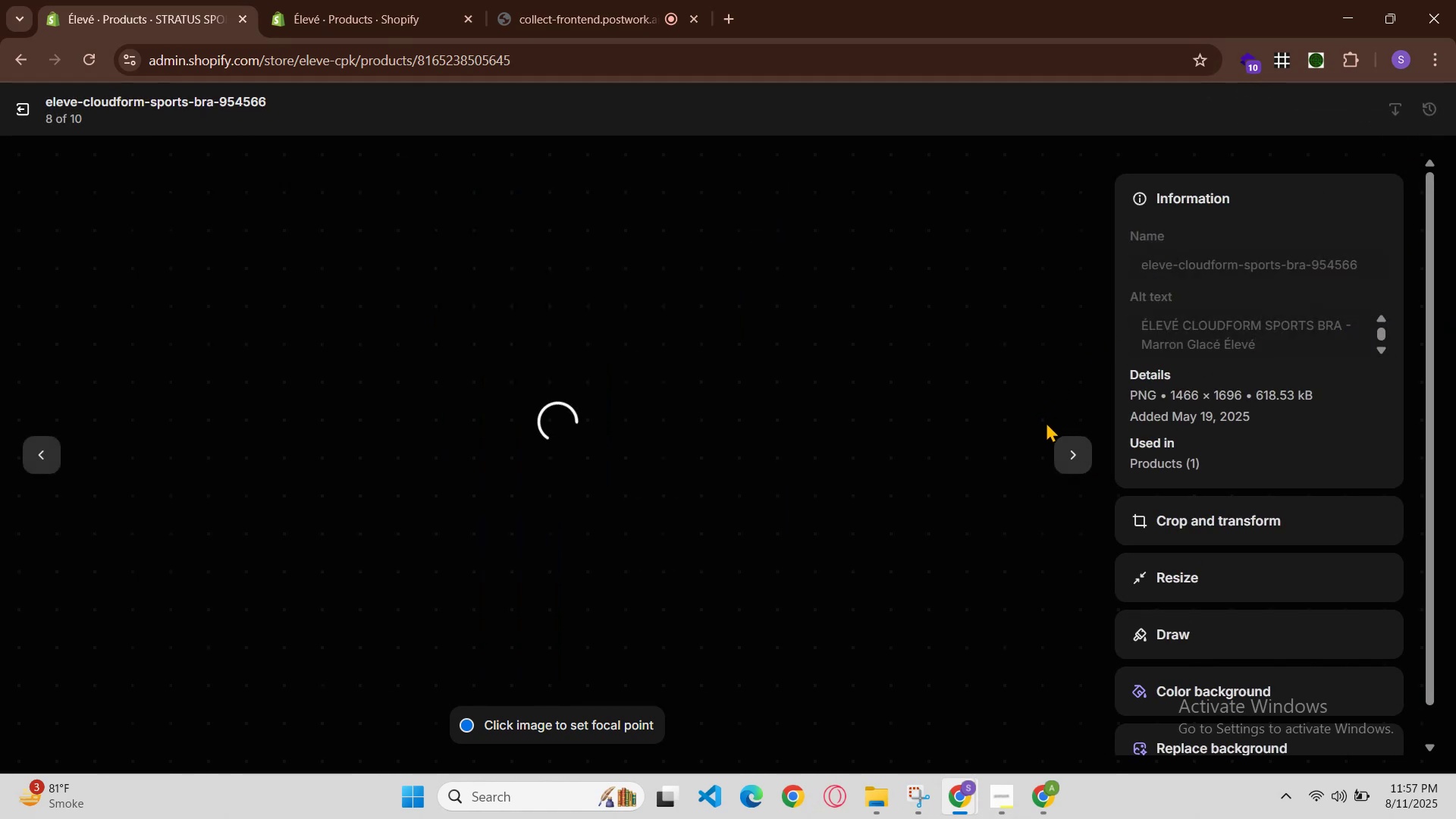 
left_click([1058, 460])
 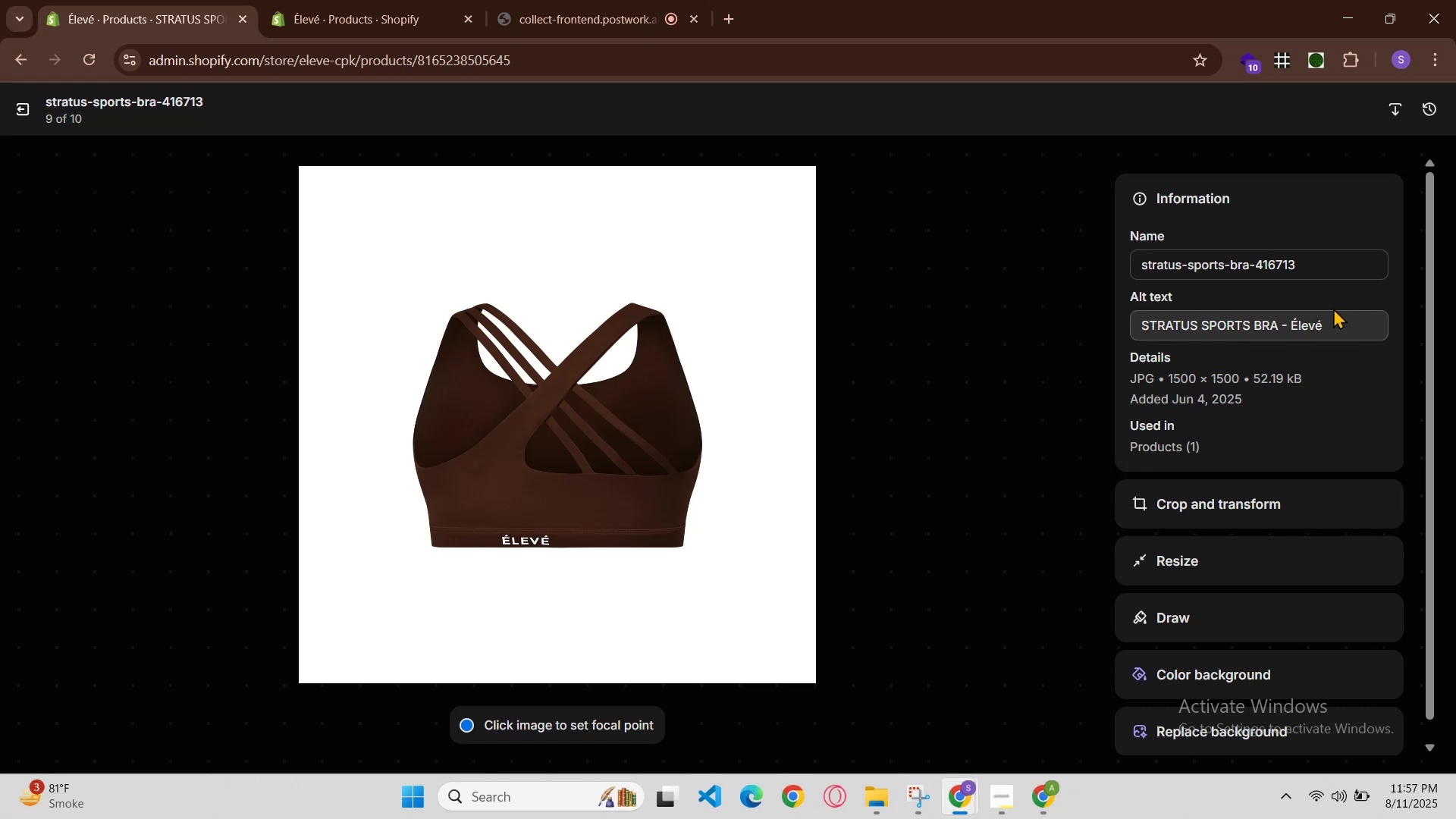 
left_click([1290, 324])
 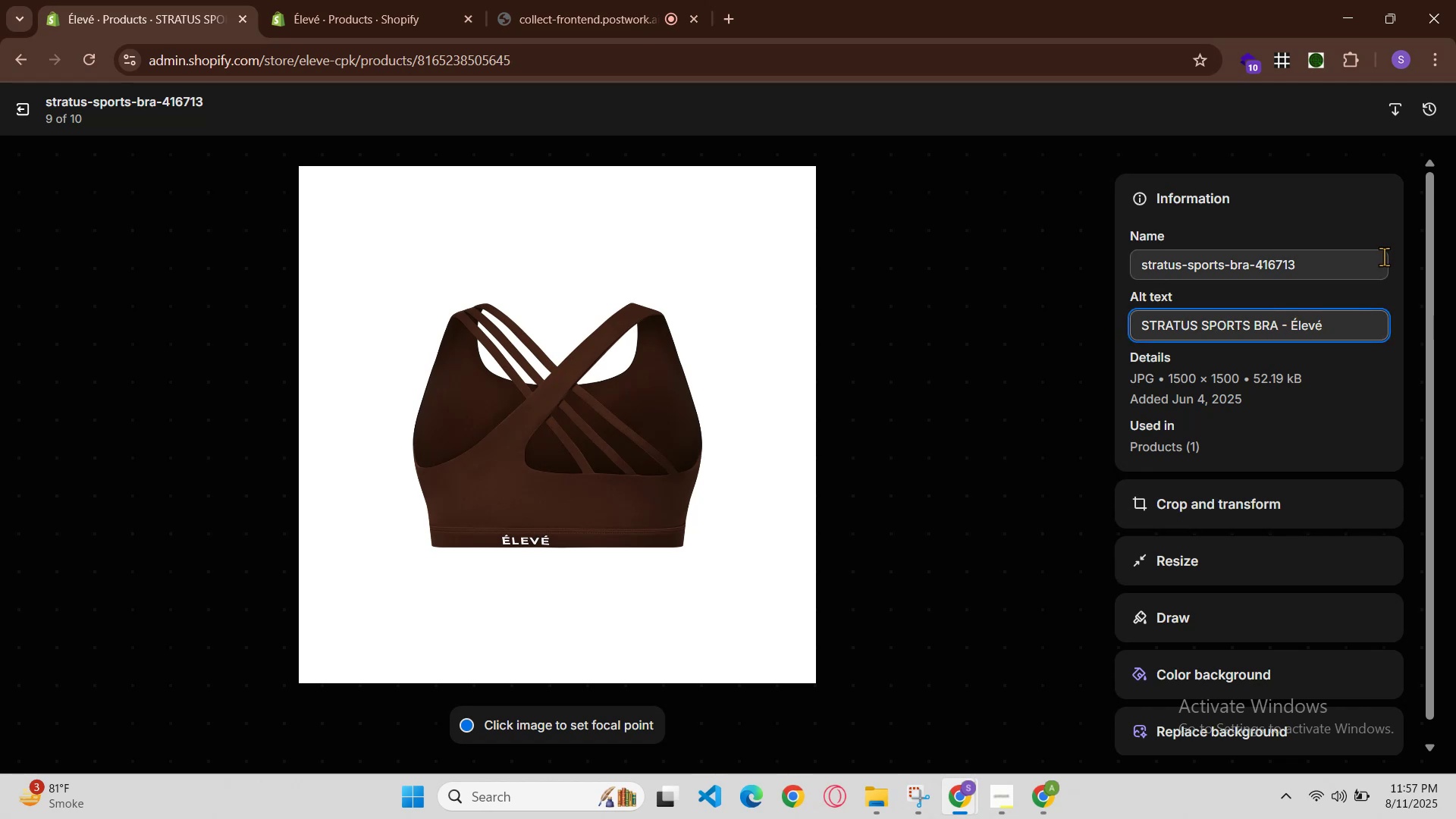 
key(ArrowLeft)
 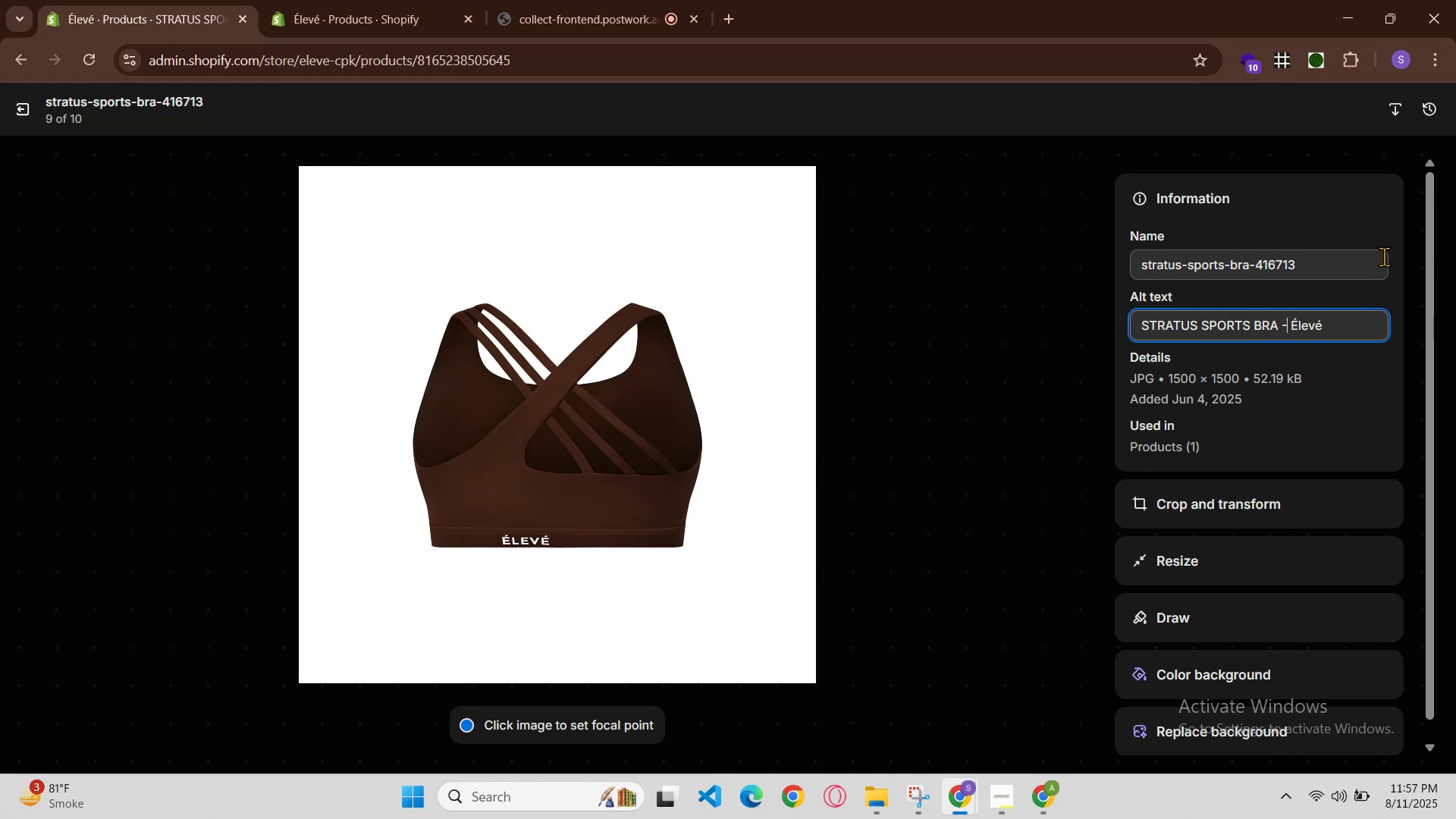 
key(Space)
 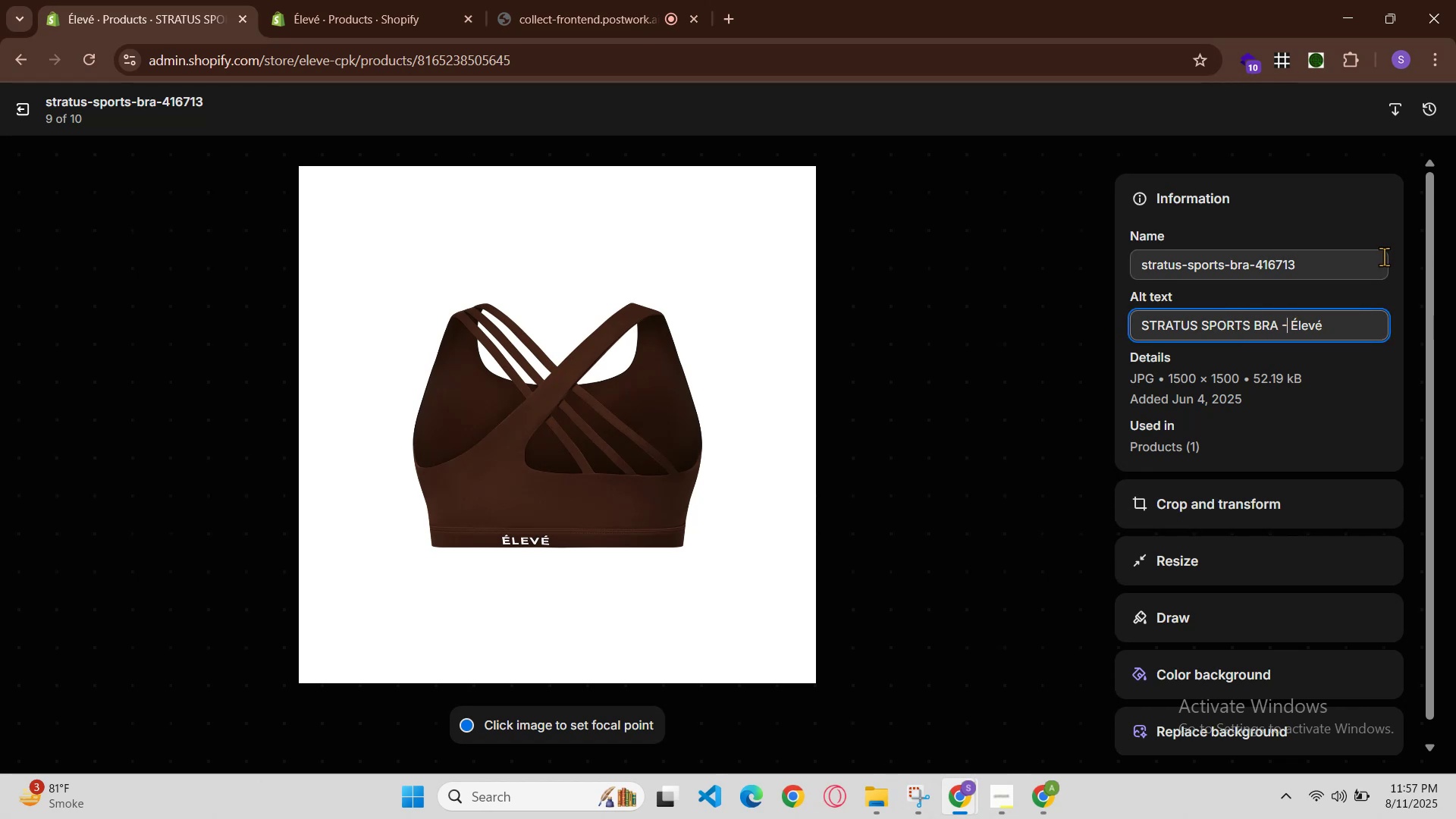 
key(Control+V)
 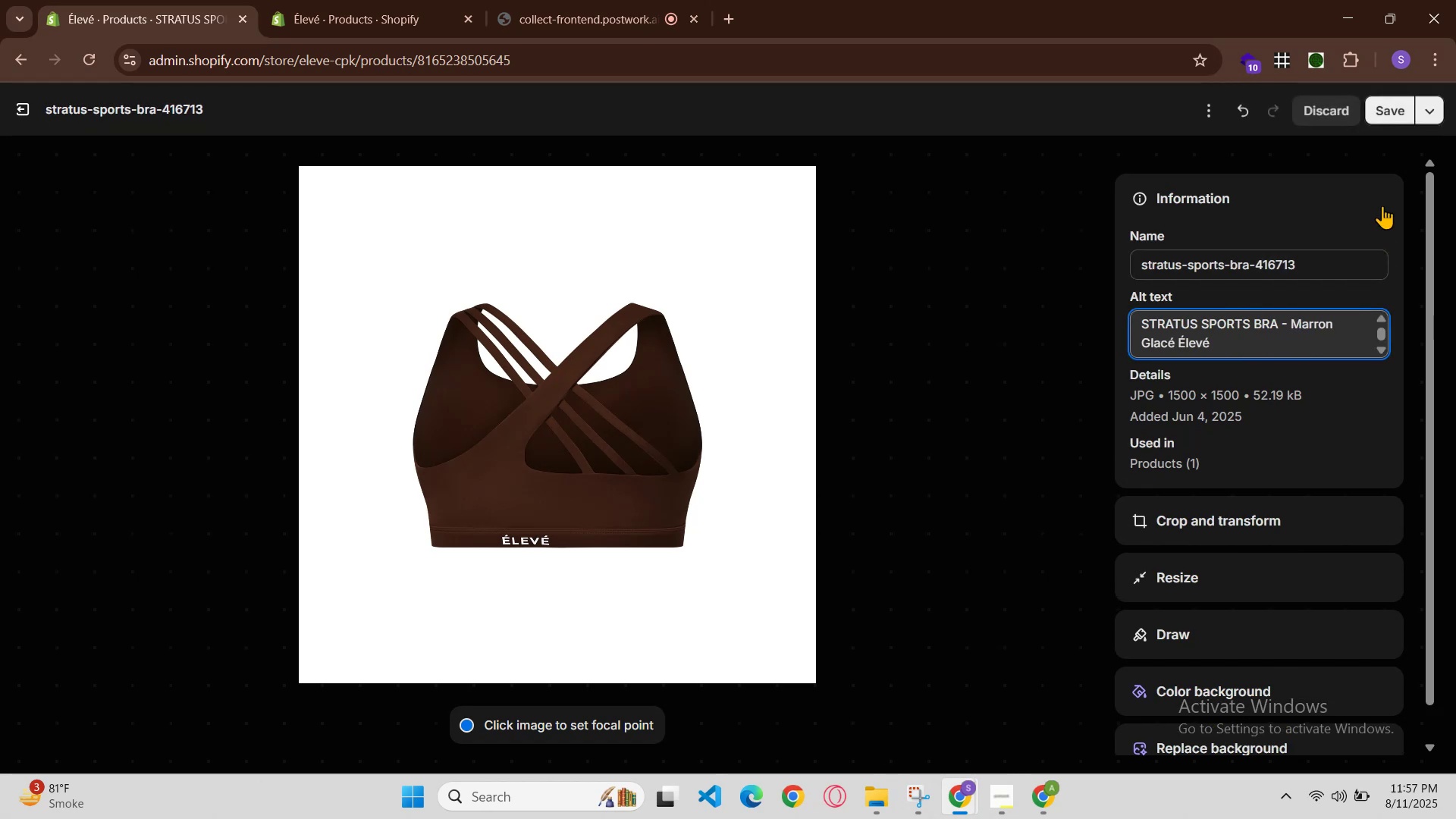 
left_click([1390, 109])
 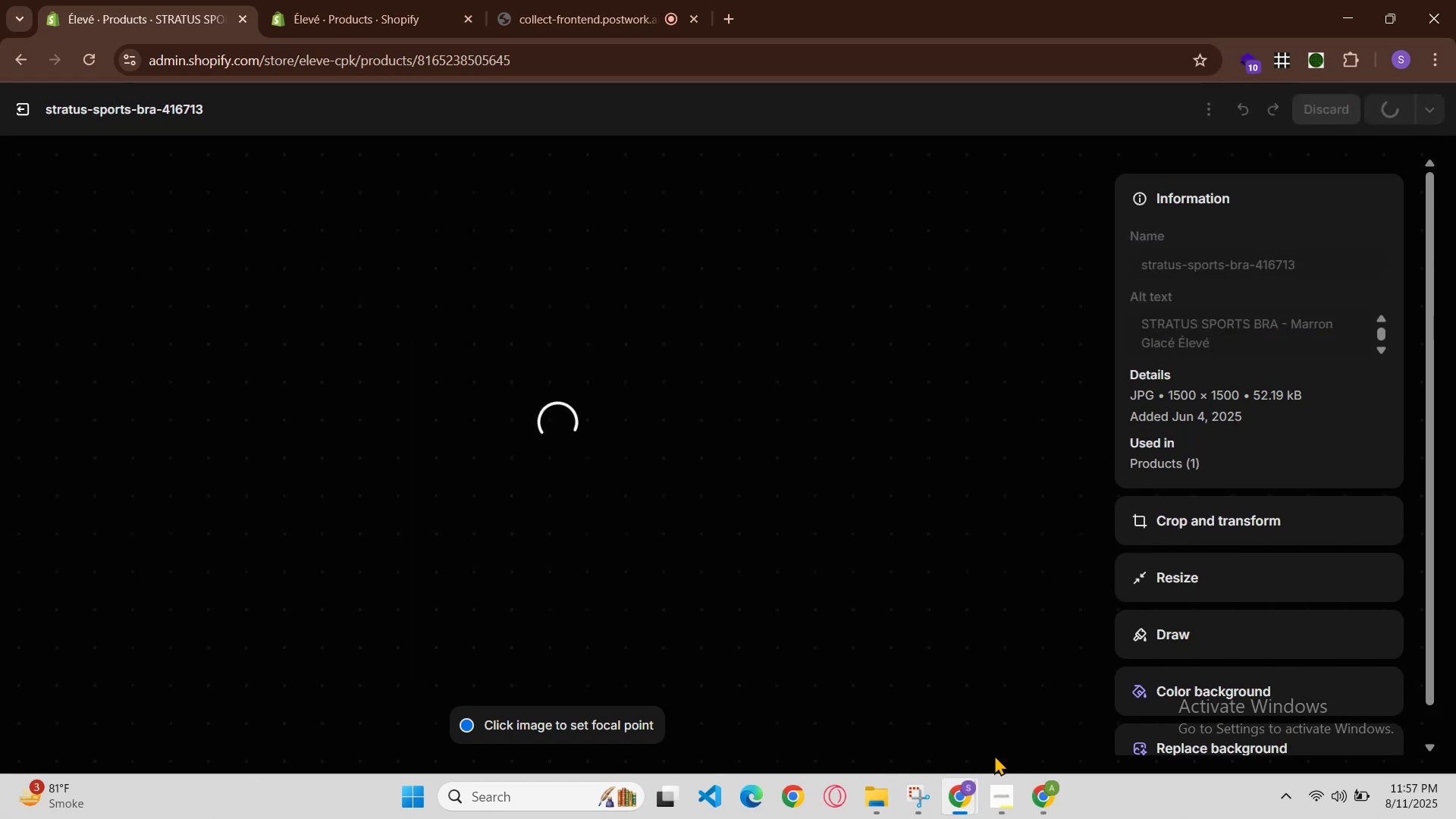 
left_click([962, 811])
 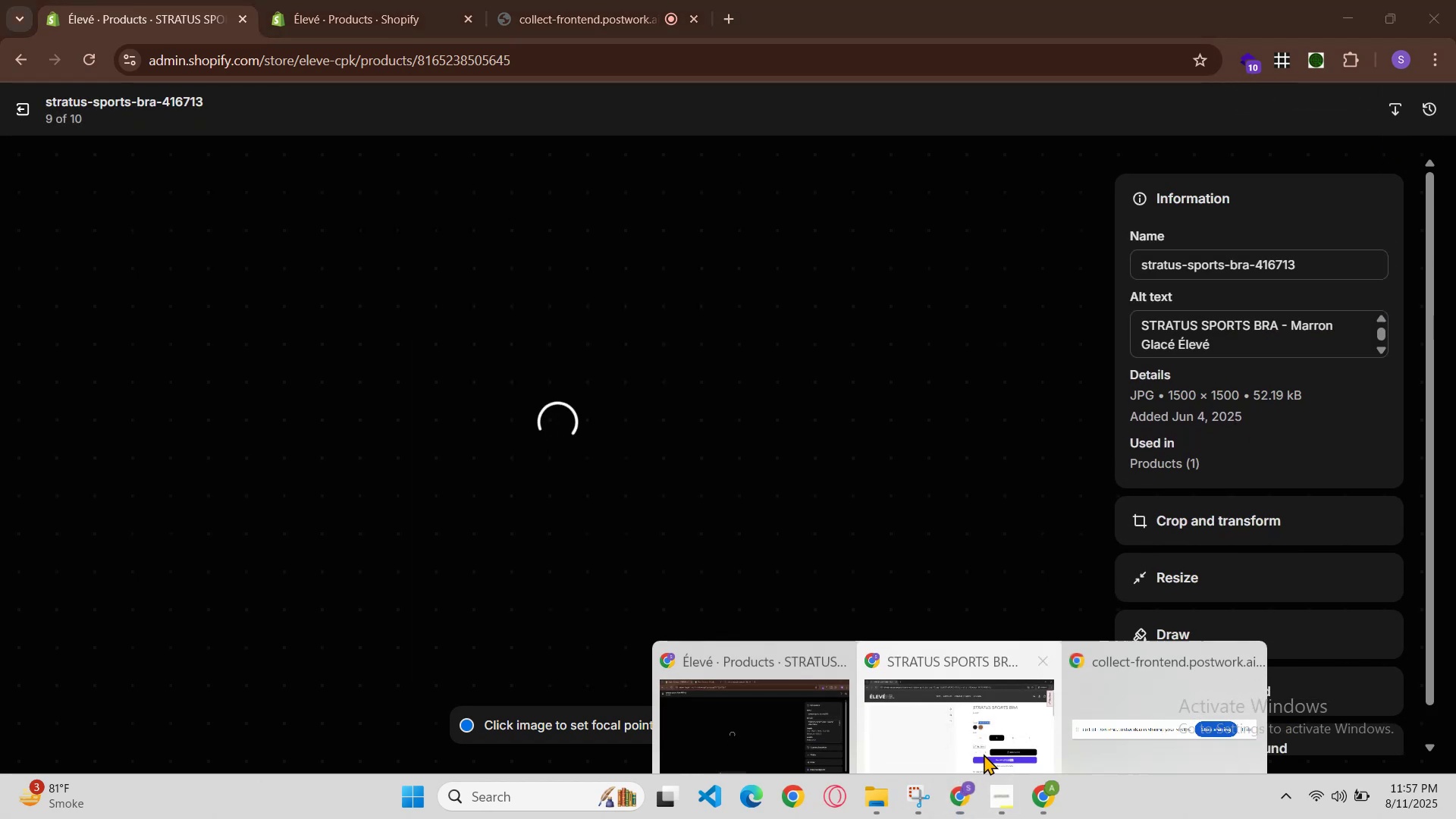 
double_click([985, 745])
 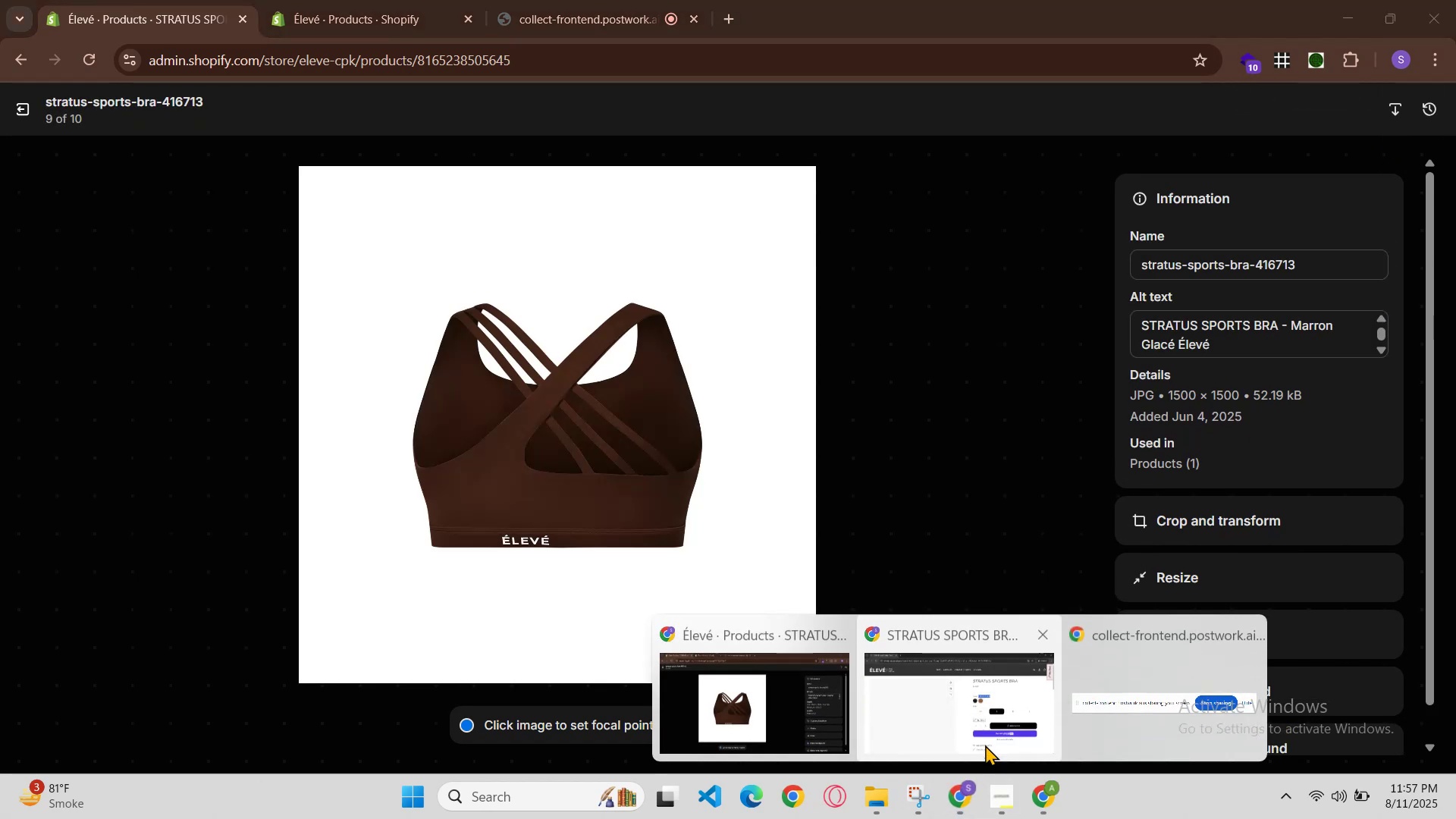 
key(Control+ControlLeft)
 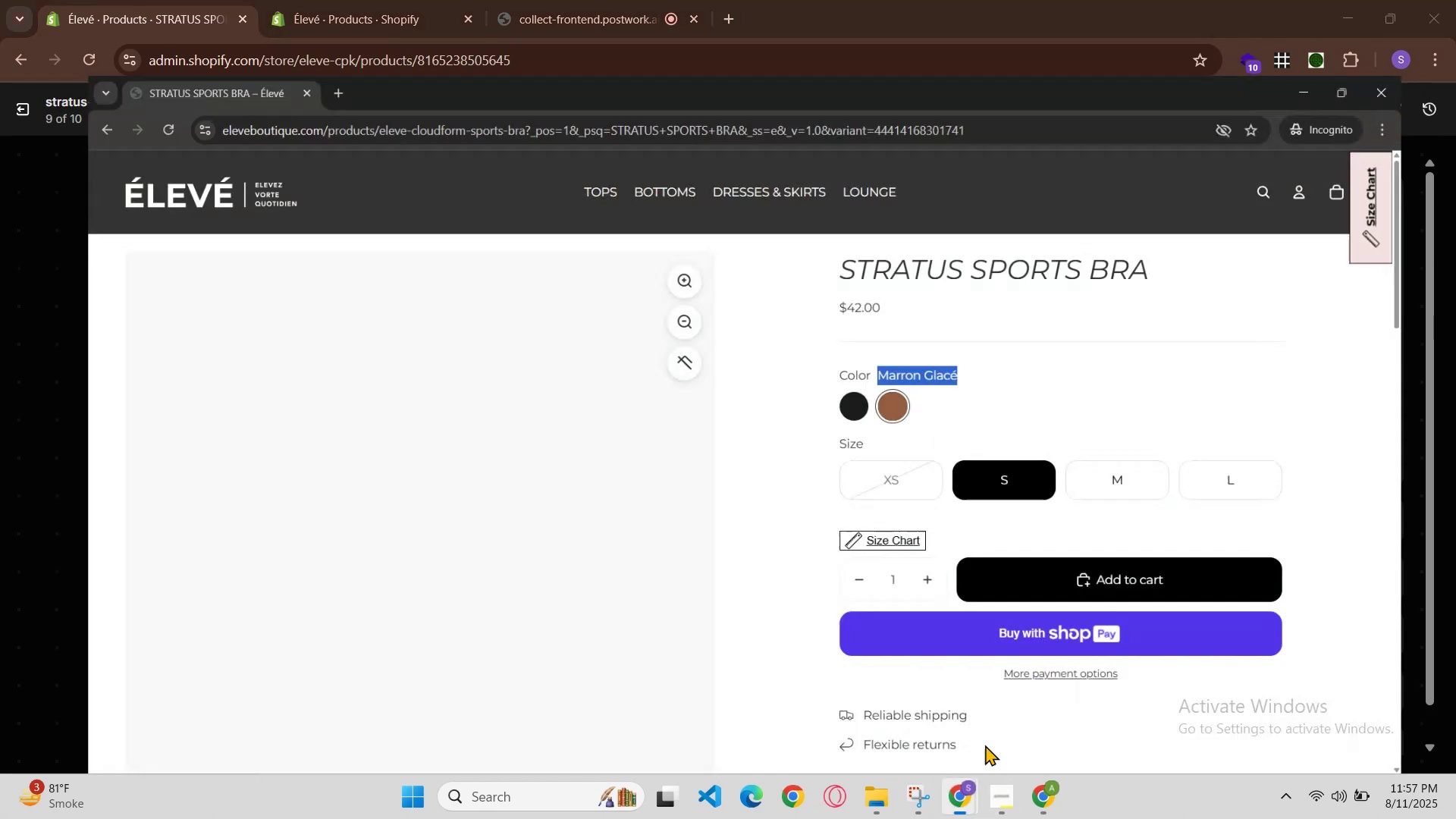 
key(Control+R)
 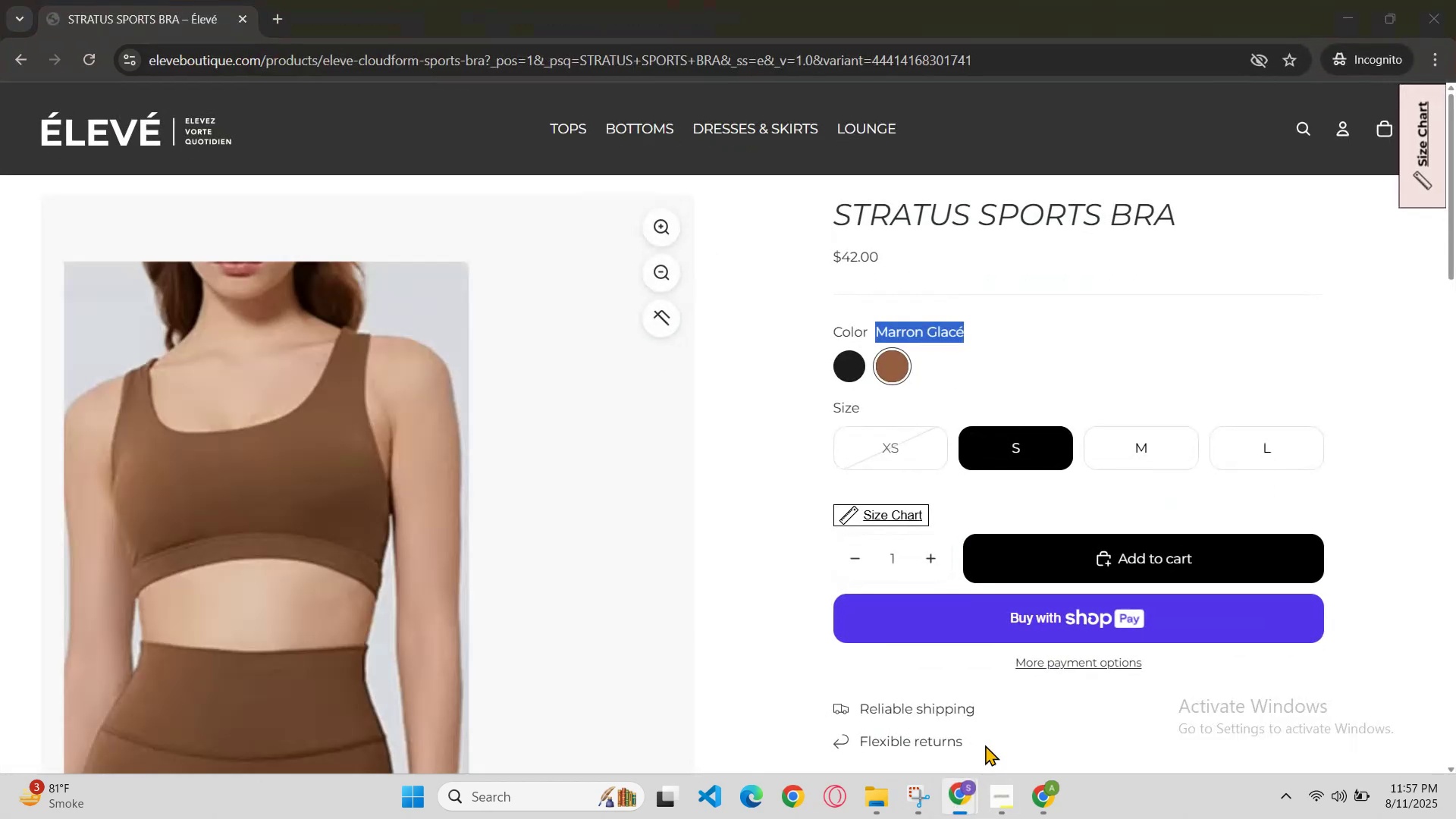 
key(Control+ControlLeft)
 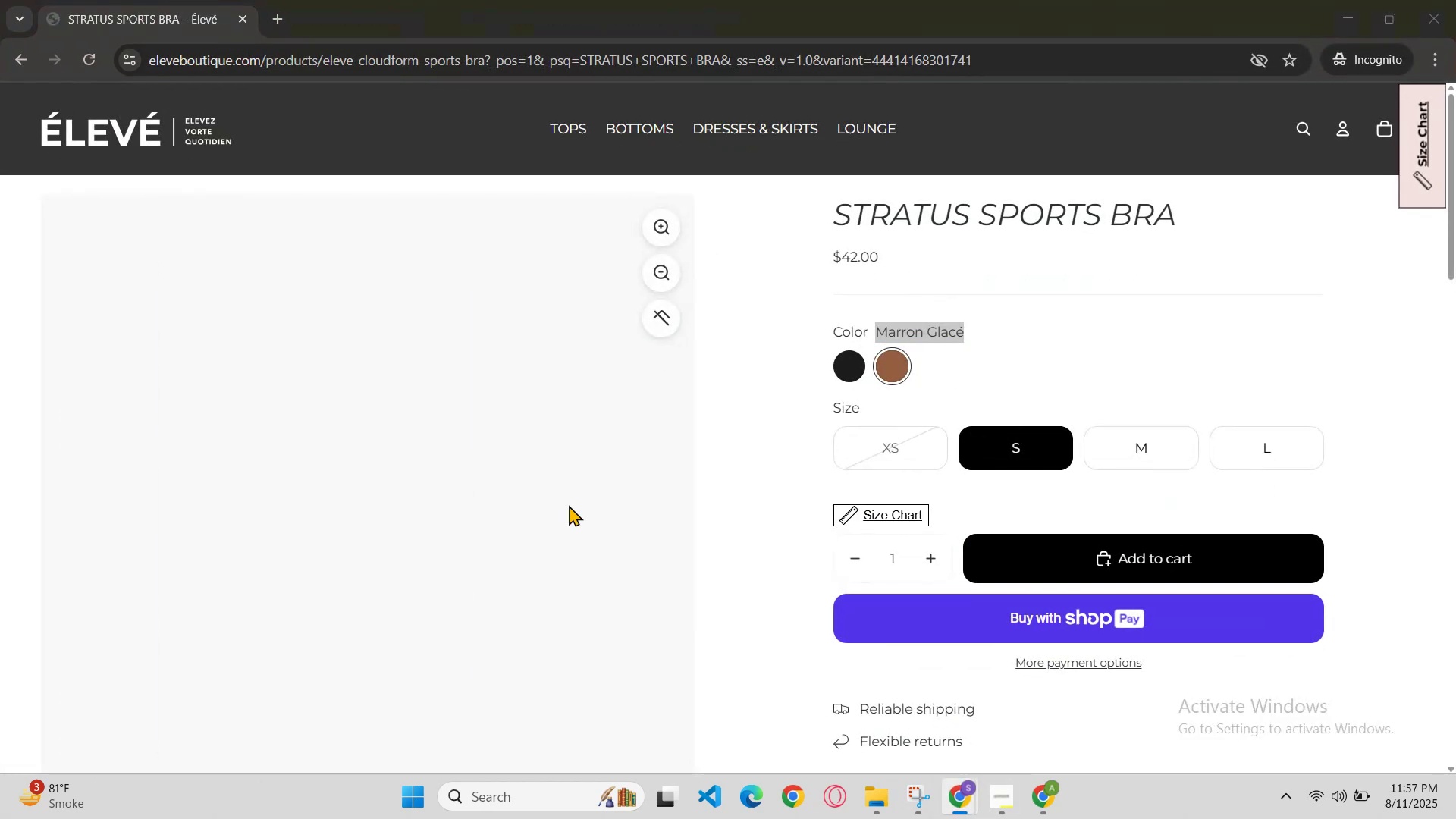 
key(Control+R)
 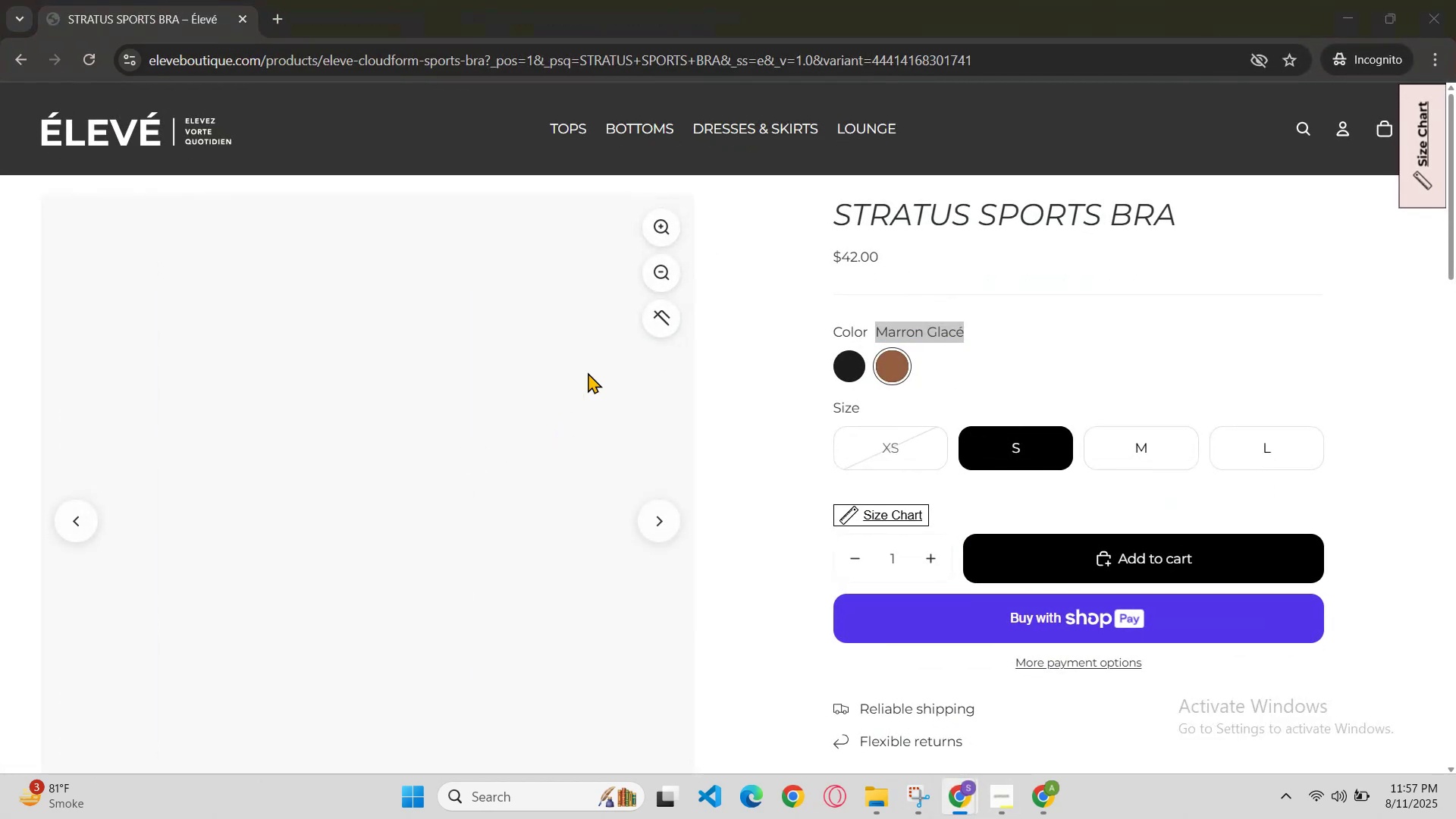 
hold_key(key=ControlLeft, duration=0.94)
 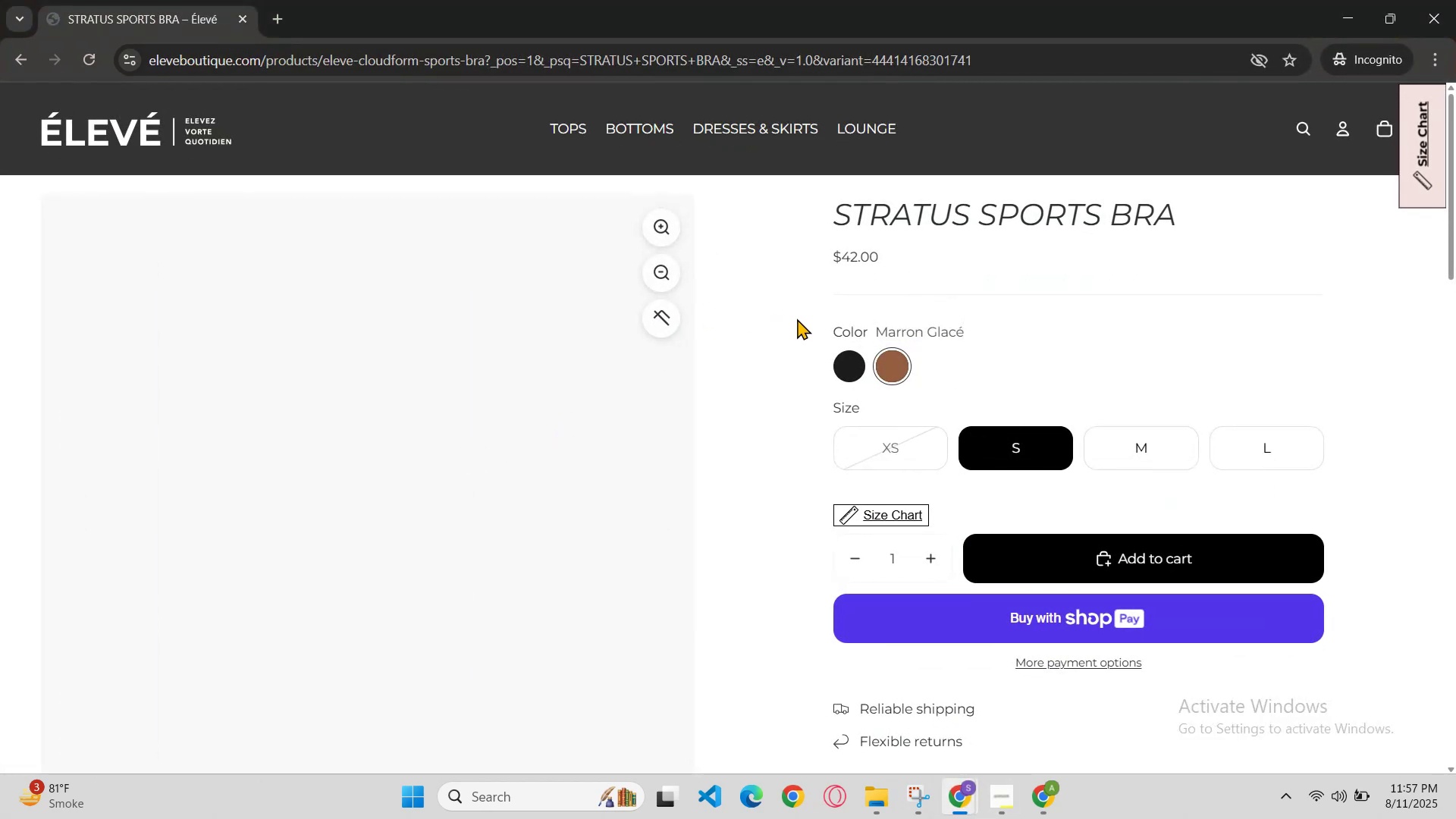 
hold_key(key=R, duration=0.32)
 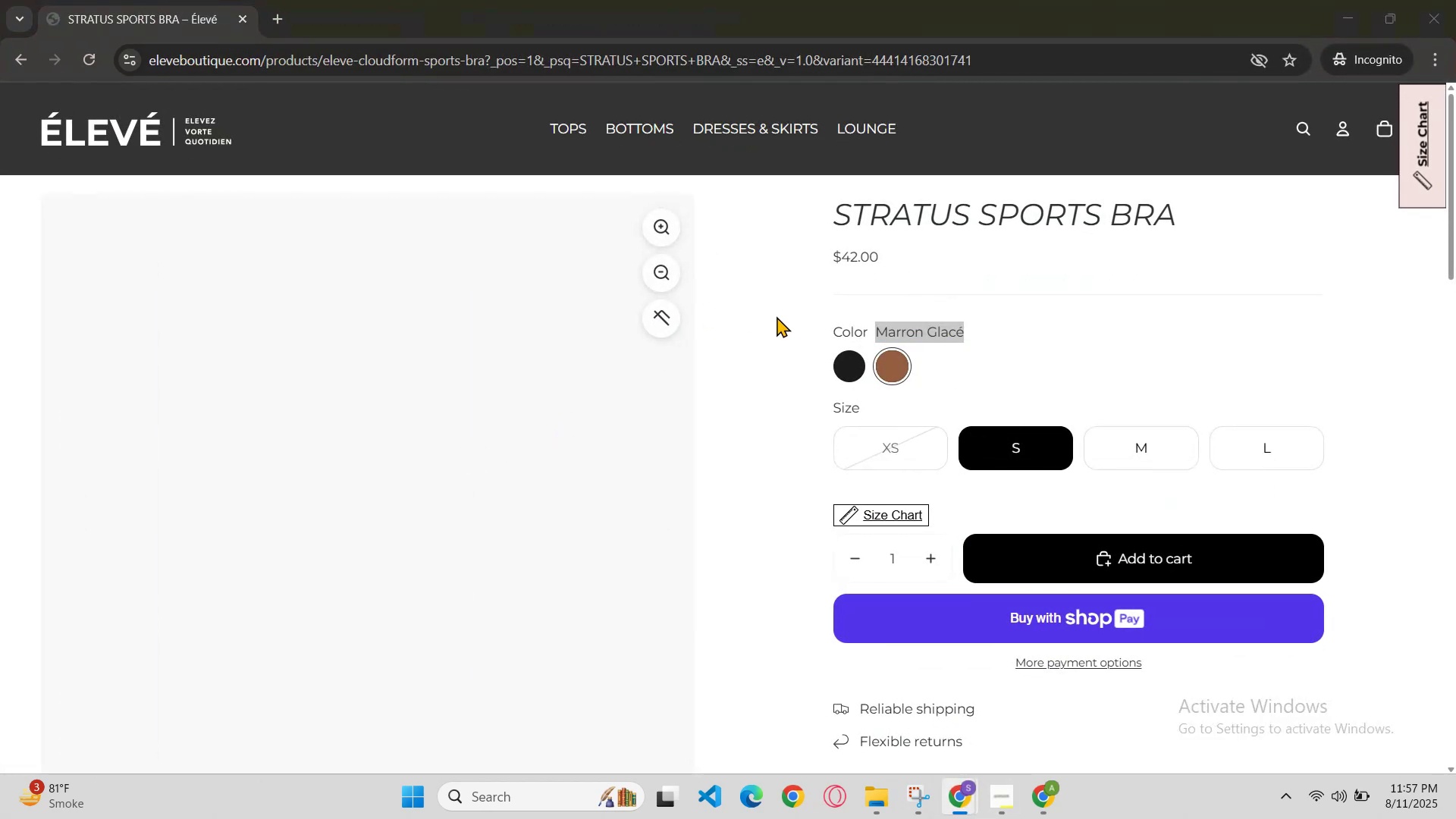 
left_click([797, 318])
 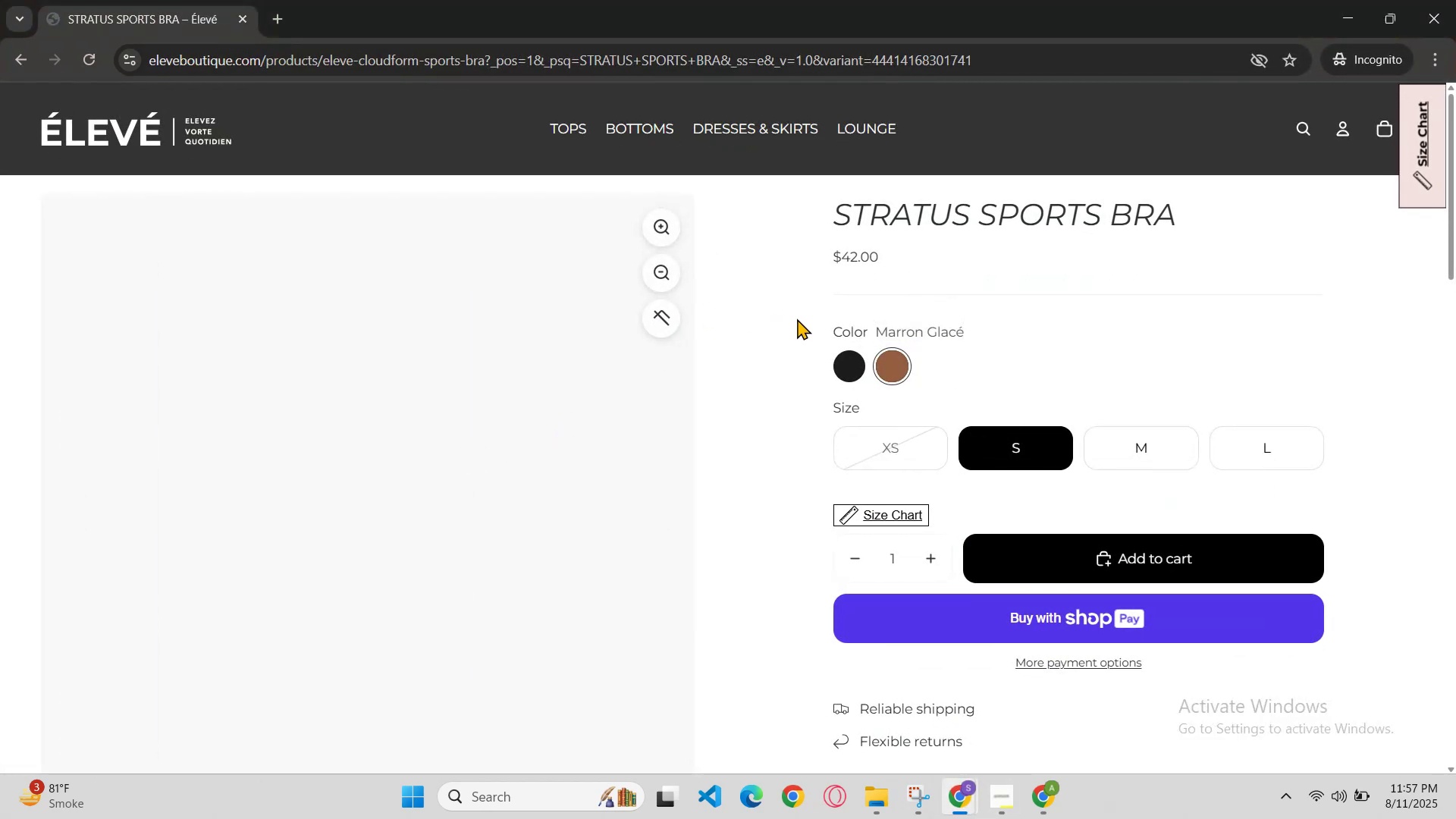 
key(Control+R)
 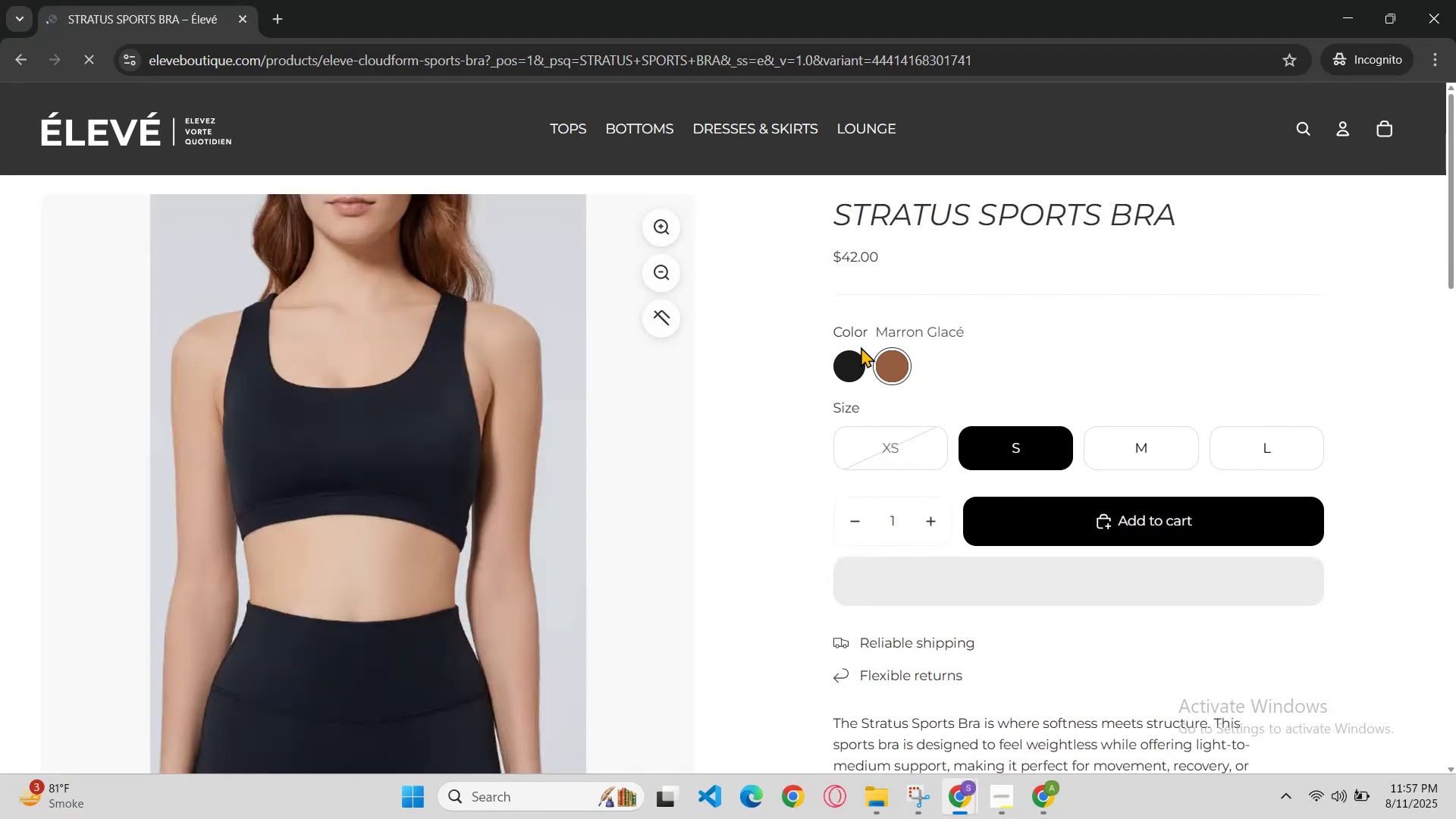 
left_click([836, 363])
 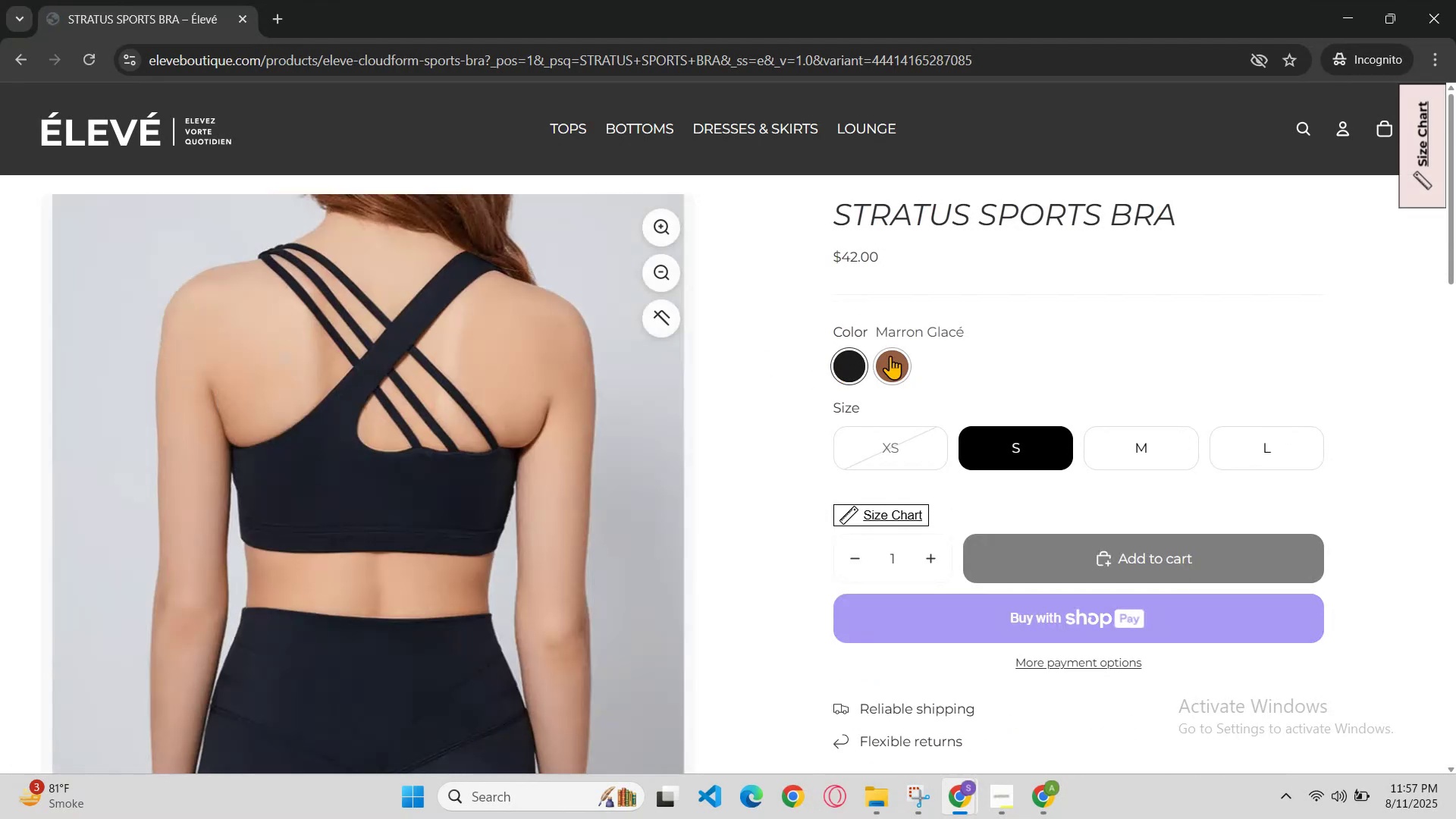 
left_click([891, 355])
 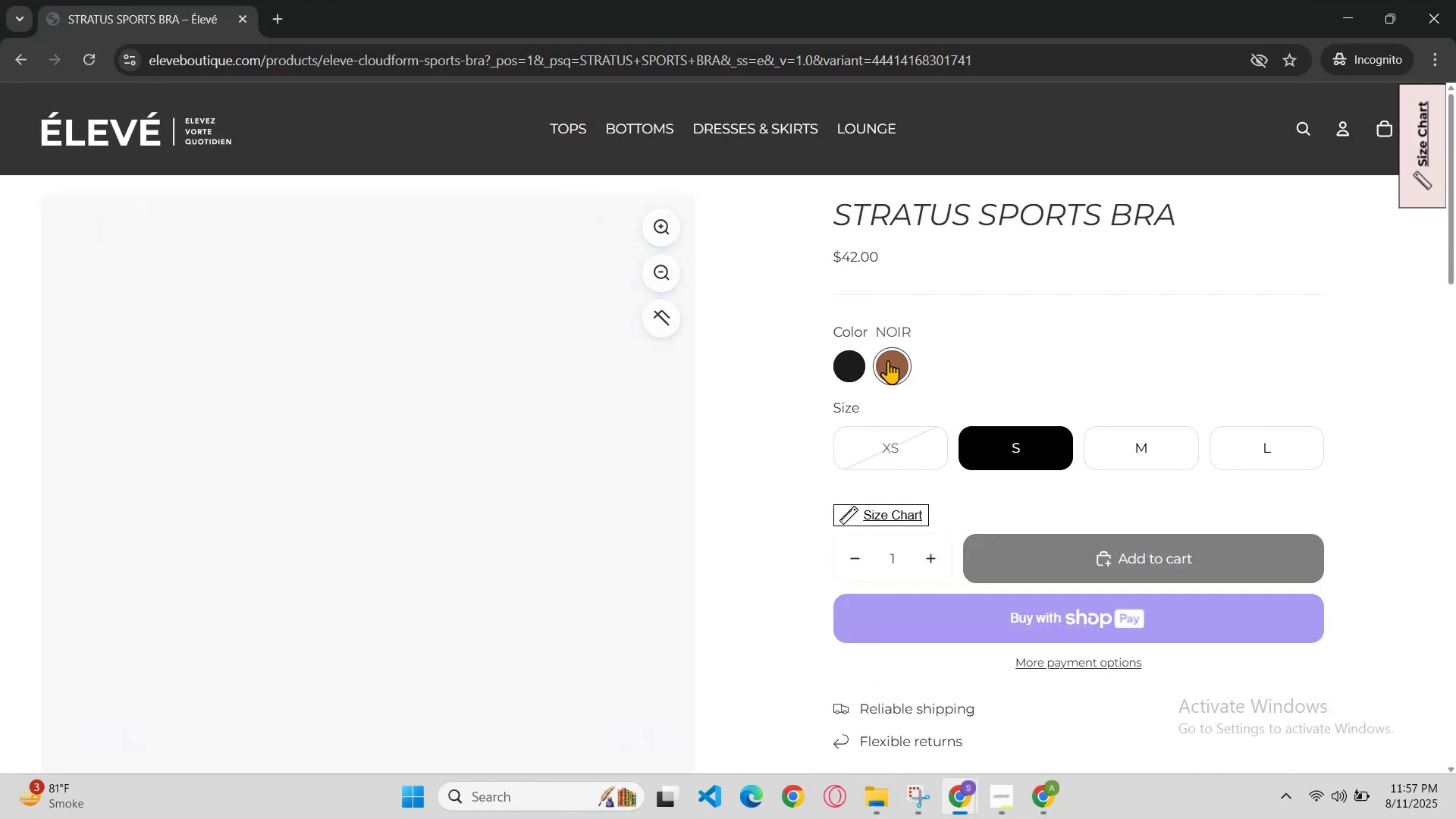 
scroll: coordinate [882, 403], scroll_direction: down, amount: 3.0
 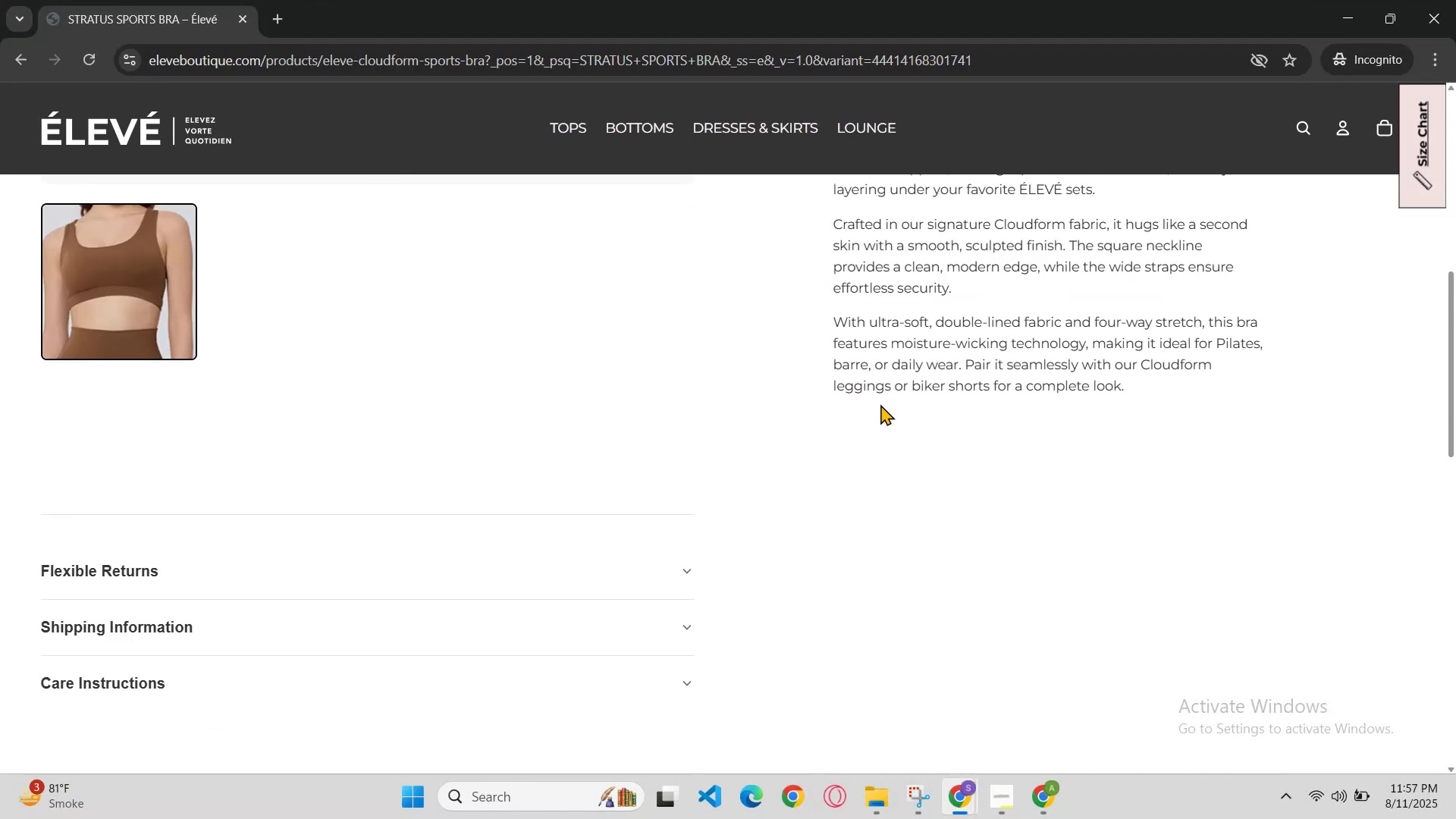 
scroll: coordinate [876, 405], scroll_direction: up, amount: 2.0
 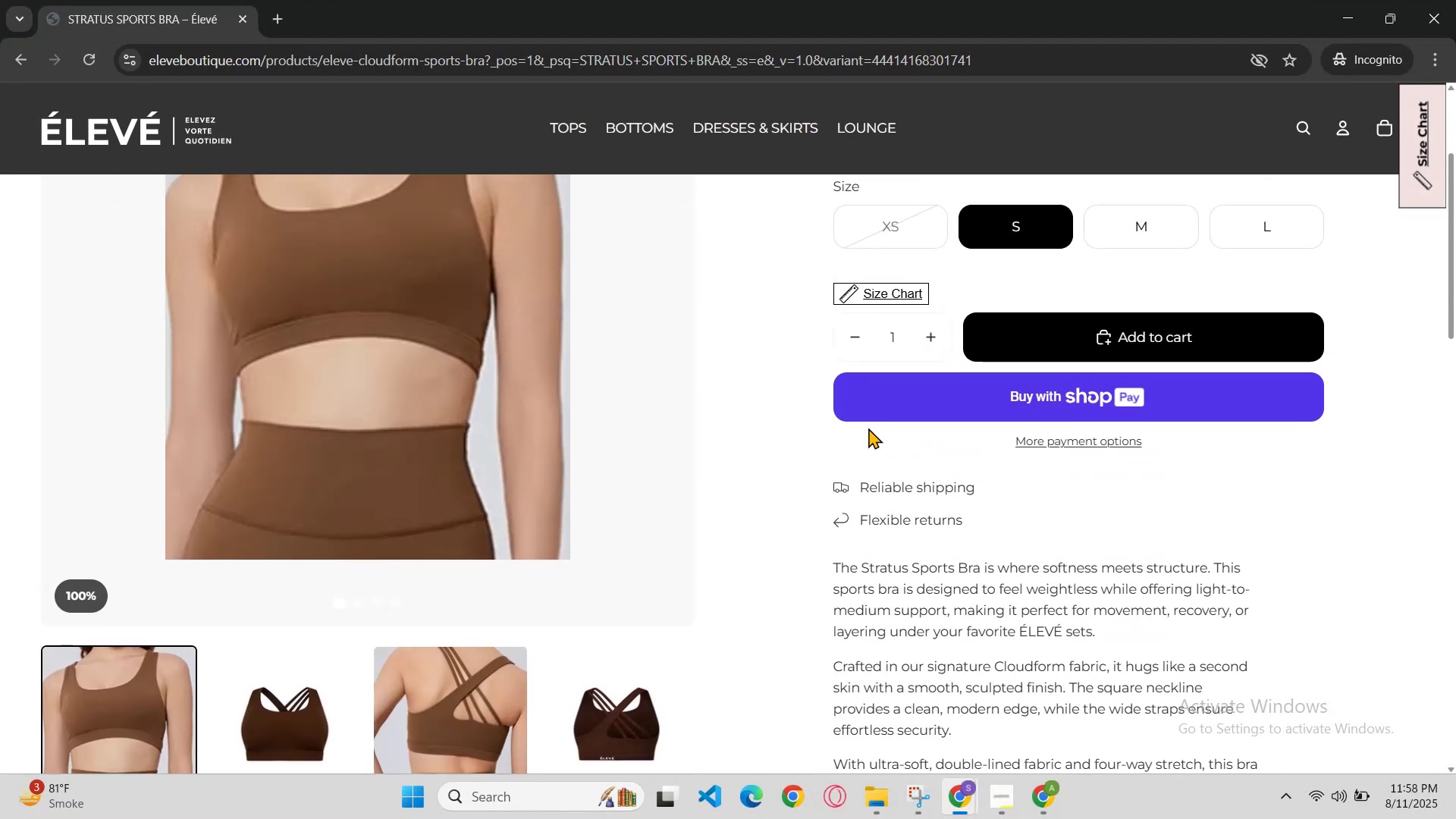 
scroll: coordinate [868, 429], scroll_direction: down, amount: 1.0
 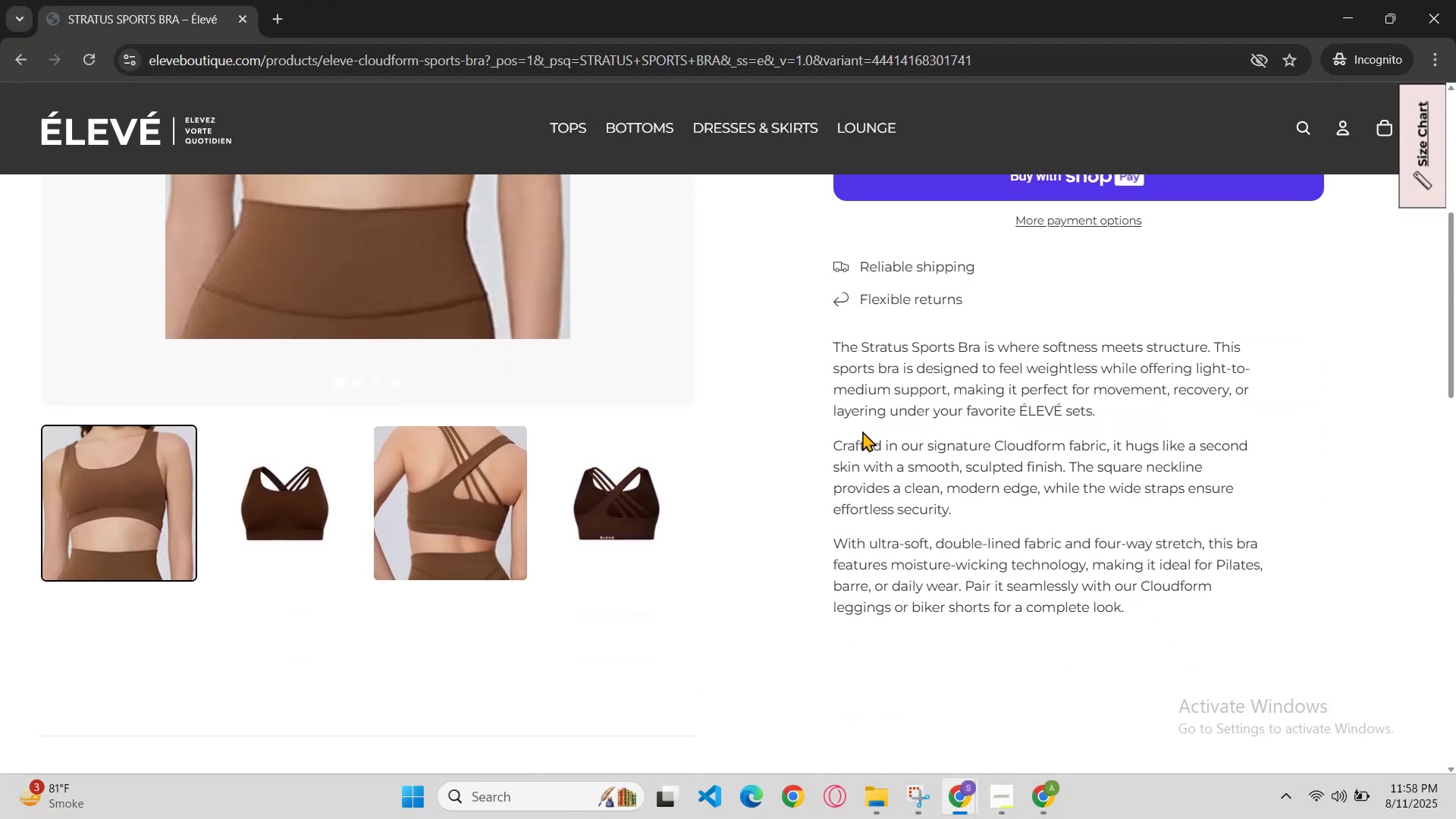 
scroll: coordinate [861, 431], scroll_direction: up, amount: 2.0
 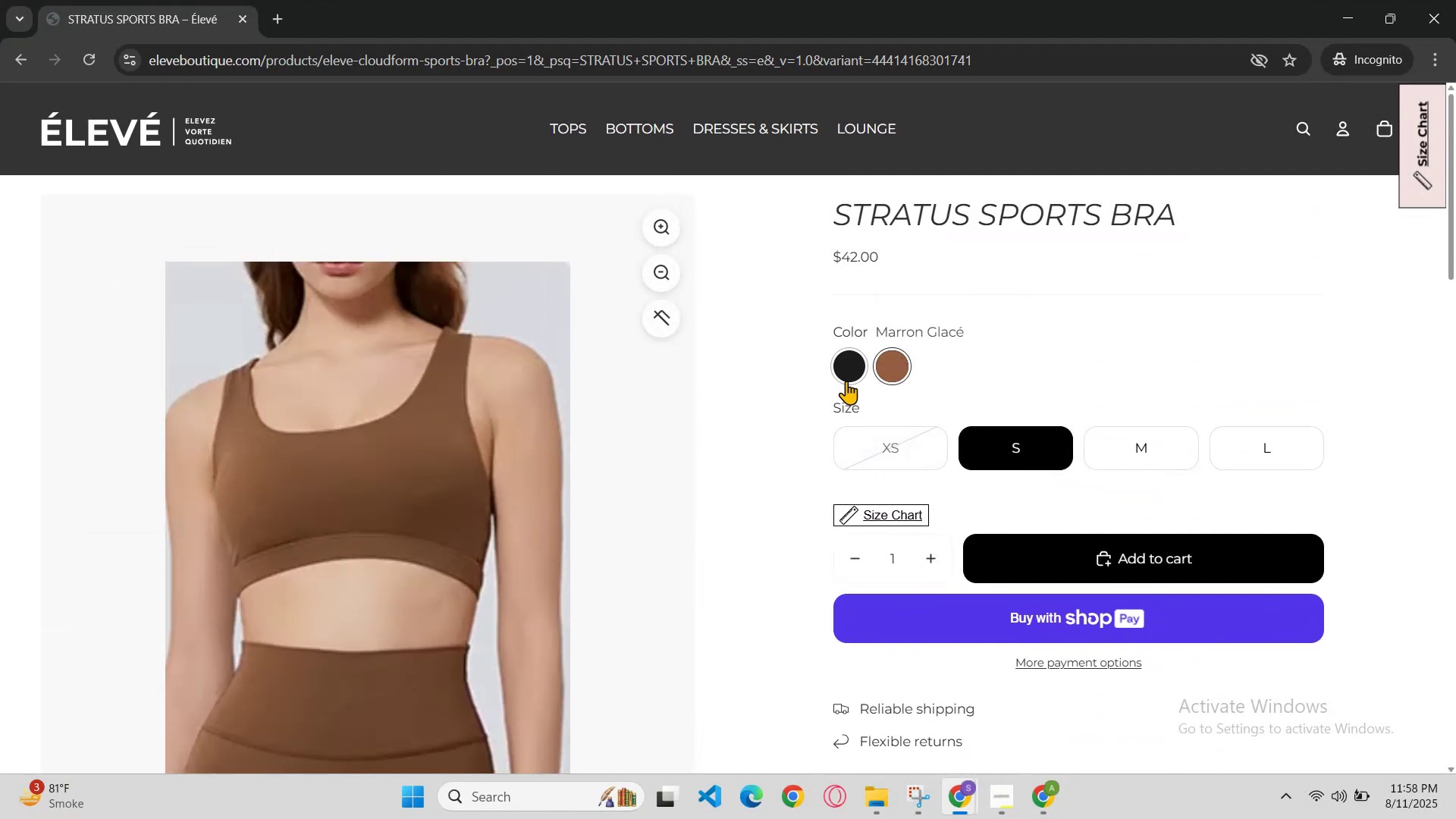 
left_click([846, 381])
 